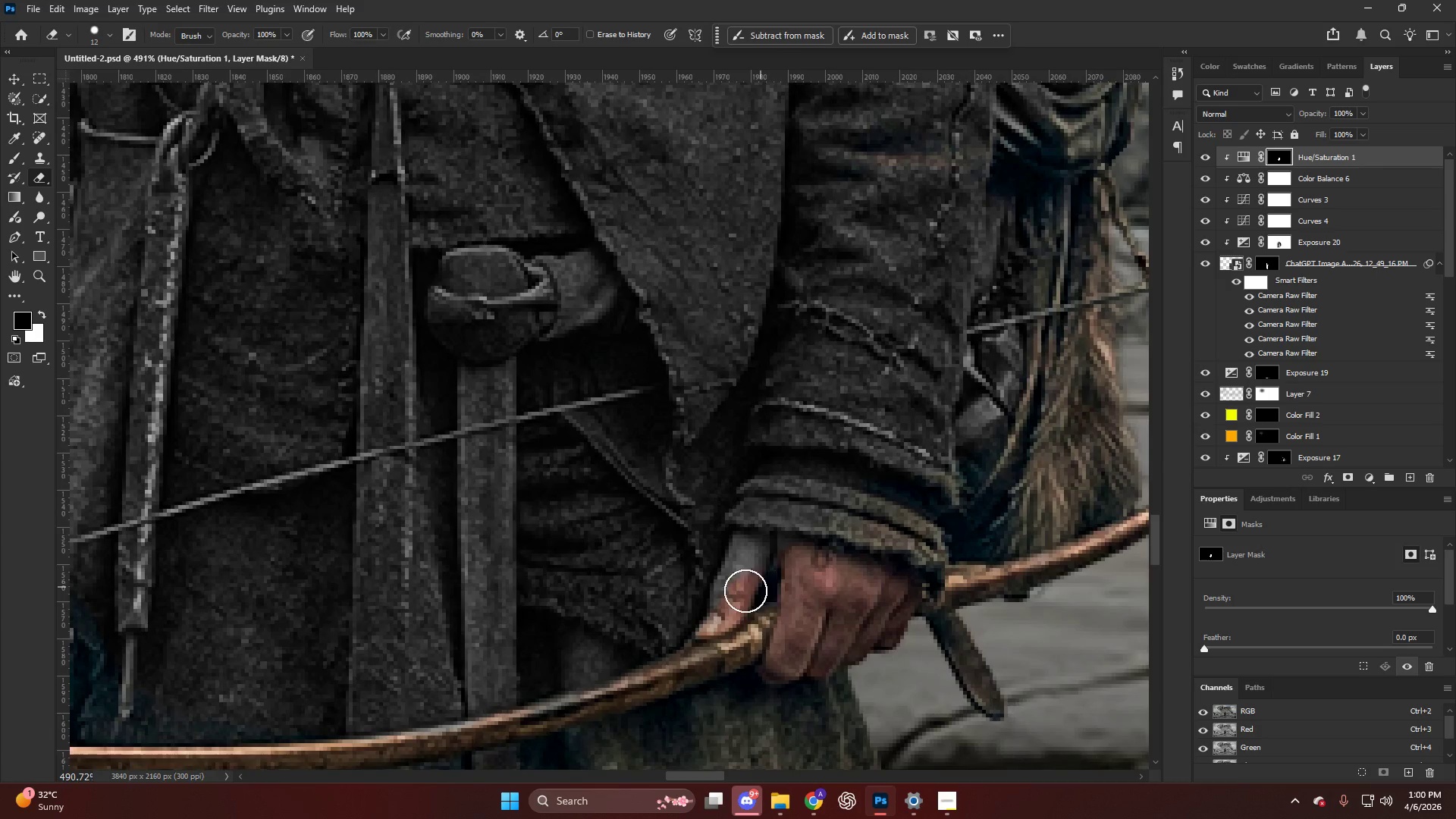 
hold_key(key=AltLeft, duration=0.91)
scroll: coordinate [770, 529], scroll_direction: down, amount: 3.0
 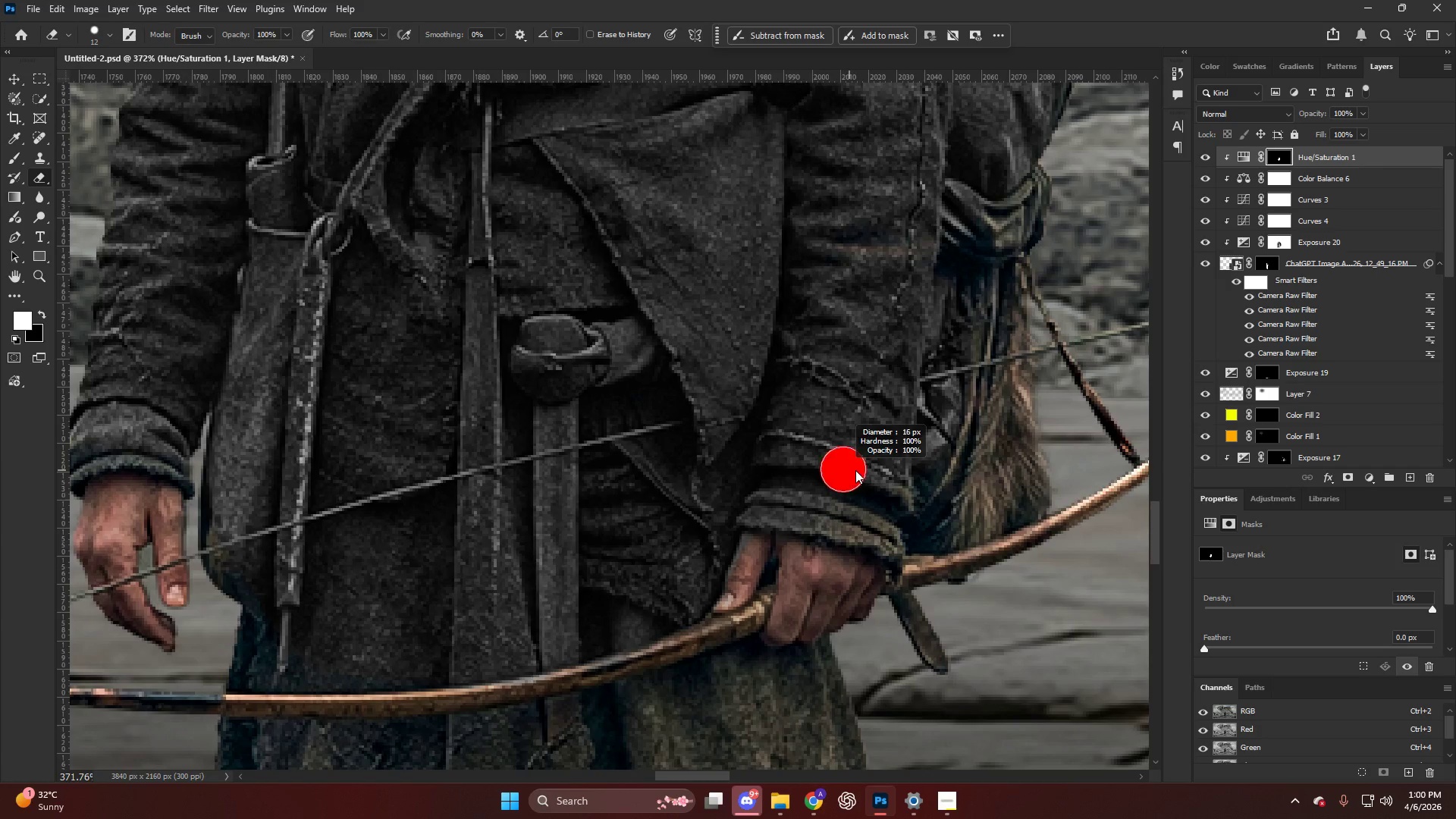 
key(X)
 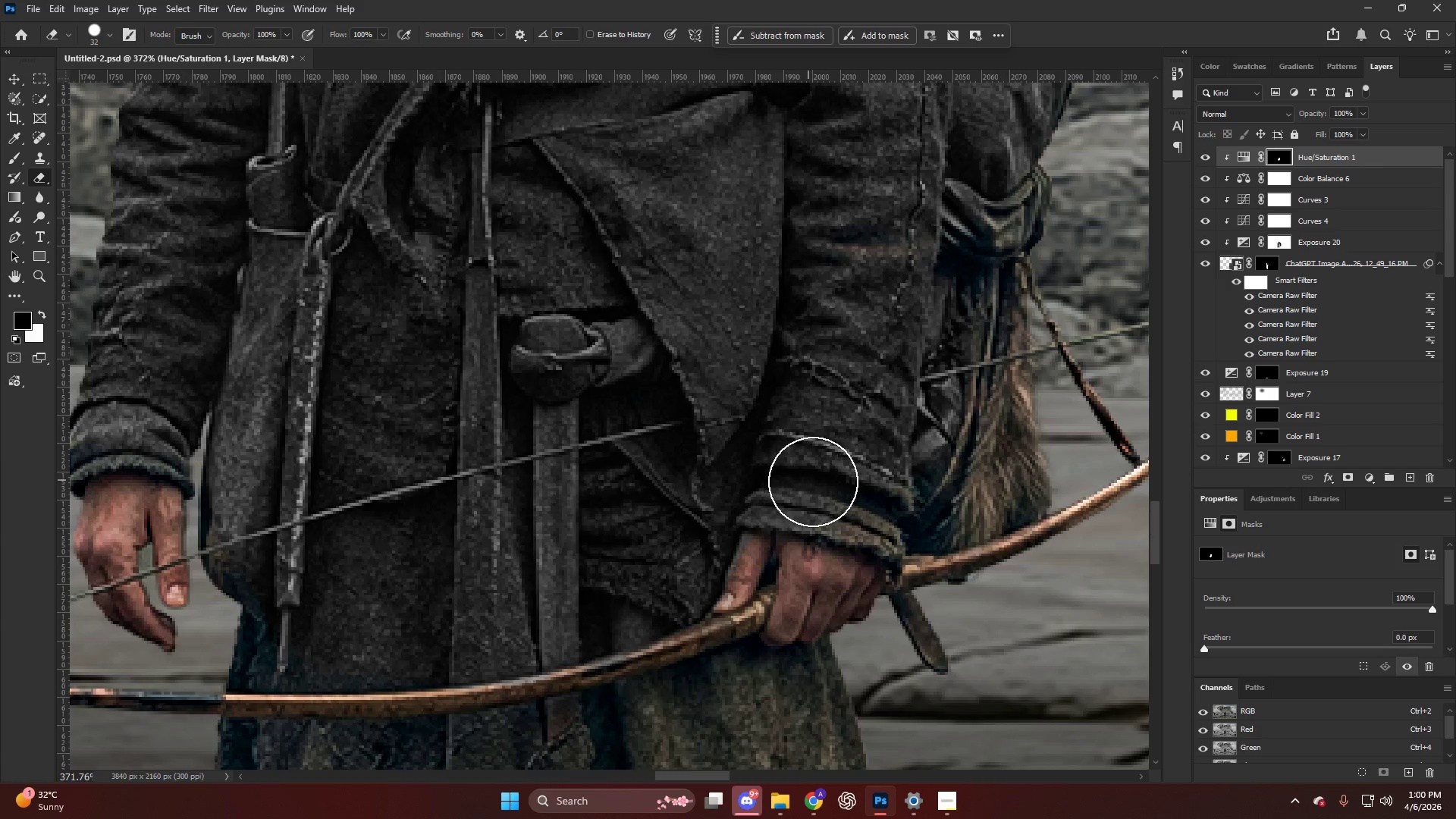 
left_click_drag(start_coordinate=[811, 481], to_coordinate=[726, 475])
 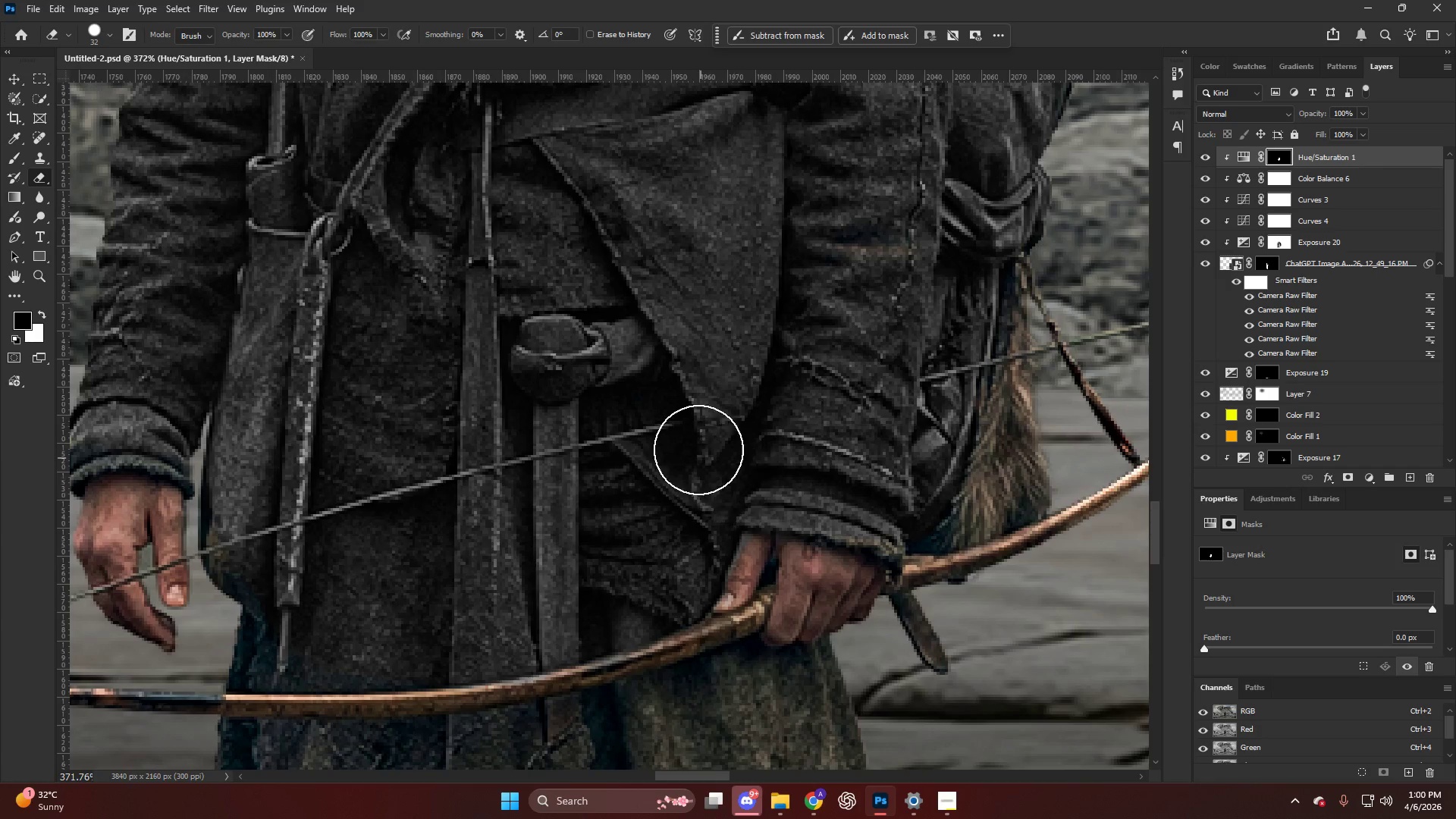 
hold_key(key=AltLeft, duration=0.33)
hold_key(key=AltLeft, duration=1.38)
scroll: coordinate [698, 485], scroll_direction: up, amount: 6.0
 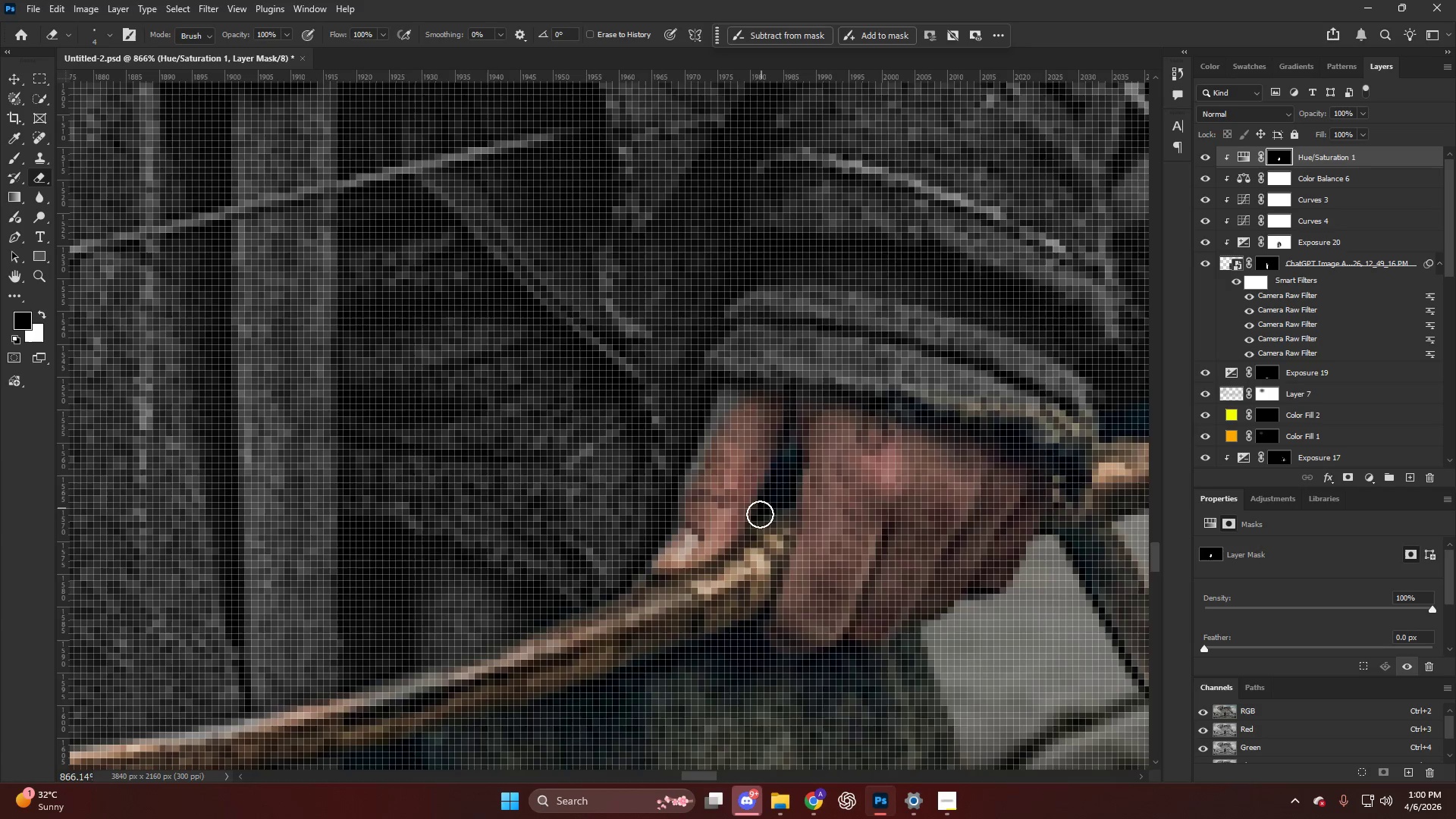 
key(X)
 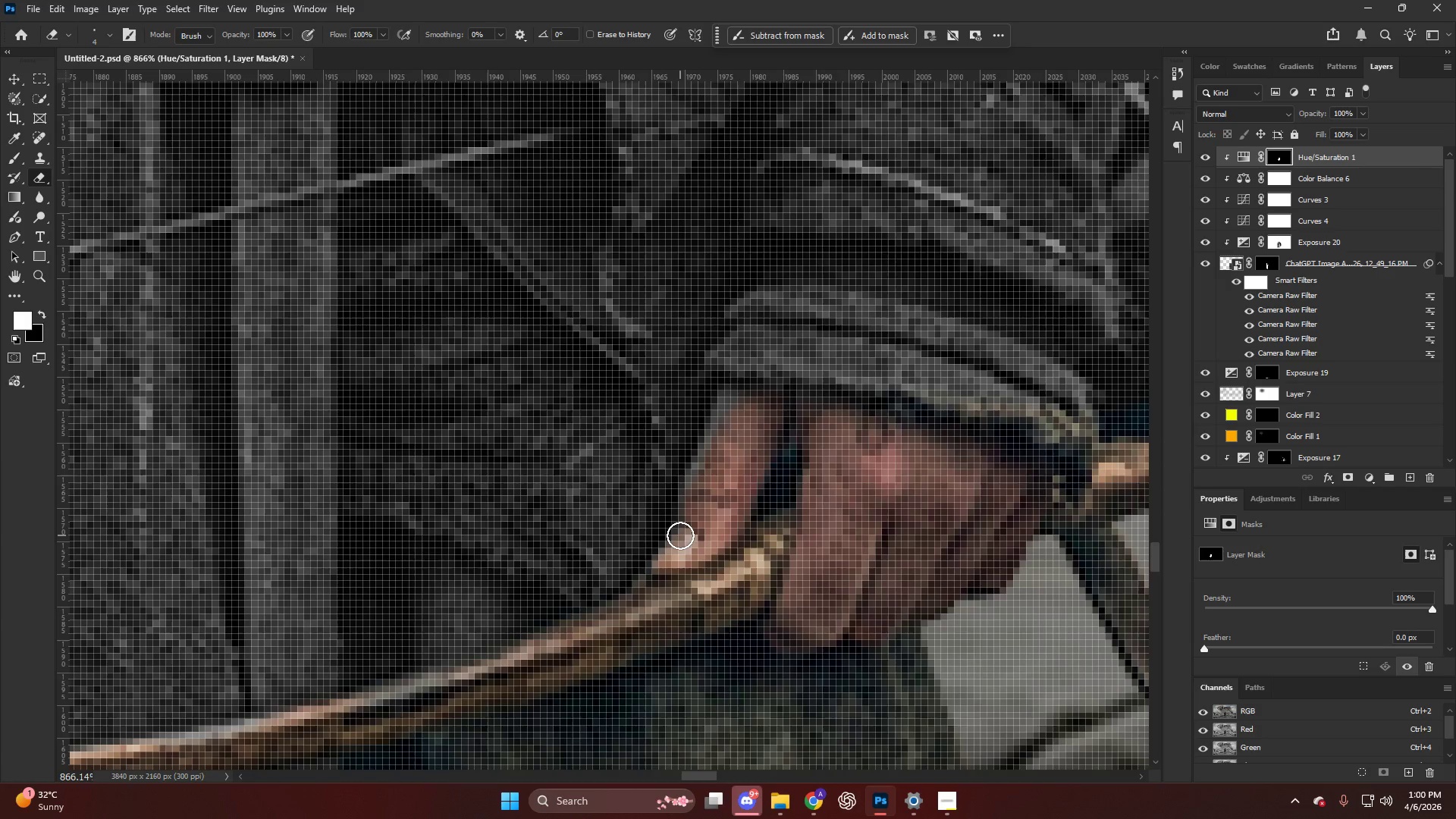 
left_click_drag(start_coordinate=[680, 533], to_coordinate=[782, 408])
 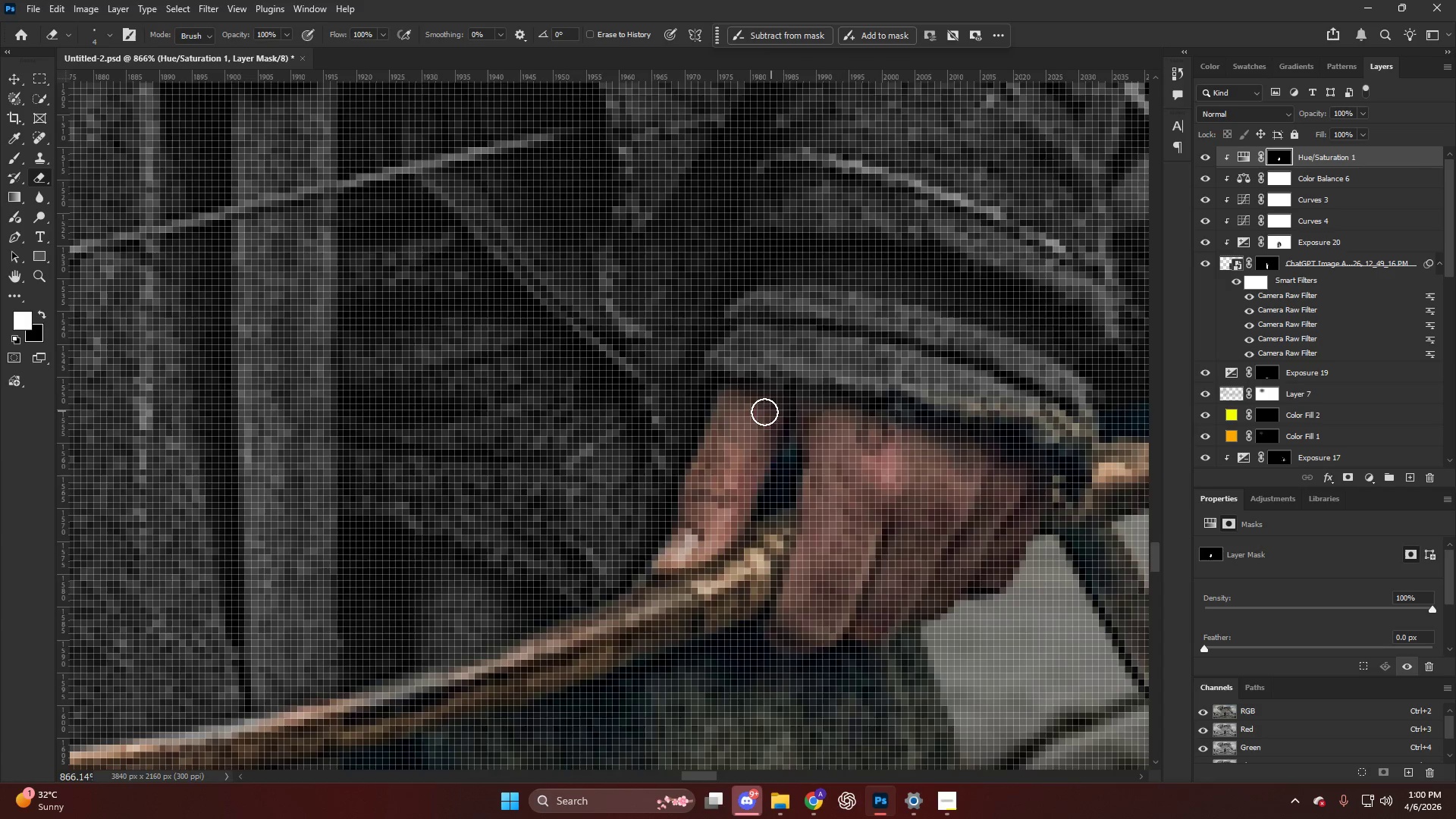 
hold_key(key=AltLeft, duration=0.61)
 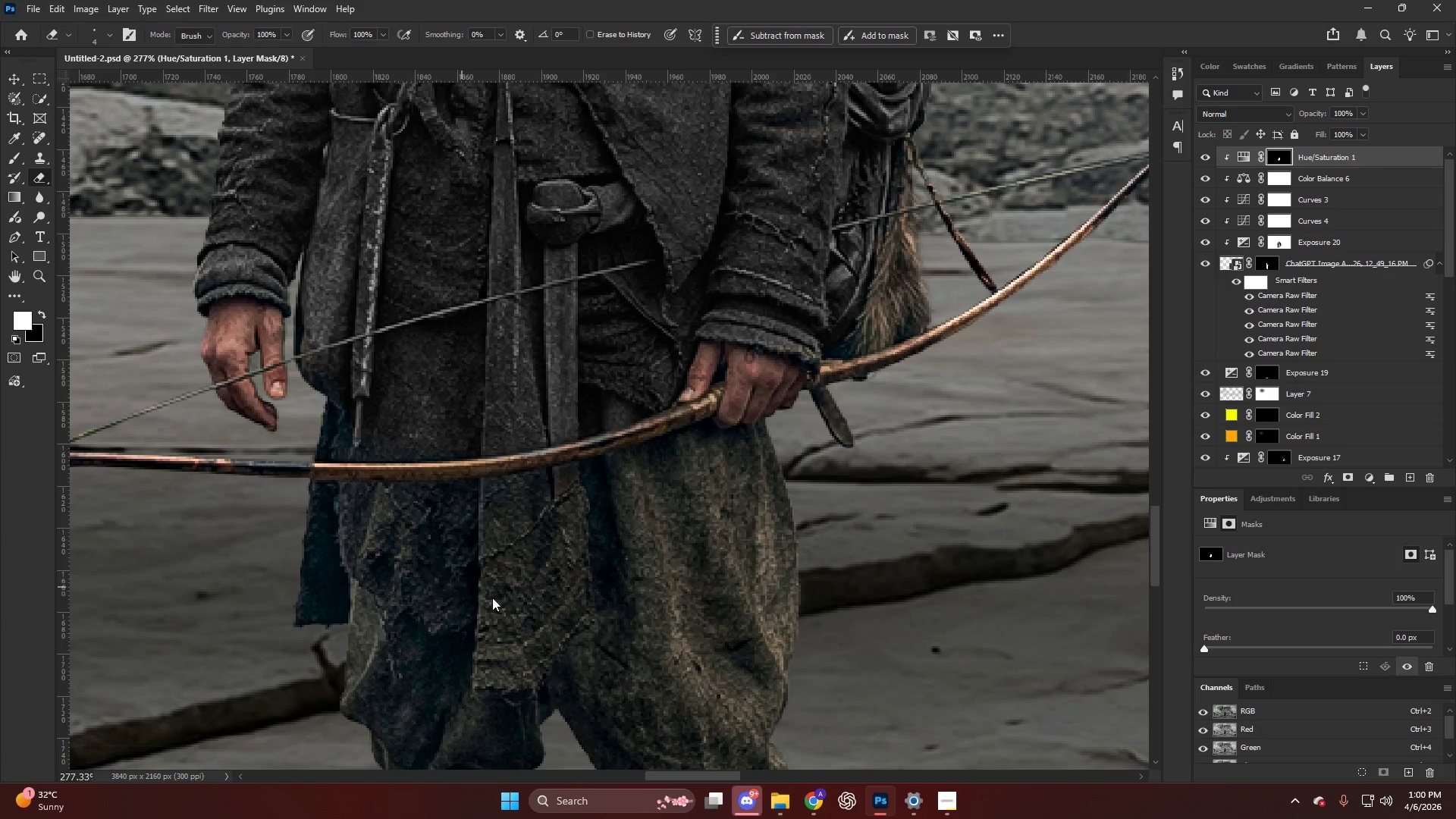 
hold_key(key=AltLeft, duration=0.36)
 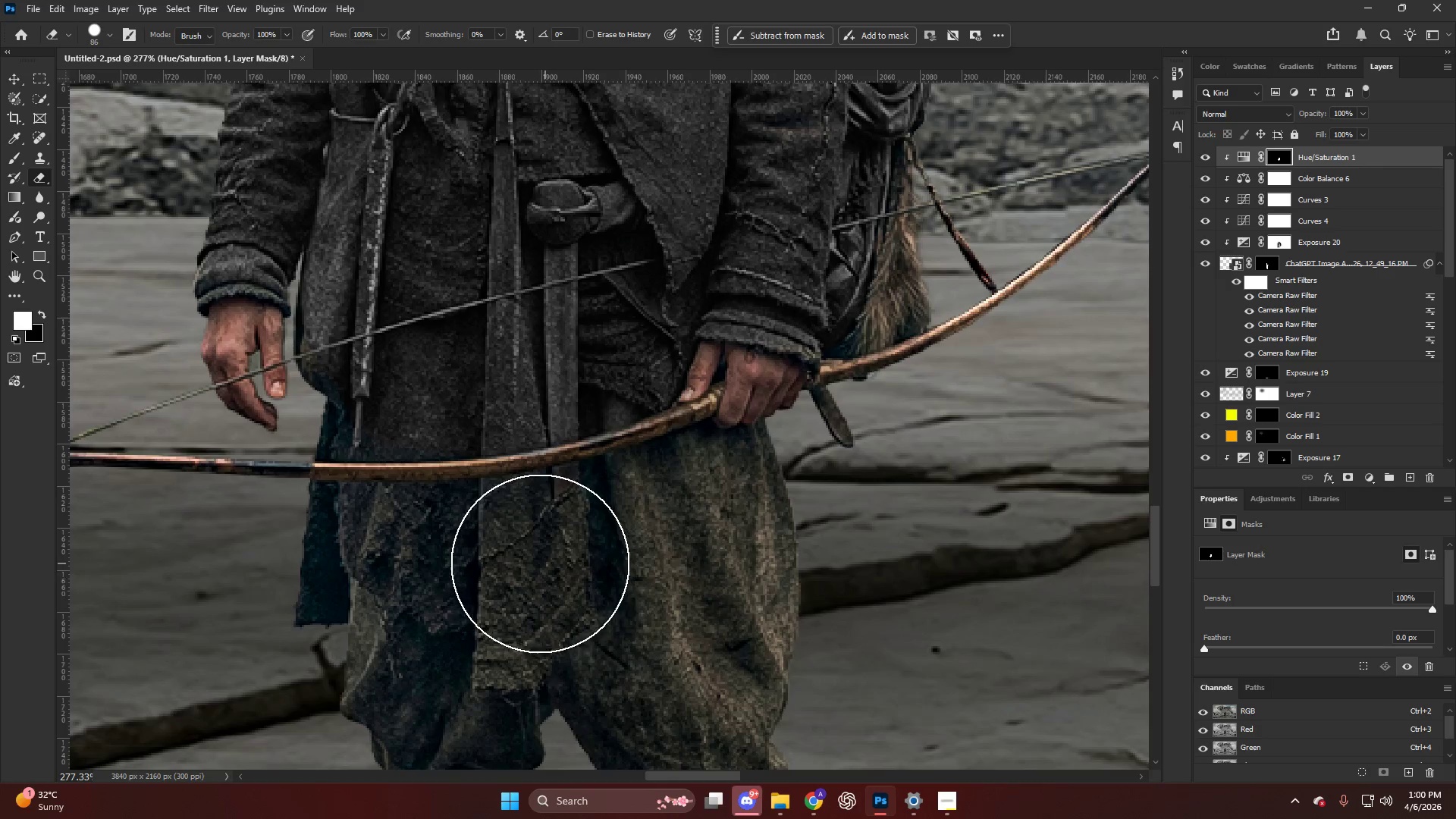 
scroll: coordinate [660, 431], scroll_direction: down, amount: 18.0
 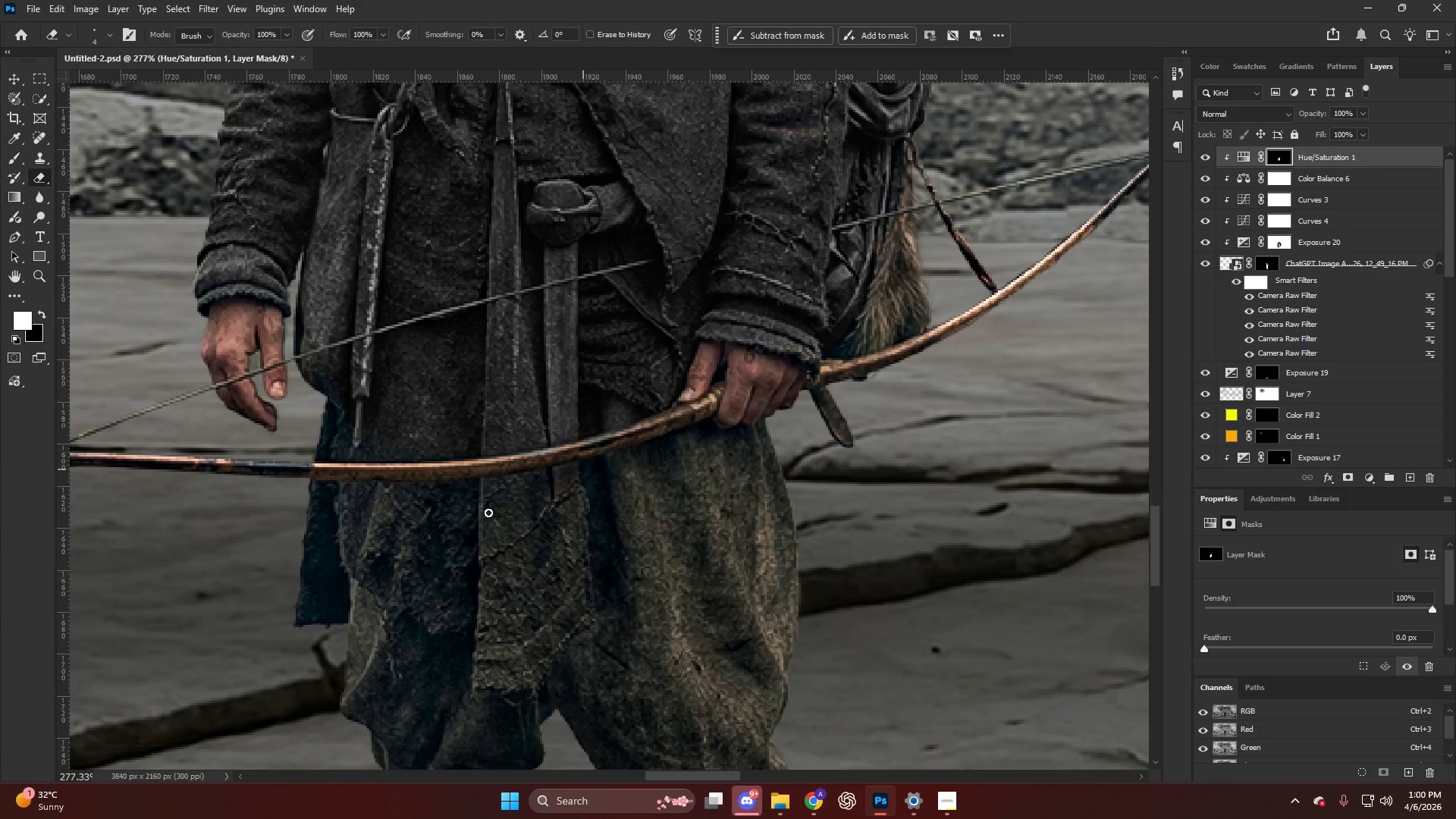 
key(Alt+AltLeft)
 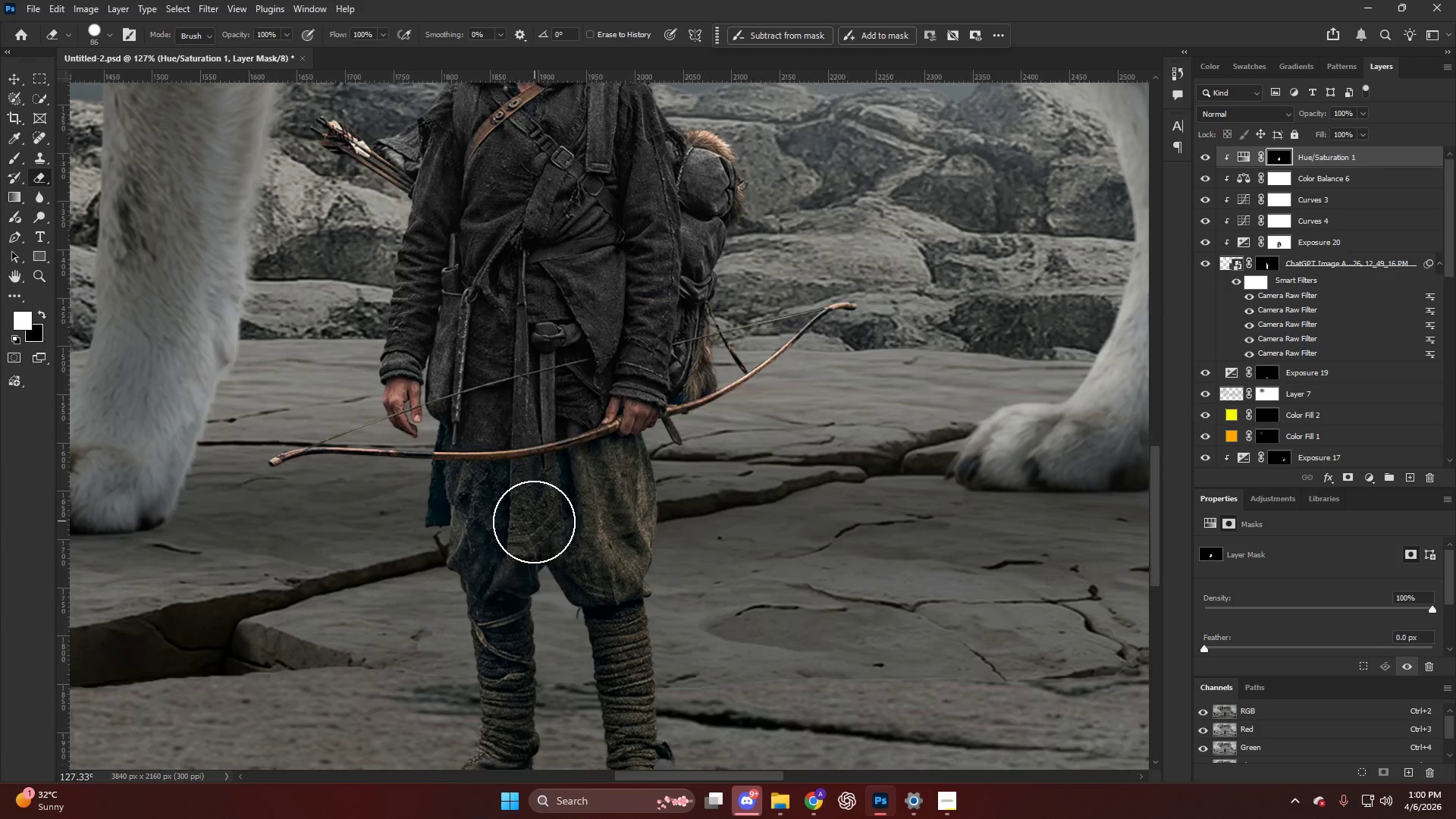 
key(X)
 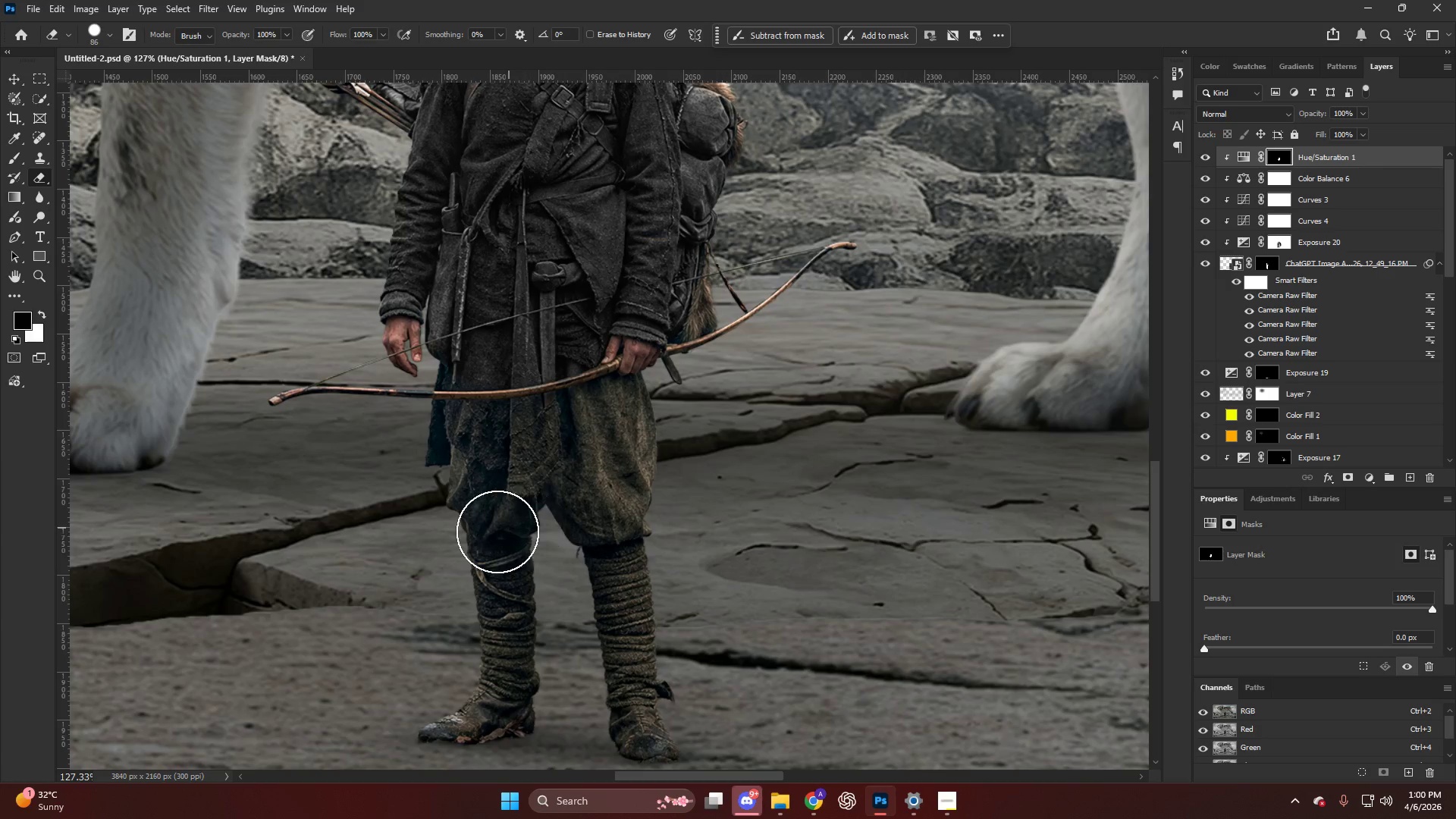 
key(Alt+AltLeft)
 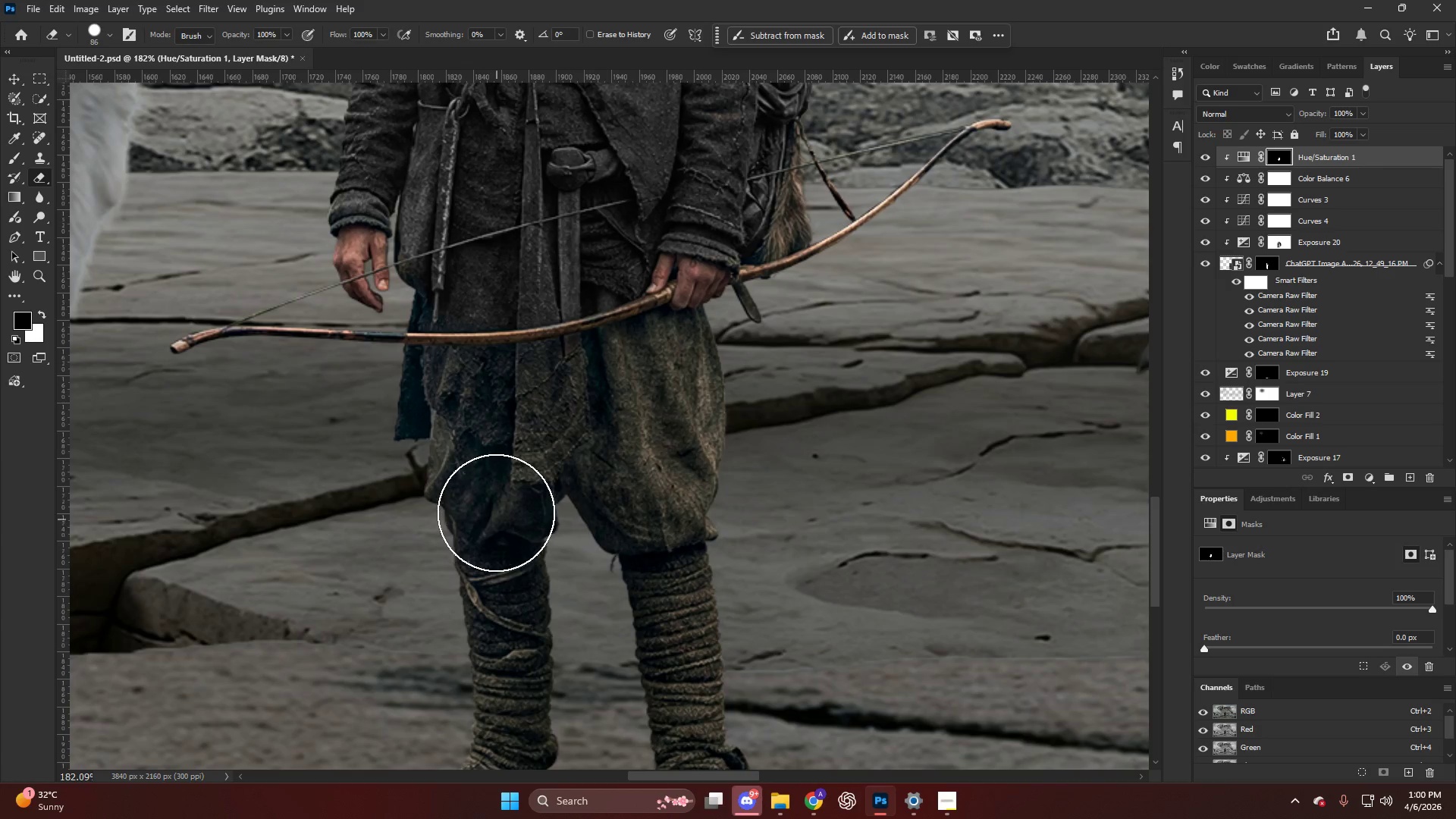 
left_click_drag(start_coordinate=[515, 508], to_coordinate=[530, 488])
 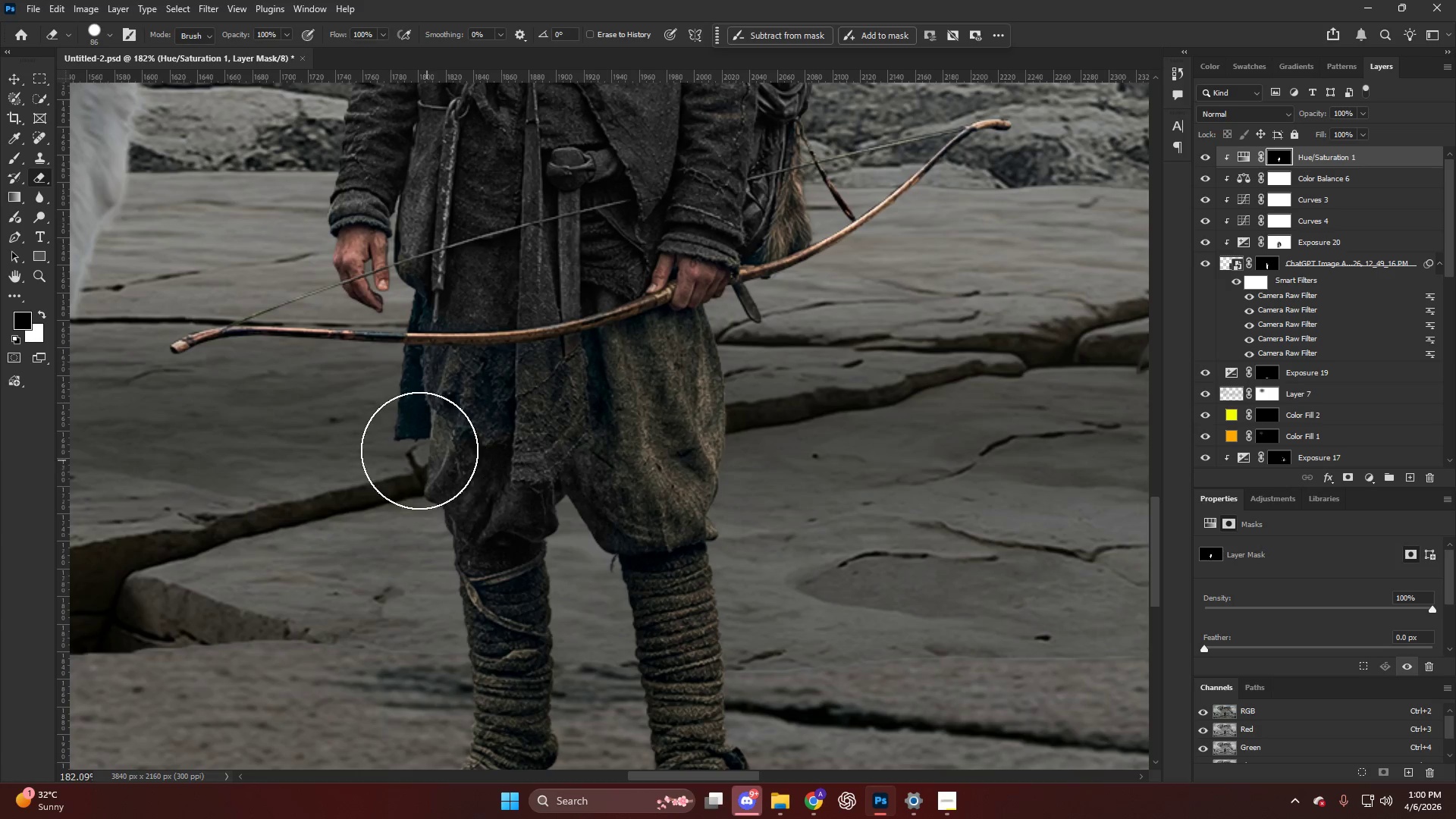 
scroll: coordinate [497, 525], scroll_direction: down, amount: 17.0
 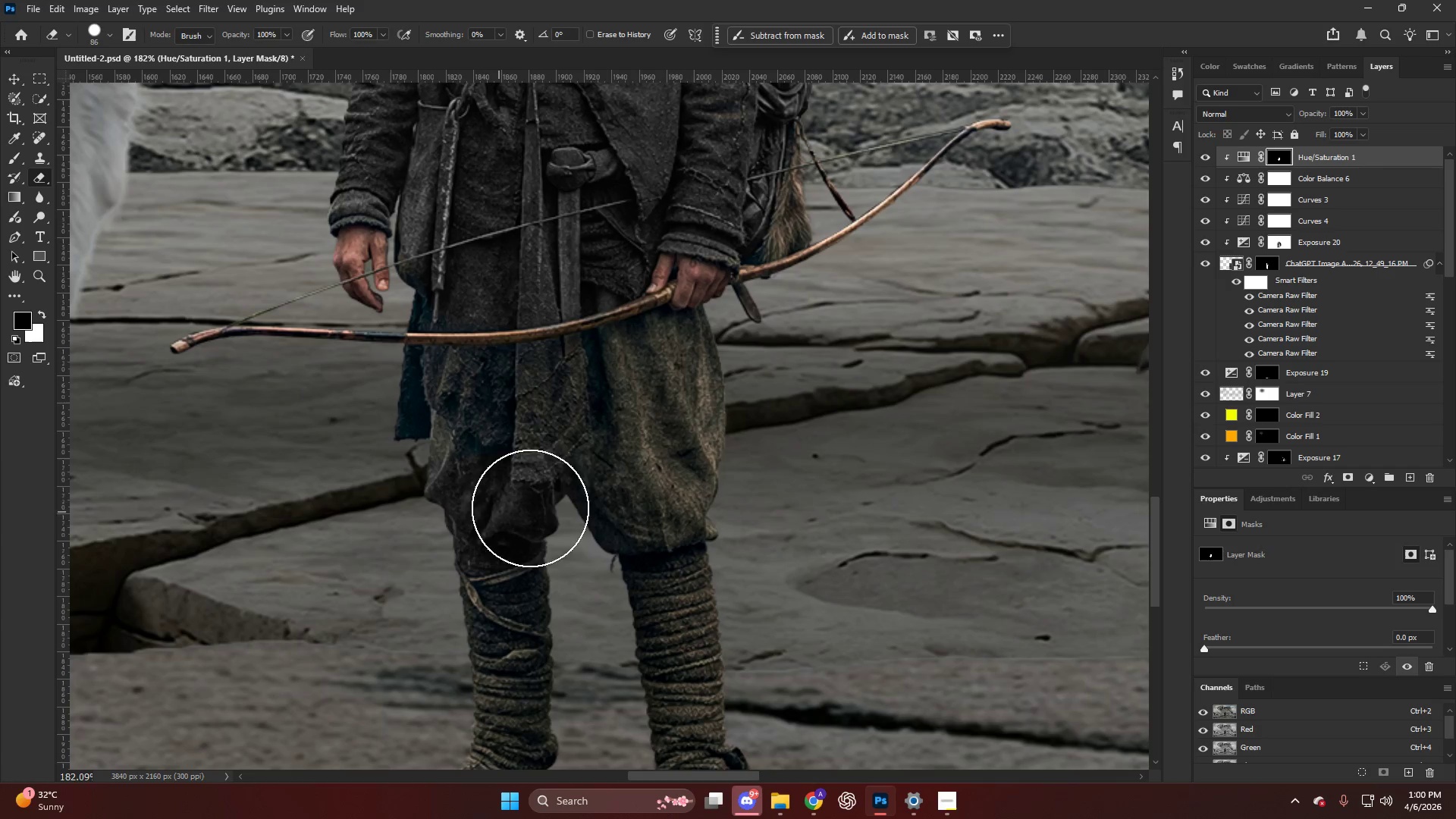 
left_click_drag(start_coordinate=[386, 413], to_coordinate=[566, 510])
 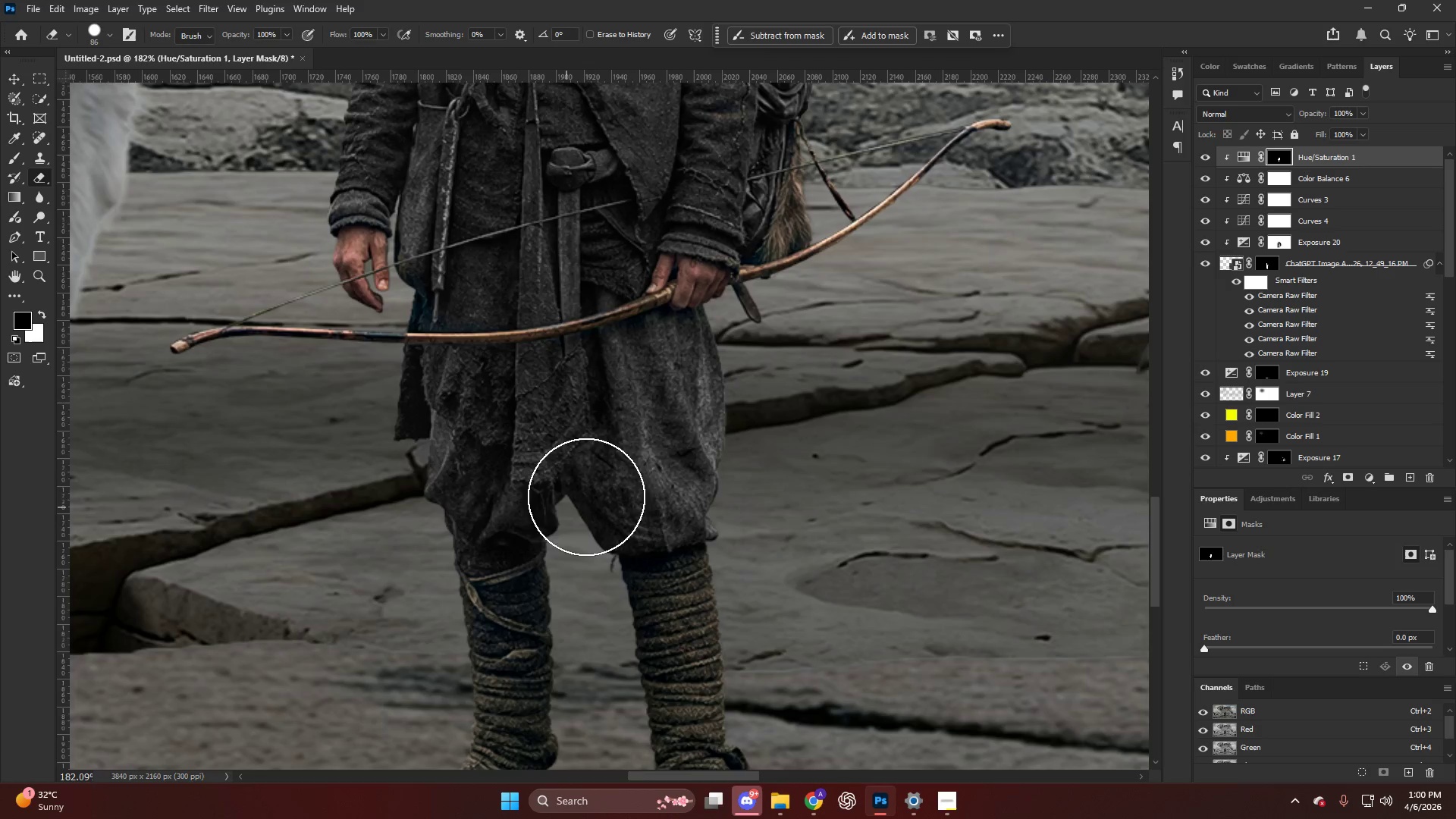 
key(Alt+AltLeft)
 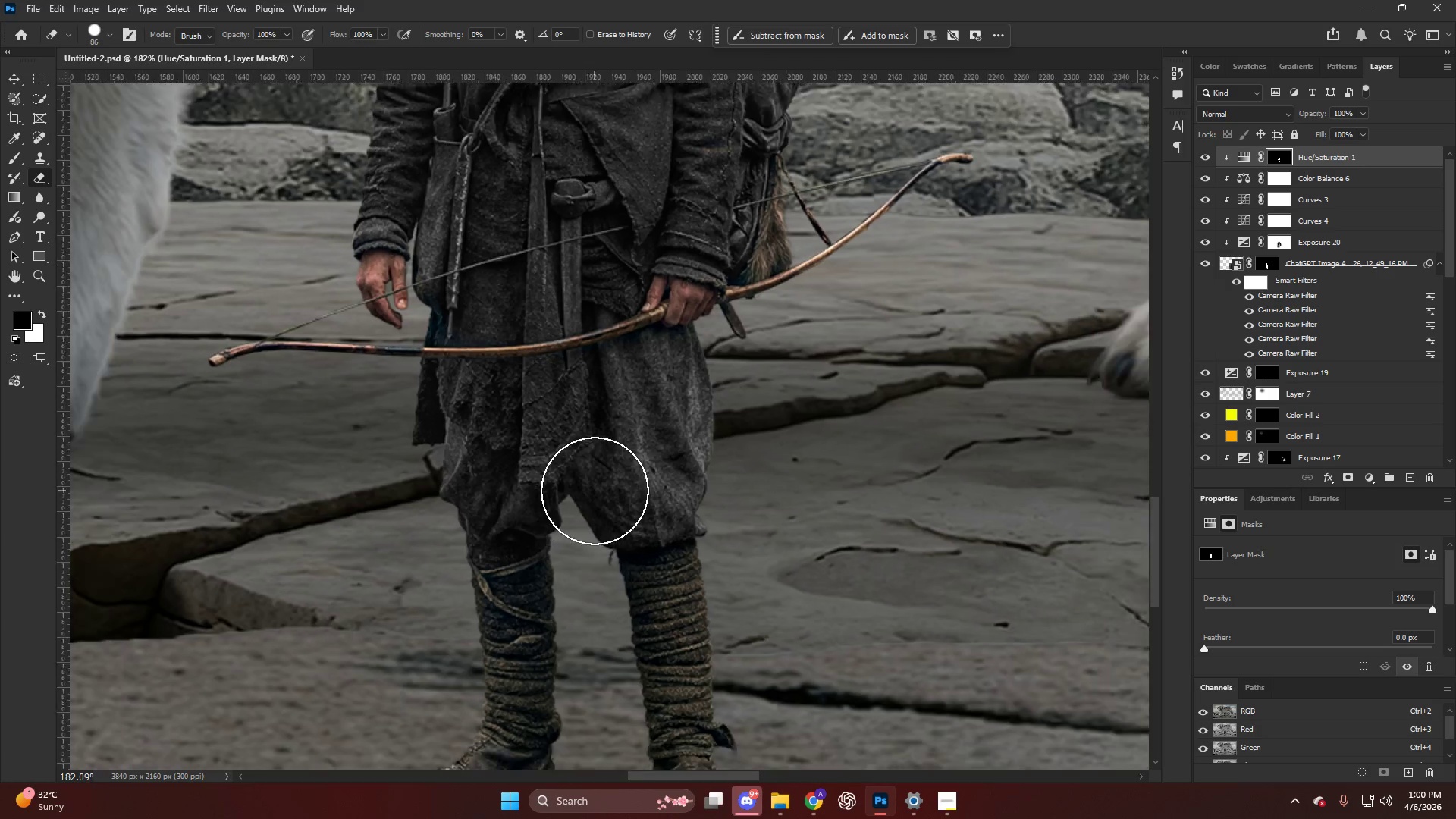 
left_click_drag(start_coordinate=[539, 520], to_coordinate=[702, 366])
 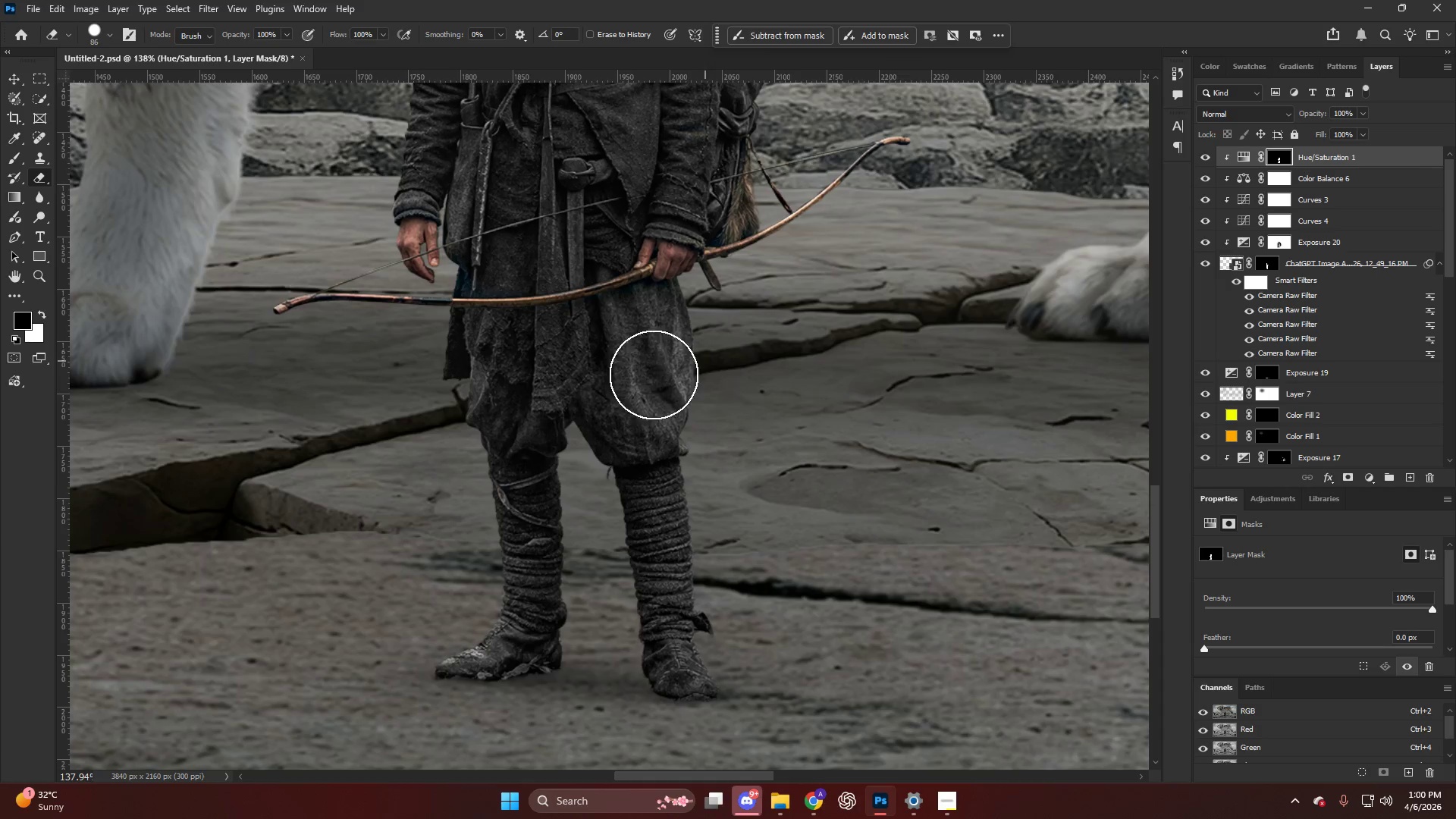 
scroll: coordinate [561, 506], scroll_direction: down, amount: 9.0
 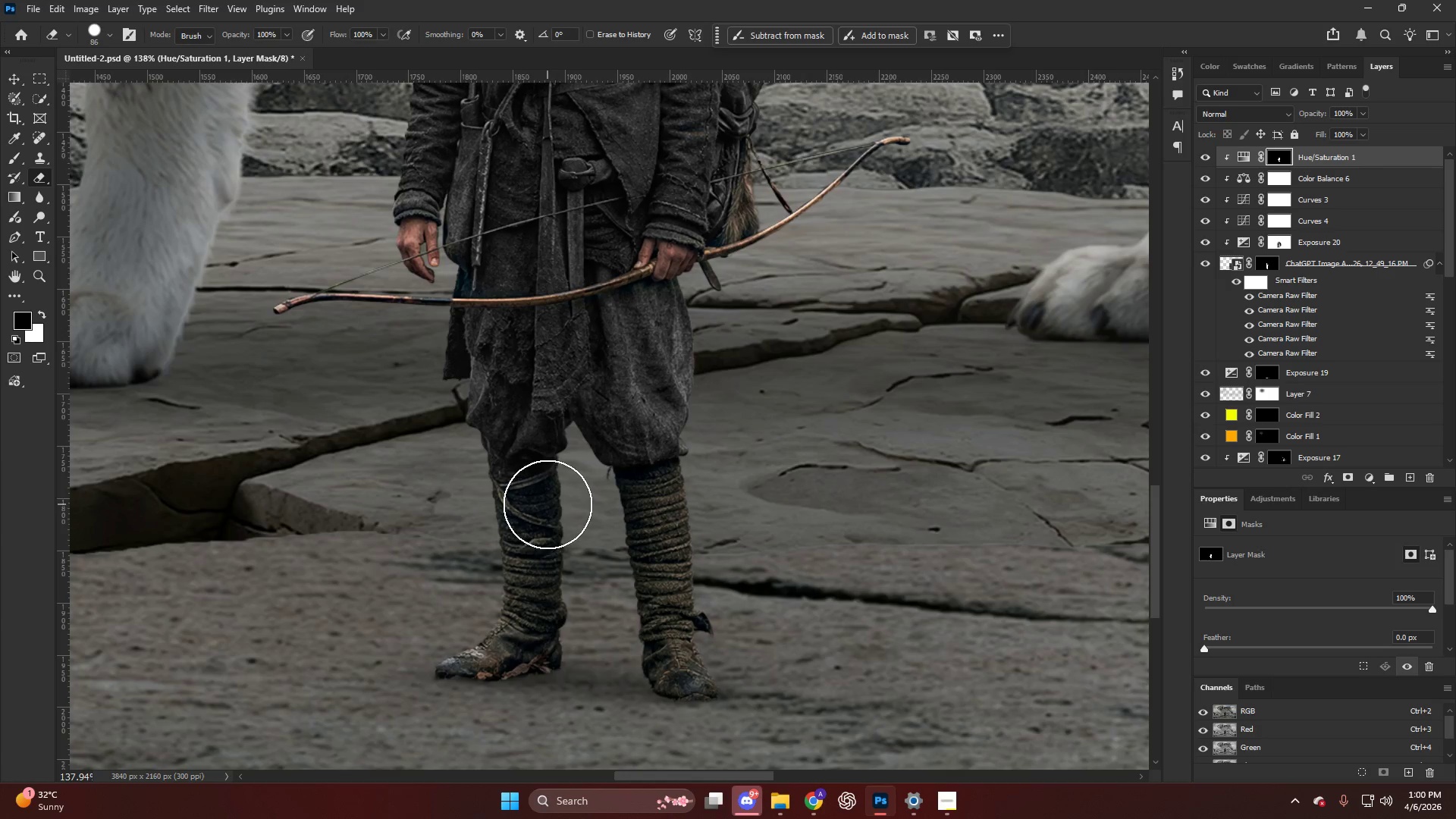 
hold_key(key=AltLeft, duration=0.36)
hold_key(key=AltLeft, duration=1.24)
scroll: coordinate [507, 535], scroll_direction: up, amount: 20.0
 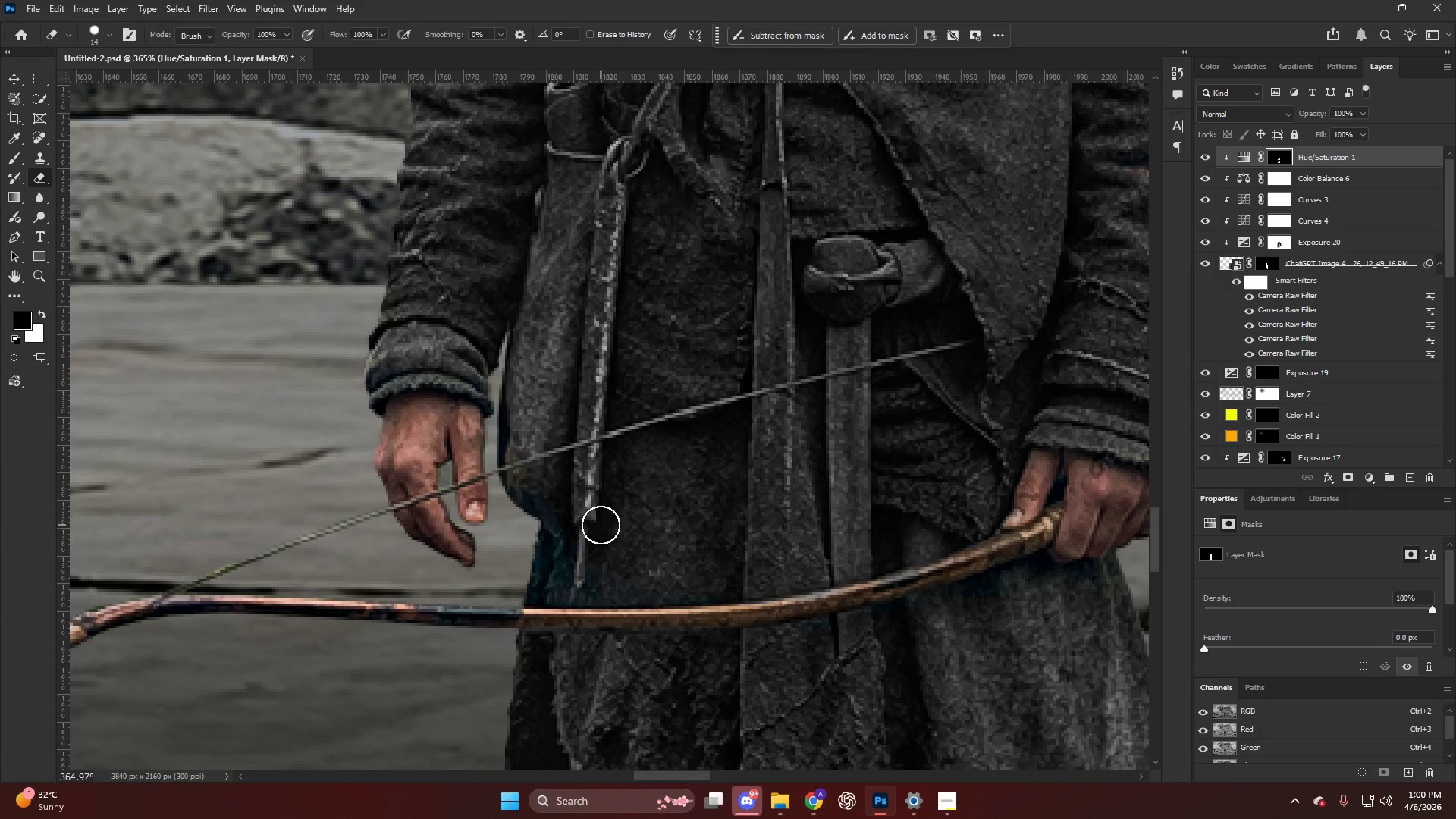 
left_click_drag(start_coordinate=[595, 524], to_coordinate=[729, 581])
 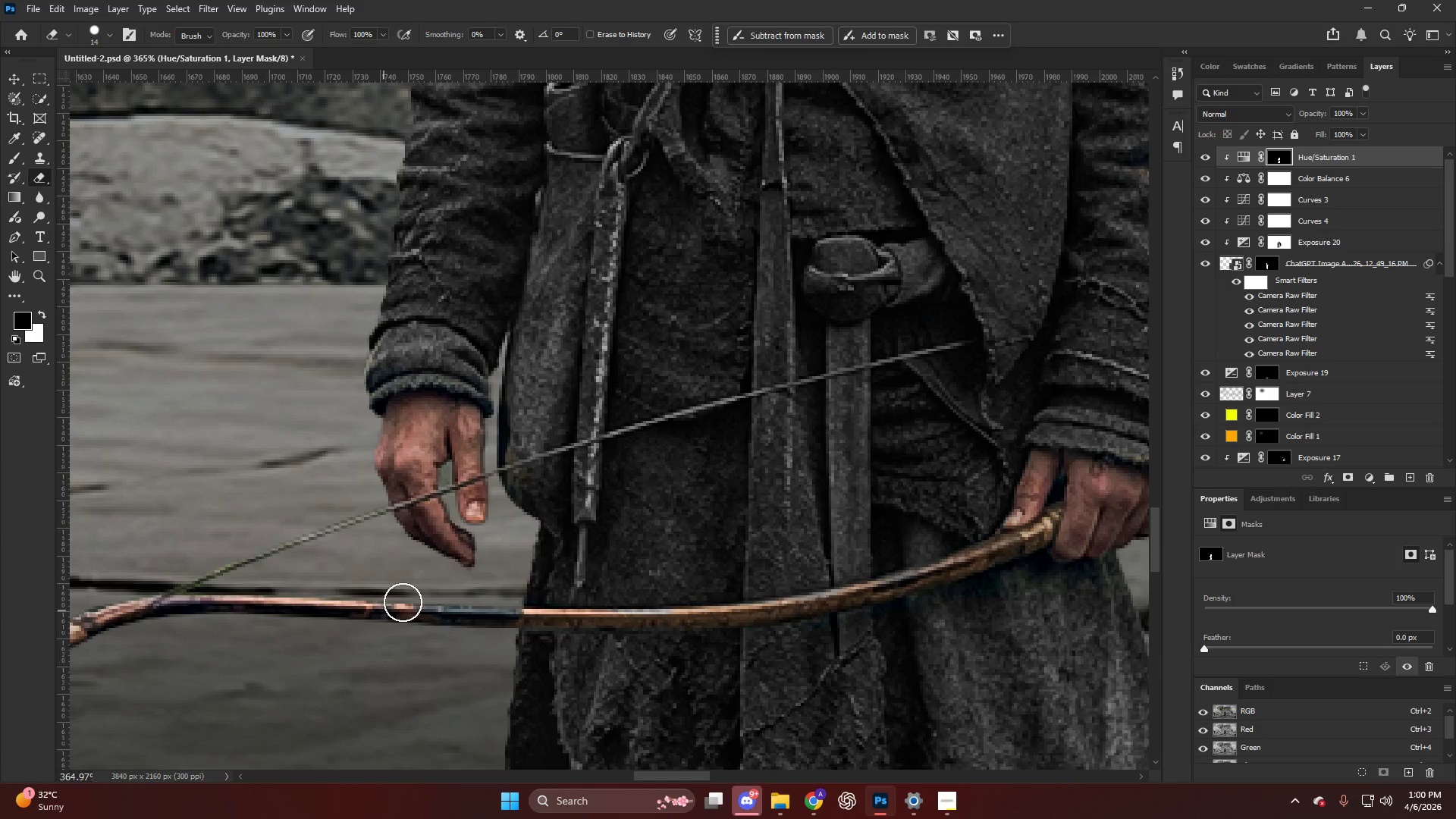 
hold_key(key=AltLeft, duration=0.58)
scroll: coordinate [673, 436], scroll_direction: down, amount: 26.0
 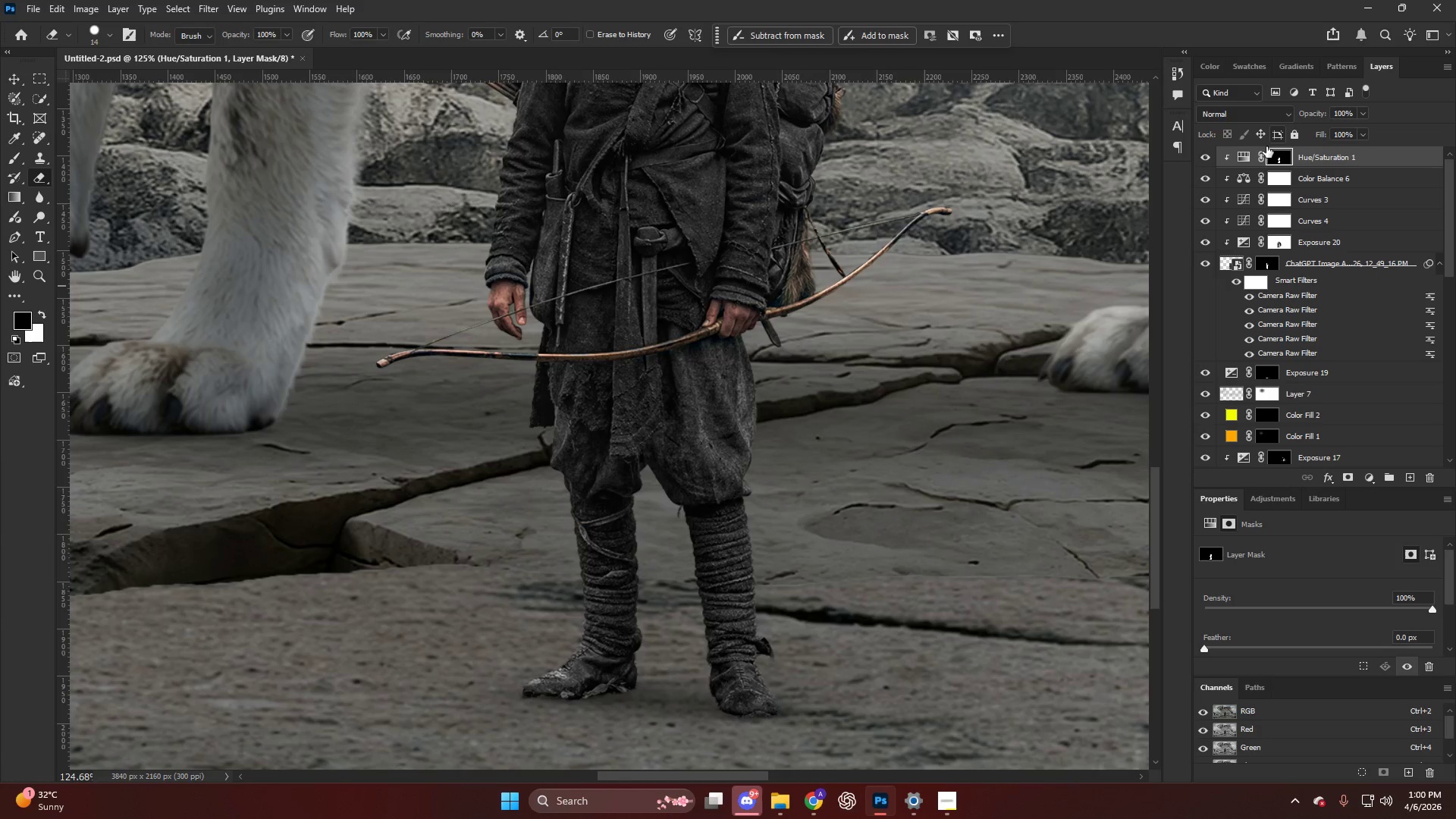 
left_click([1252, 155])
 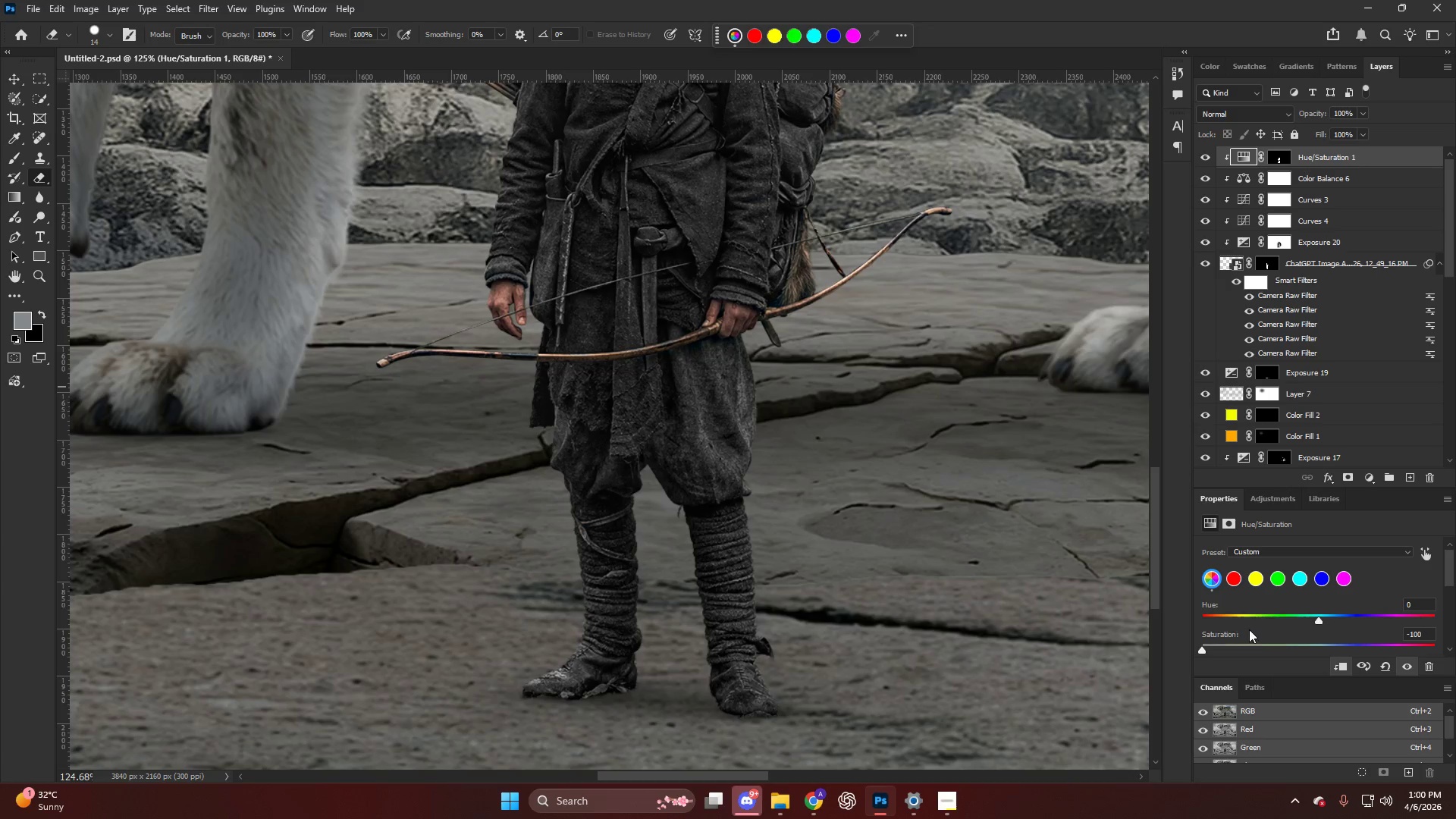 
left_click_drag(start_coordinate=[1228, 645], to_coordinate=[1320, 648])
 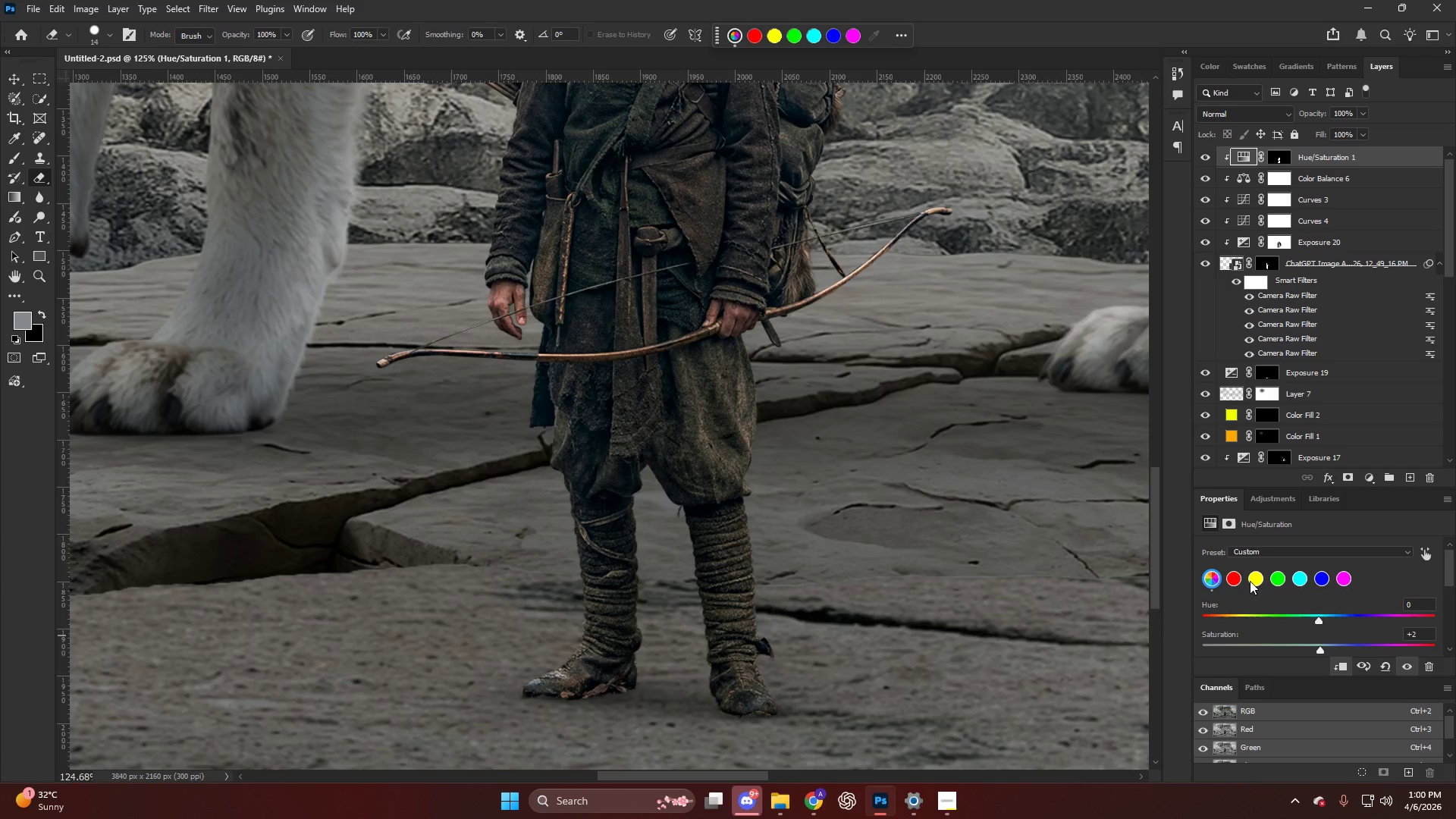 
left_click([1249, 577])
 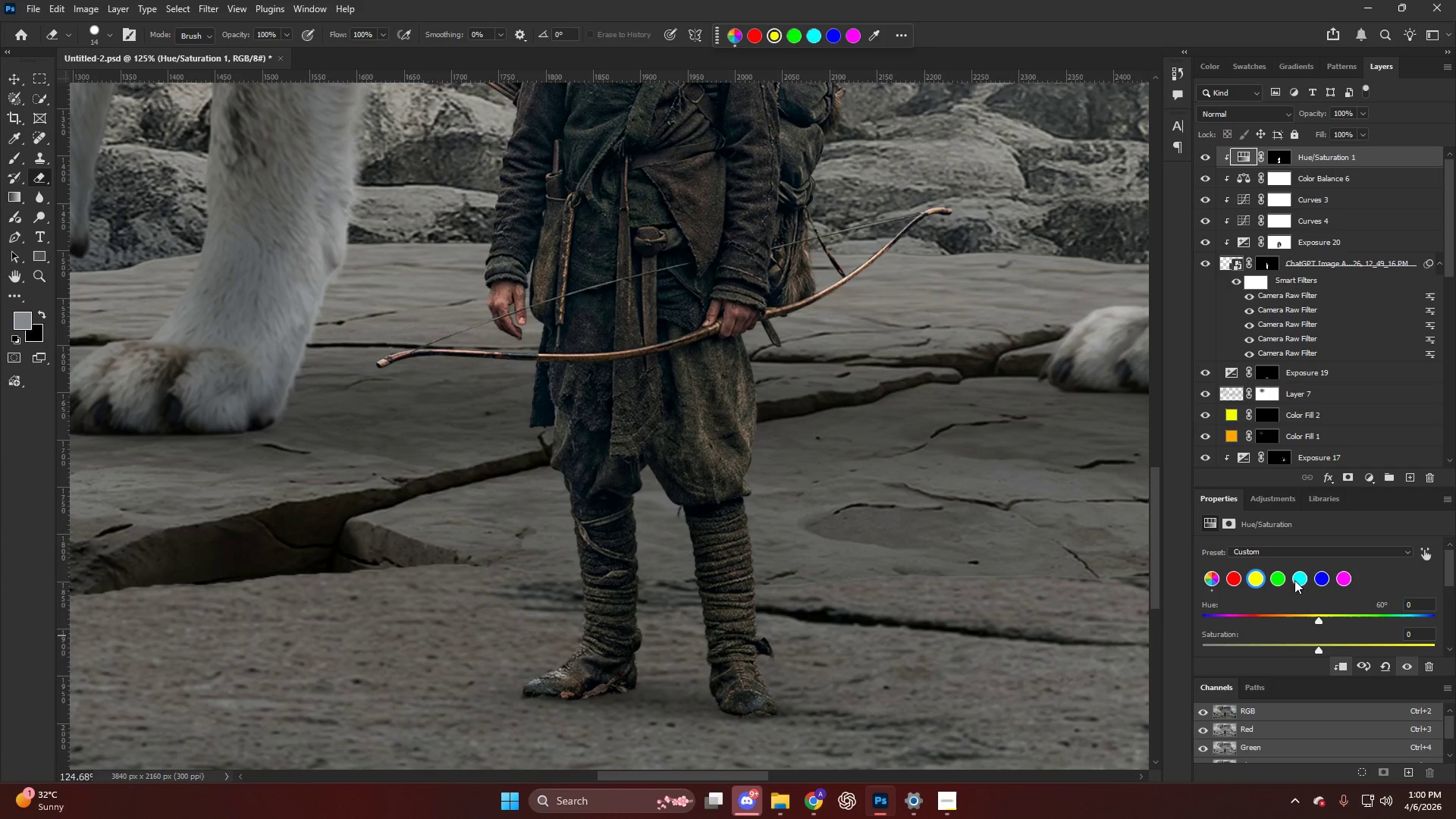 
left_click([1280, 577])
 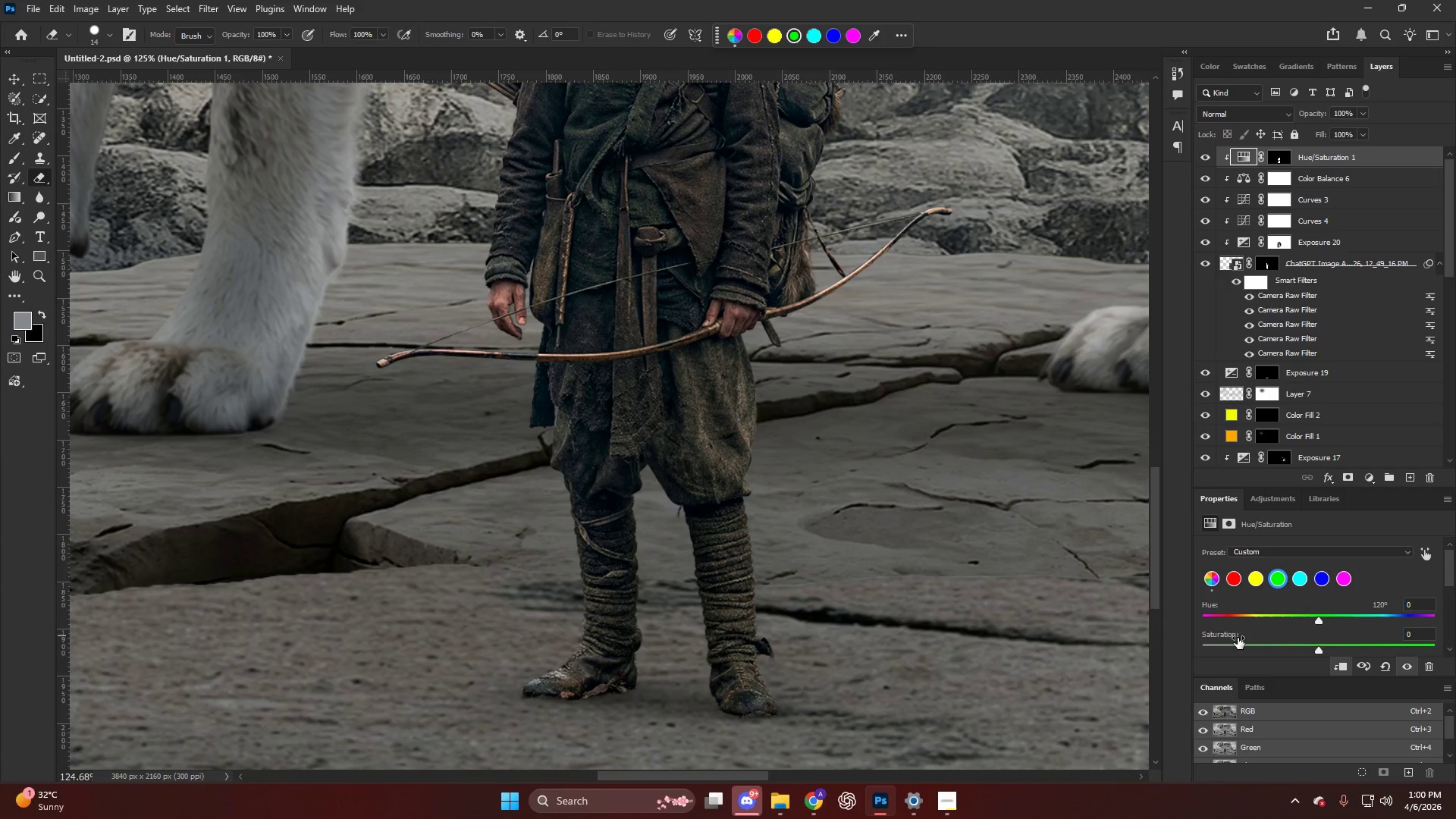 
left_click_drag(start_coordinate=[1235, 641], to_coordinate=[1197, 639])
 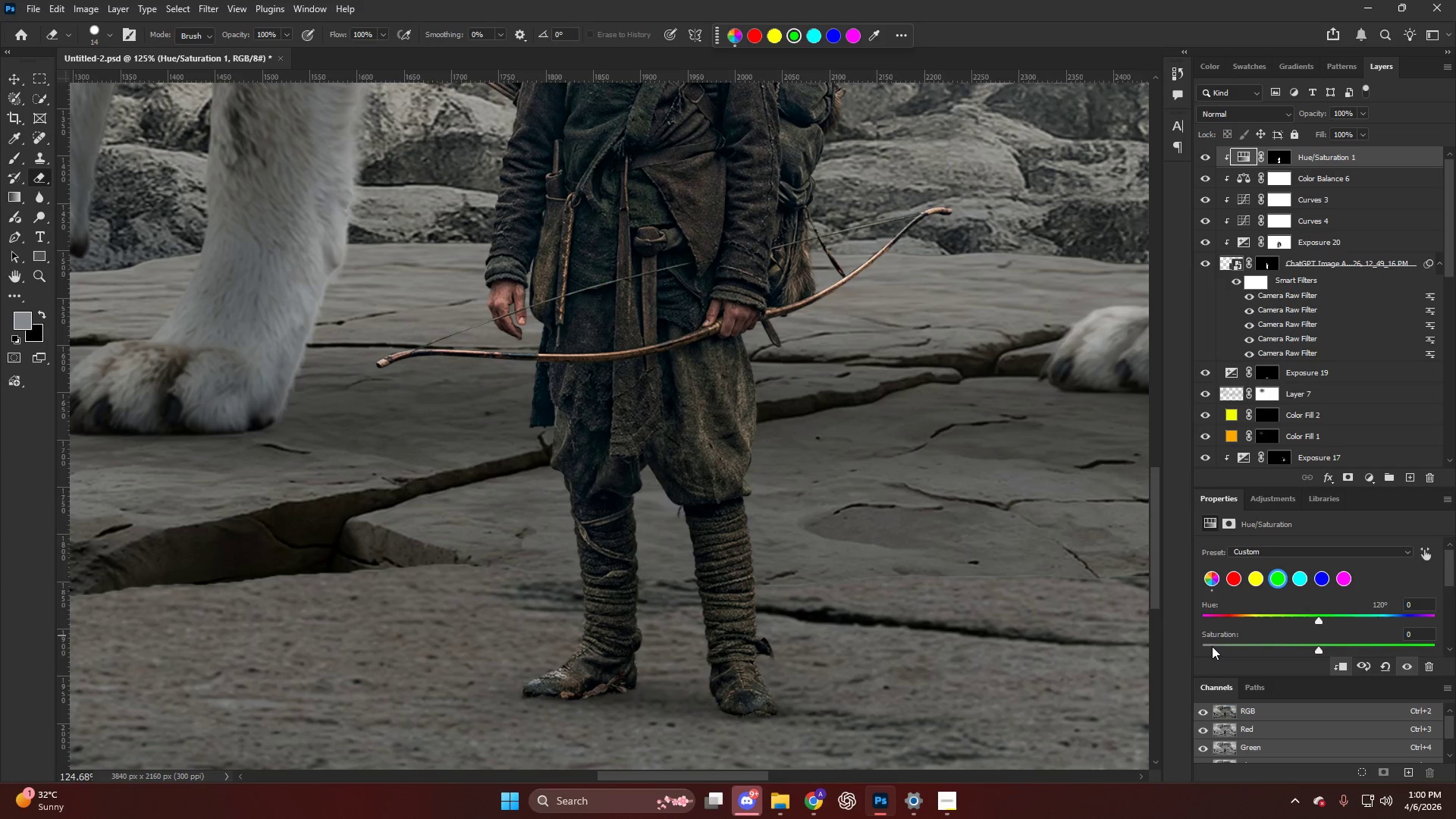 
left_click_drag(start_coordinate=[1212, 646], to_coordinate=[1189, 646])
 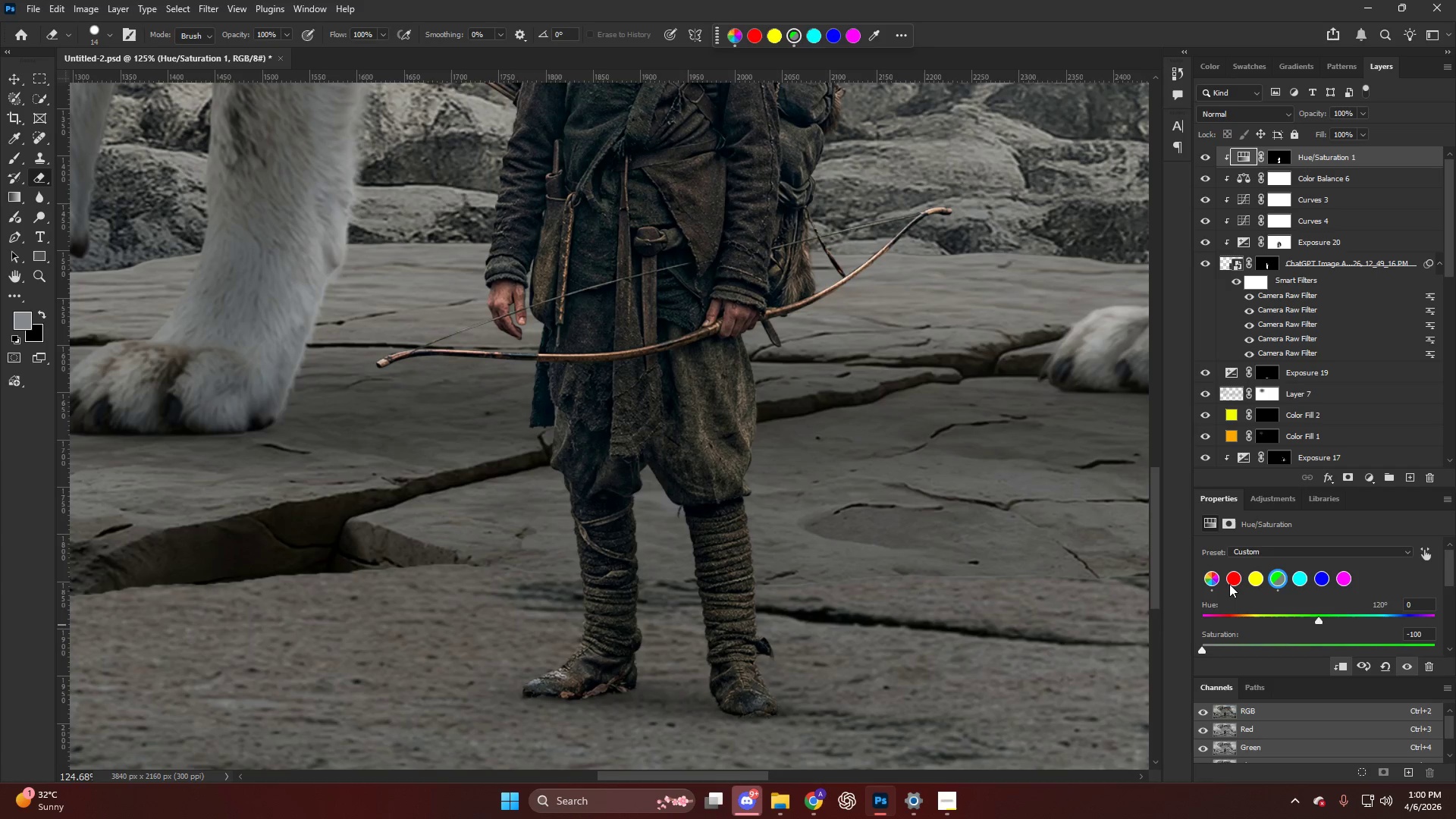 
left_click([1229, 582])
 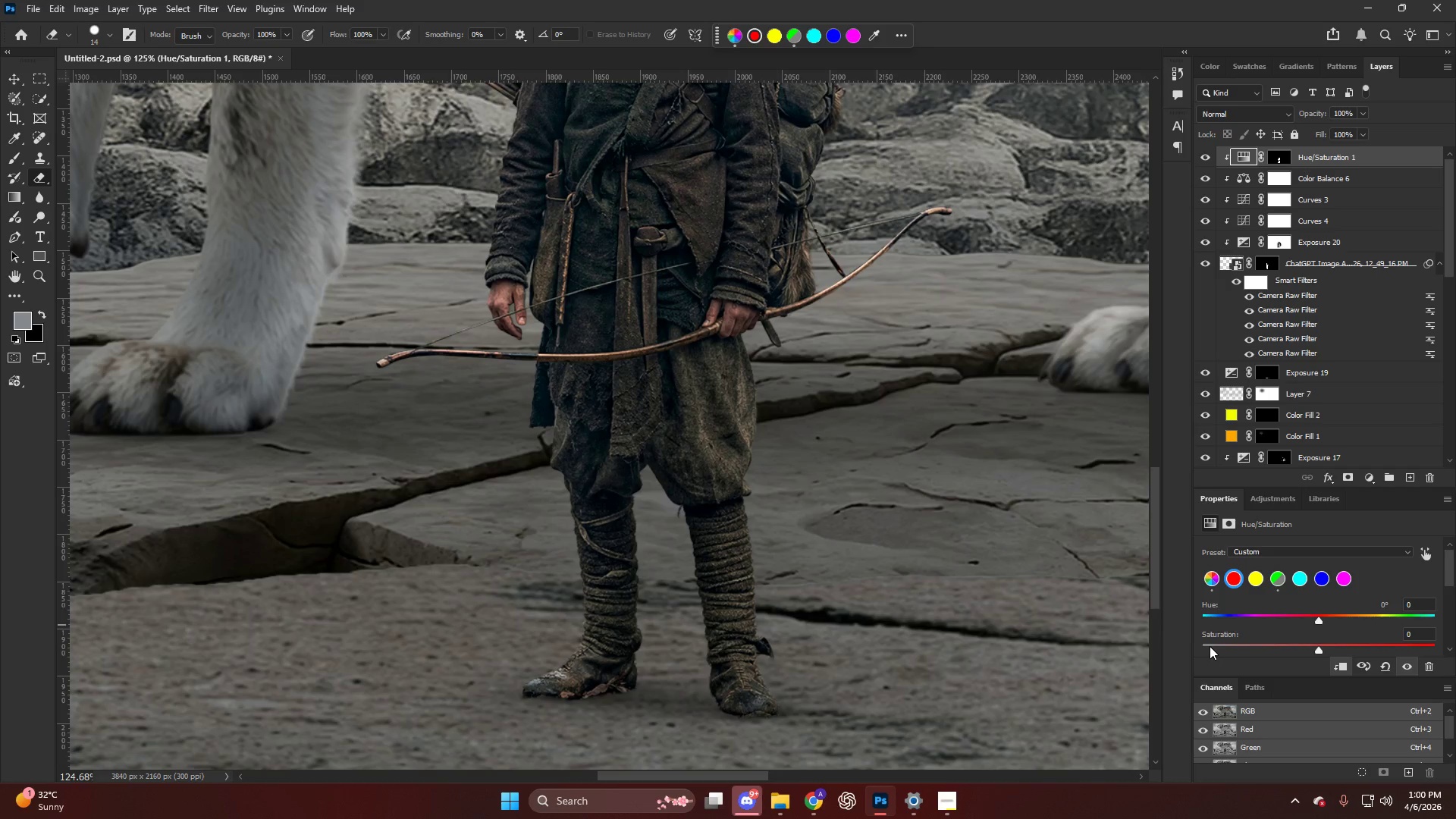 
left_click_drag(start_coordinate=[1210, 646], to_coordinate=[1196, 645])
 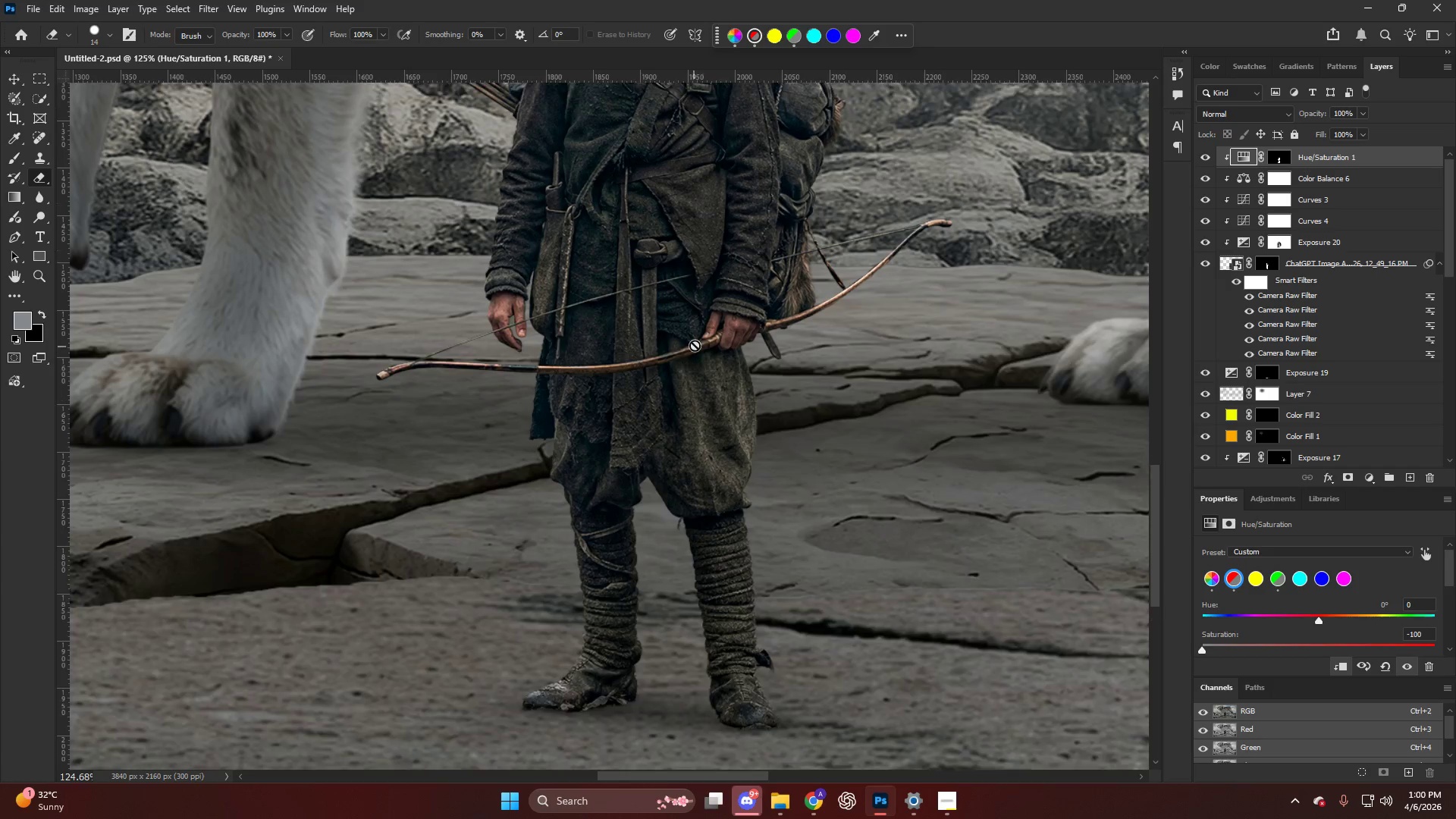 
key(Alt+AltLeft)
 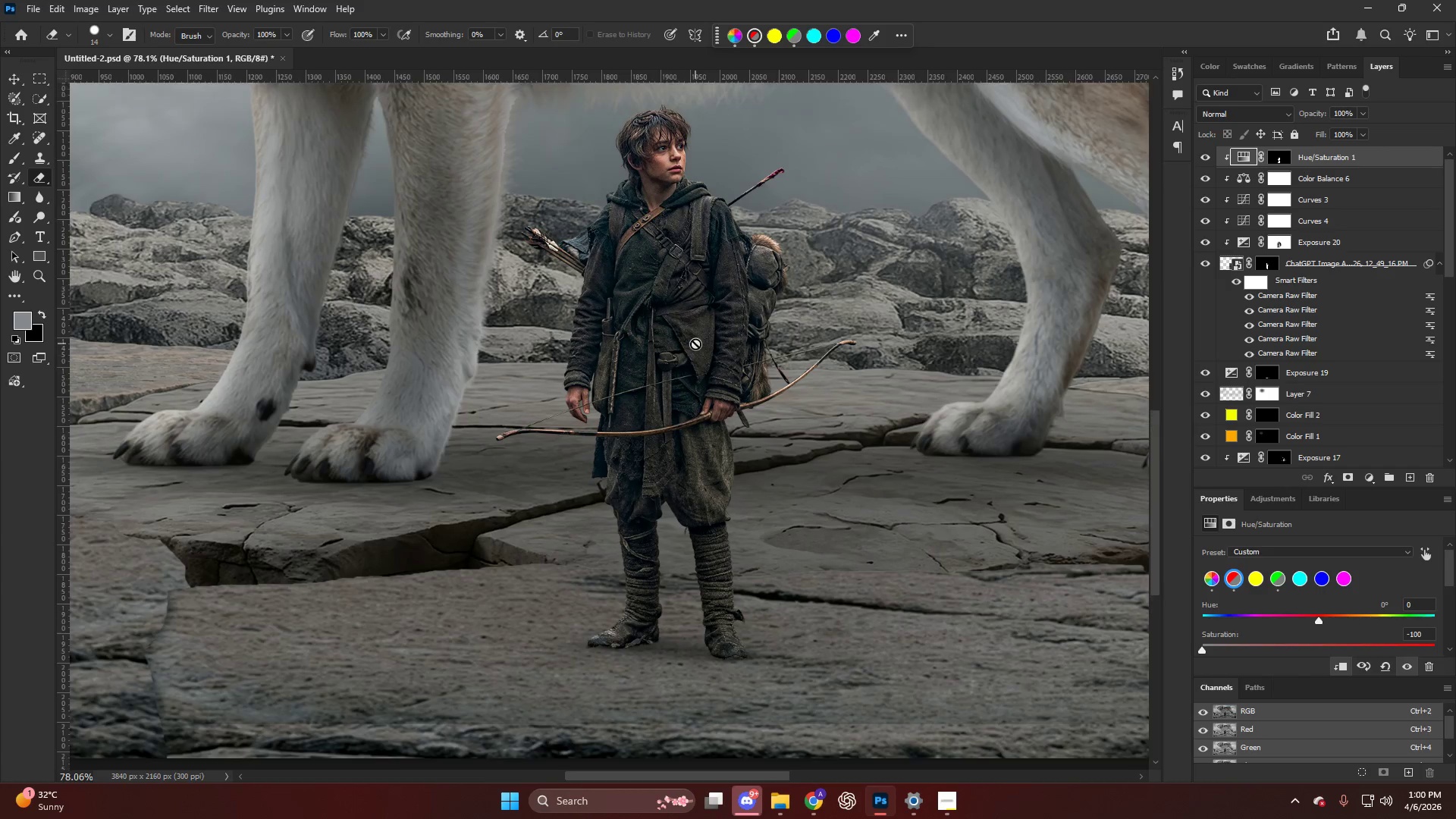 
key(Alt+AltLeft)
 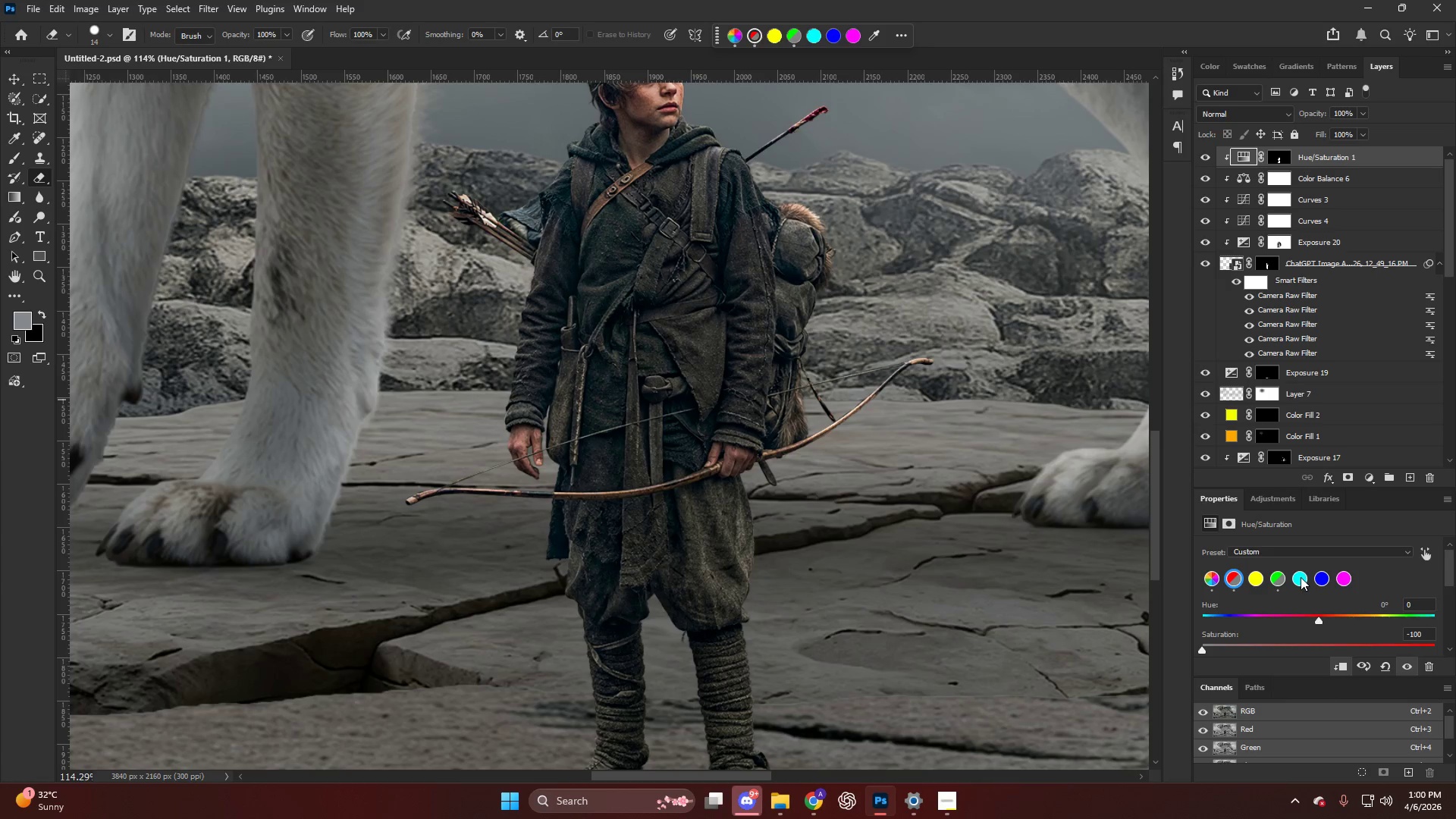 
scroll: coordinate [690, 340], scroll_direction: up, amount: 9.0
 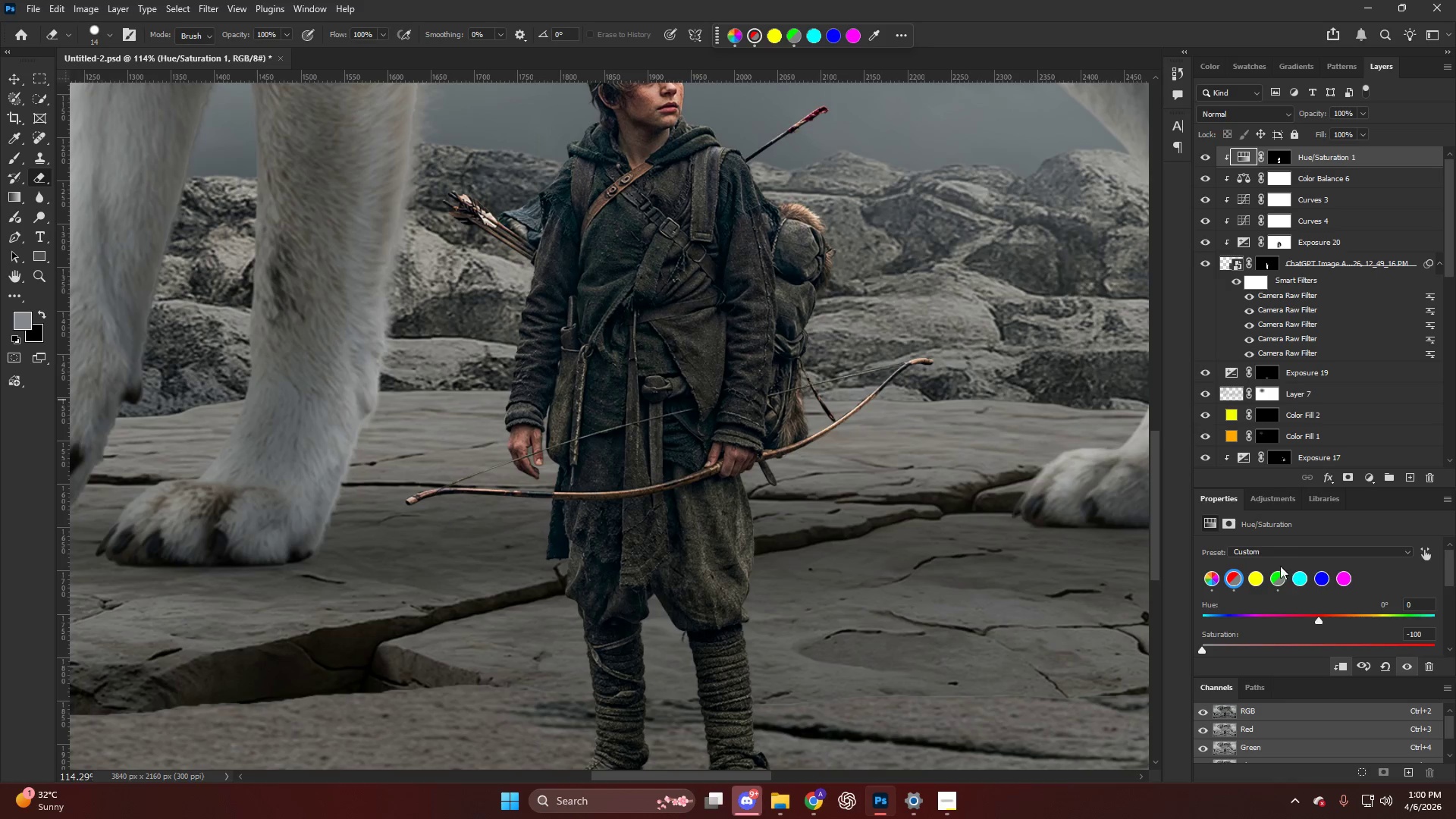 
double_click([1328, 580])
 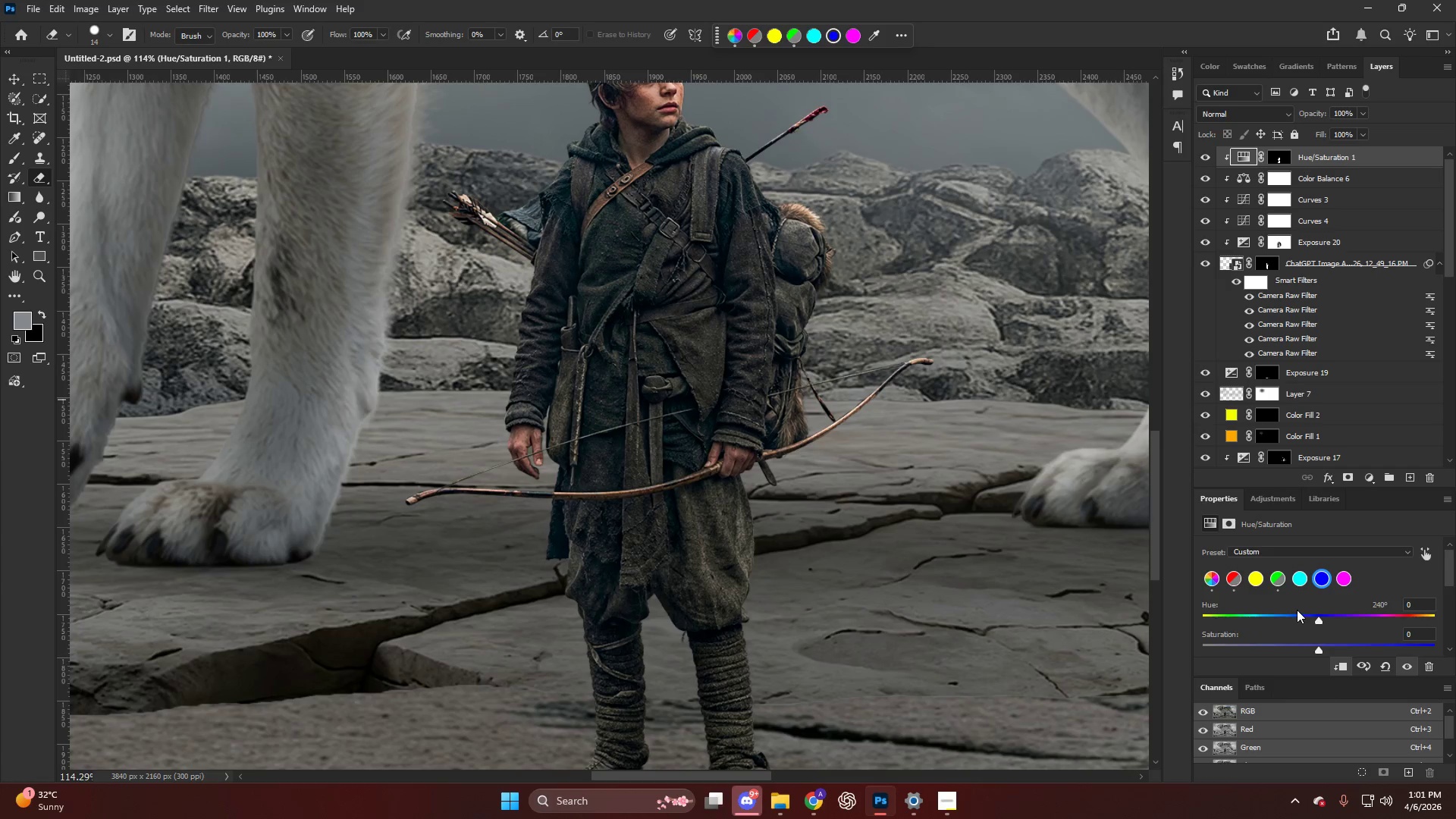 
left_click_drag(start_coordinate=[1291, 648], to_coordinate=[1214, 653])
 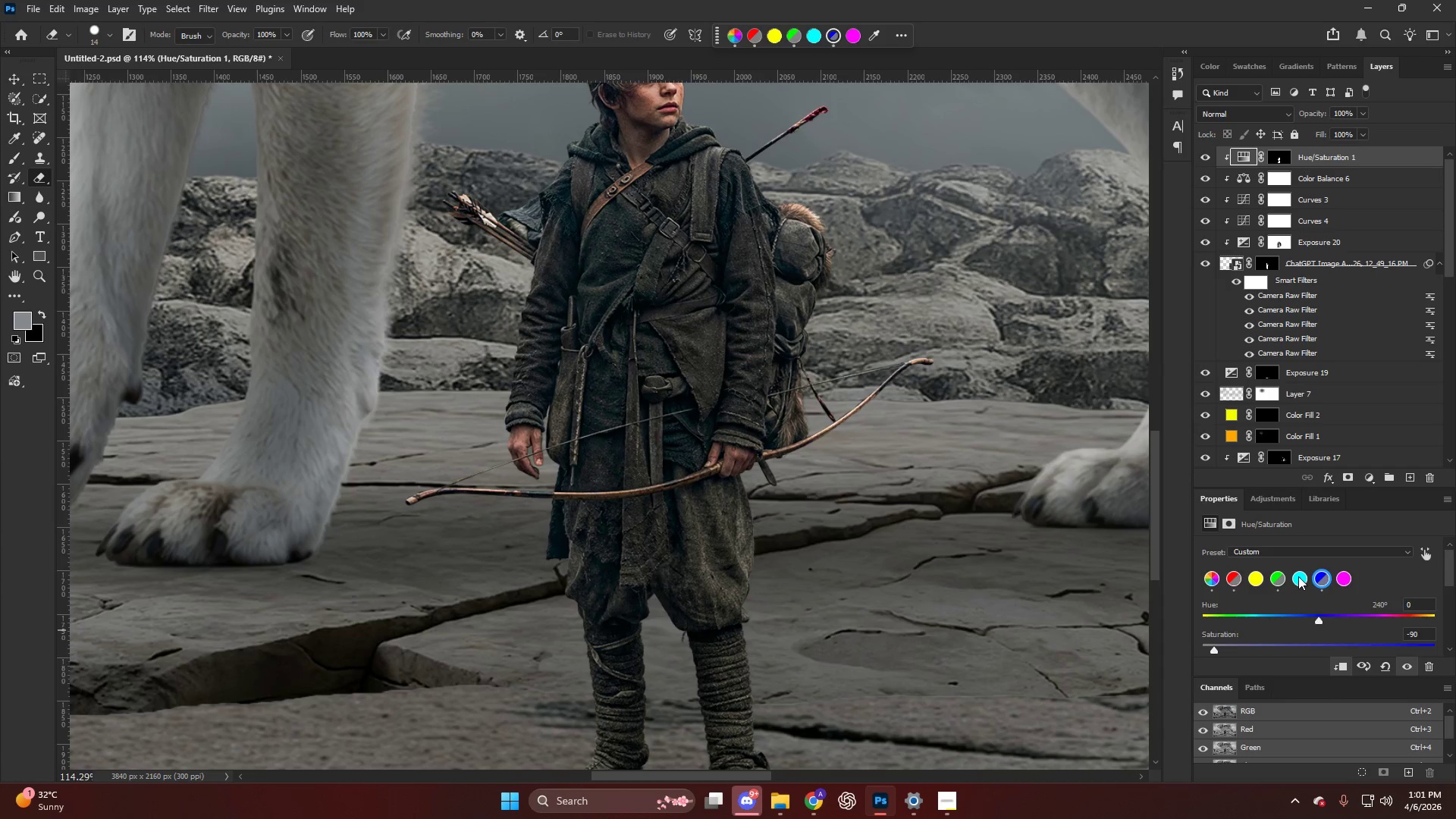 
left_click([1298, 576])
 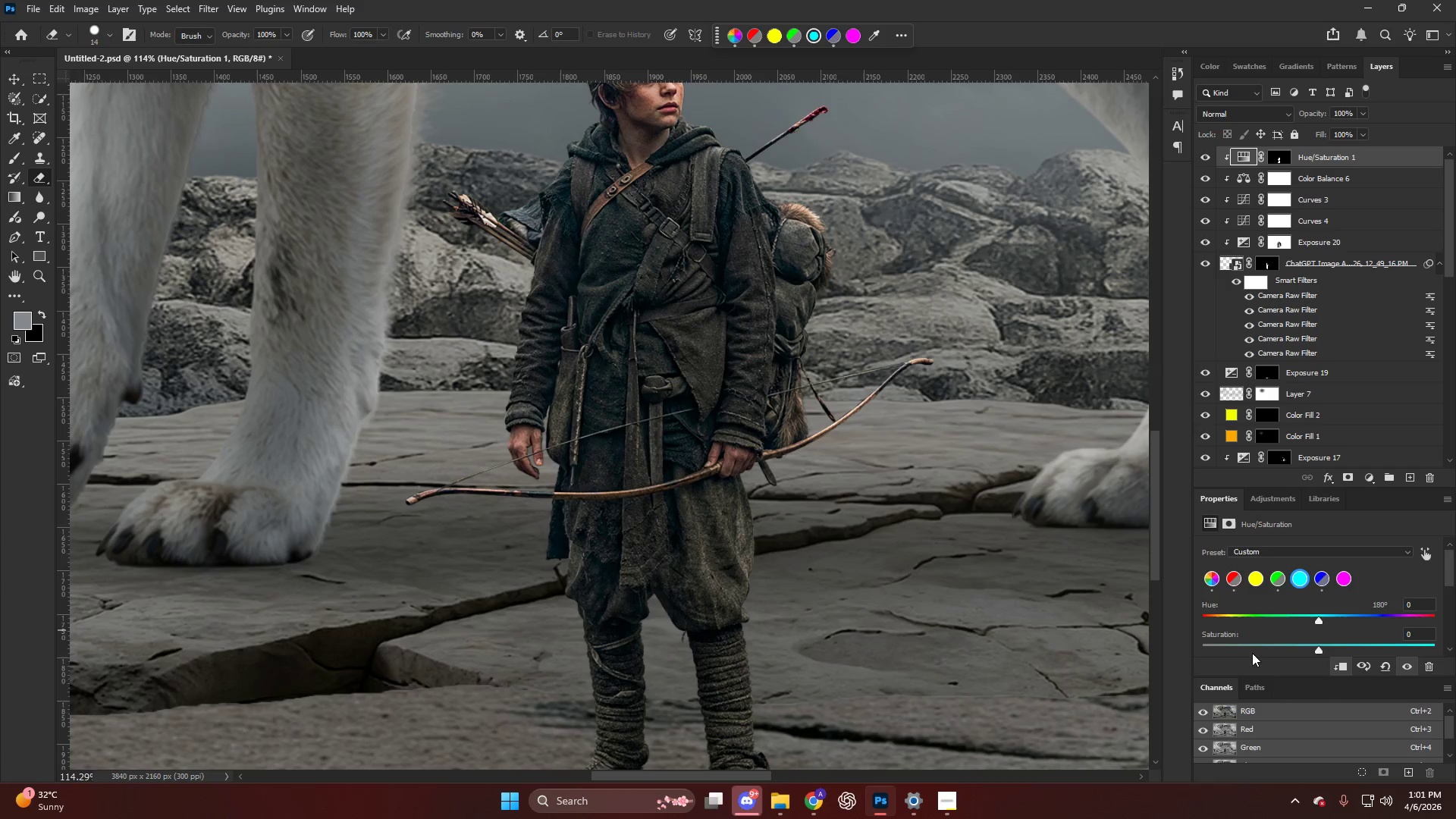 
left_click_drag(start_coordinate=[1248, 653], to_coordinate=[1178, 651])
 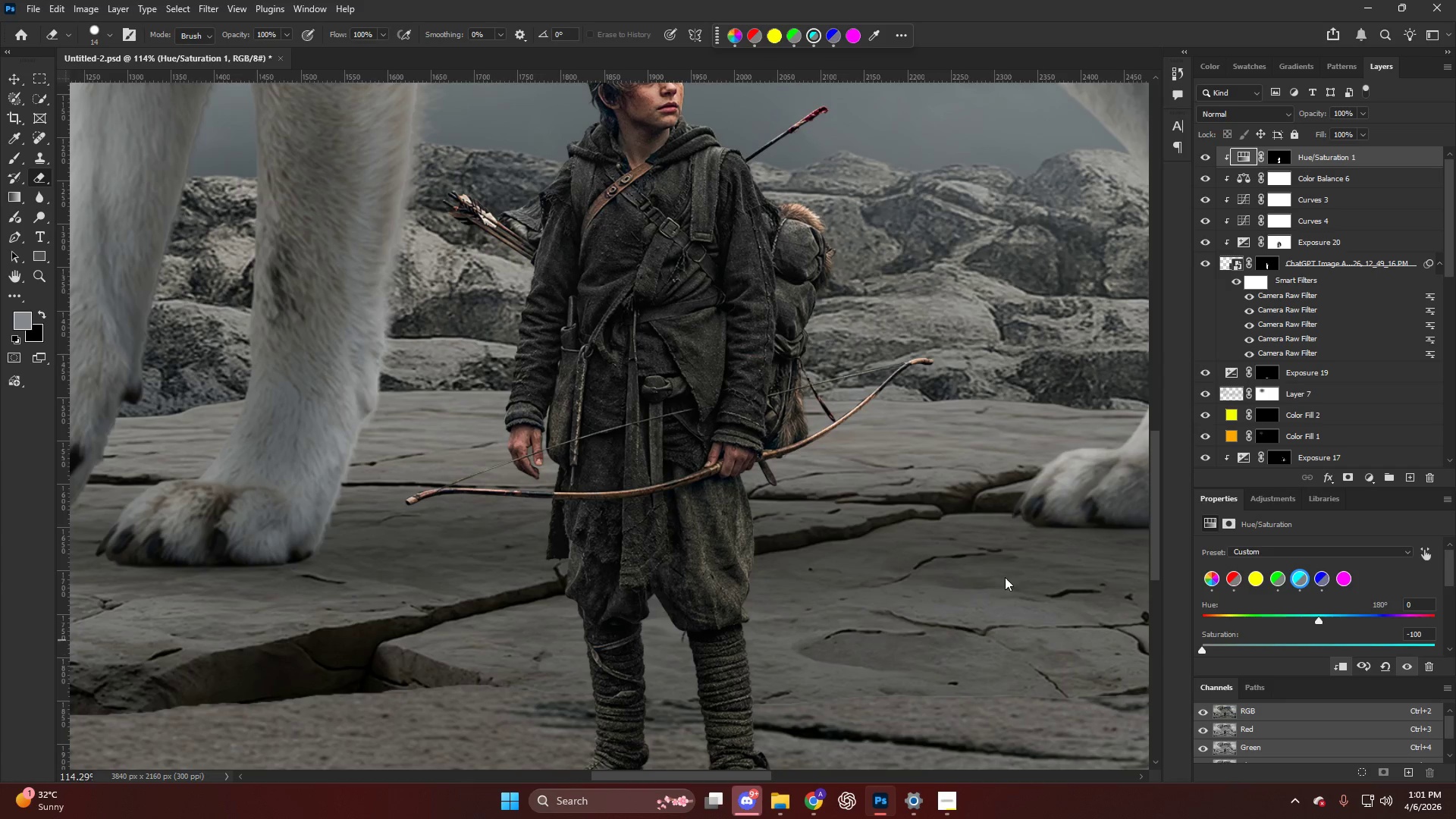 
key(Alt+AltLeft)
 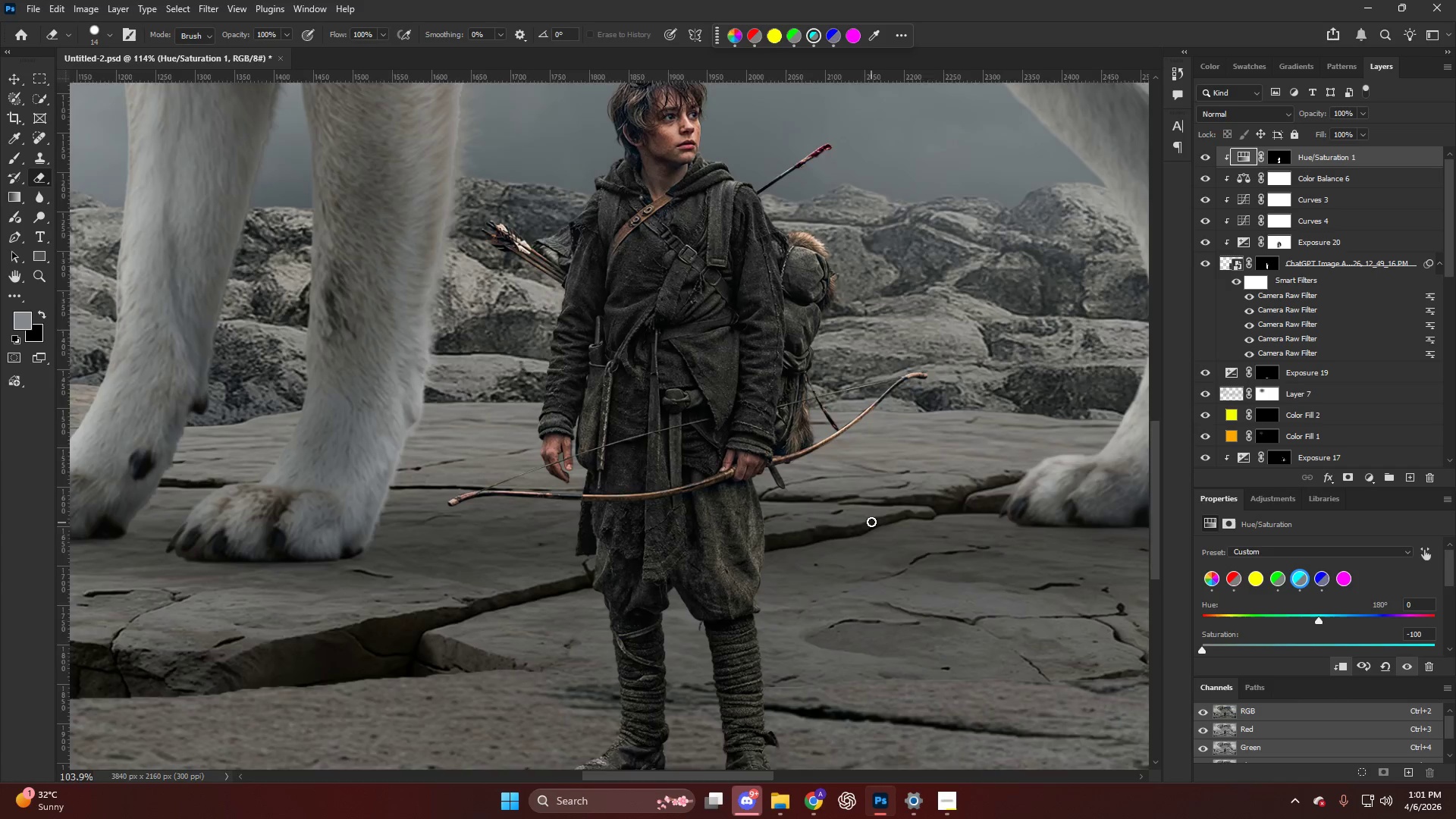 
key(Alt+AltLeft)
 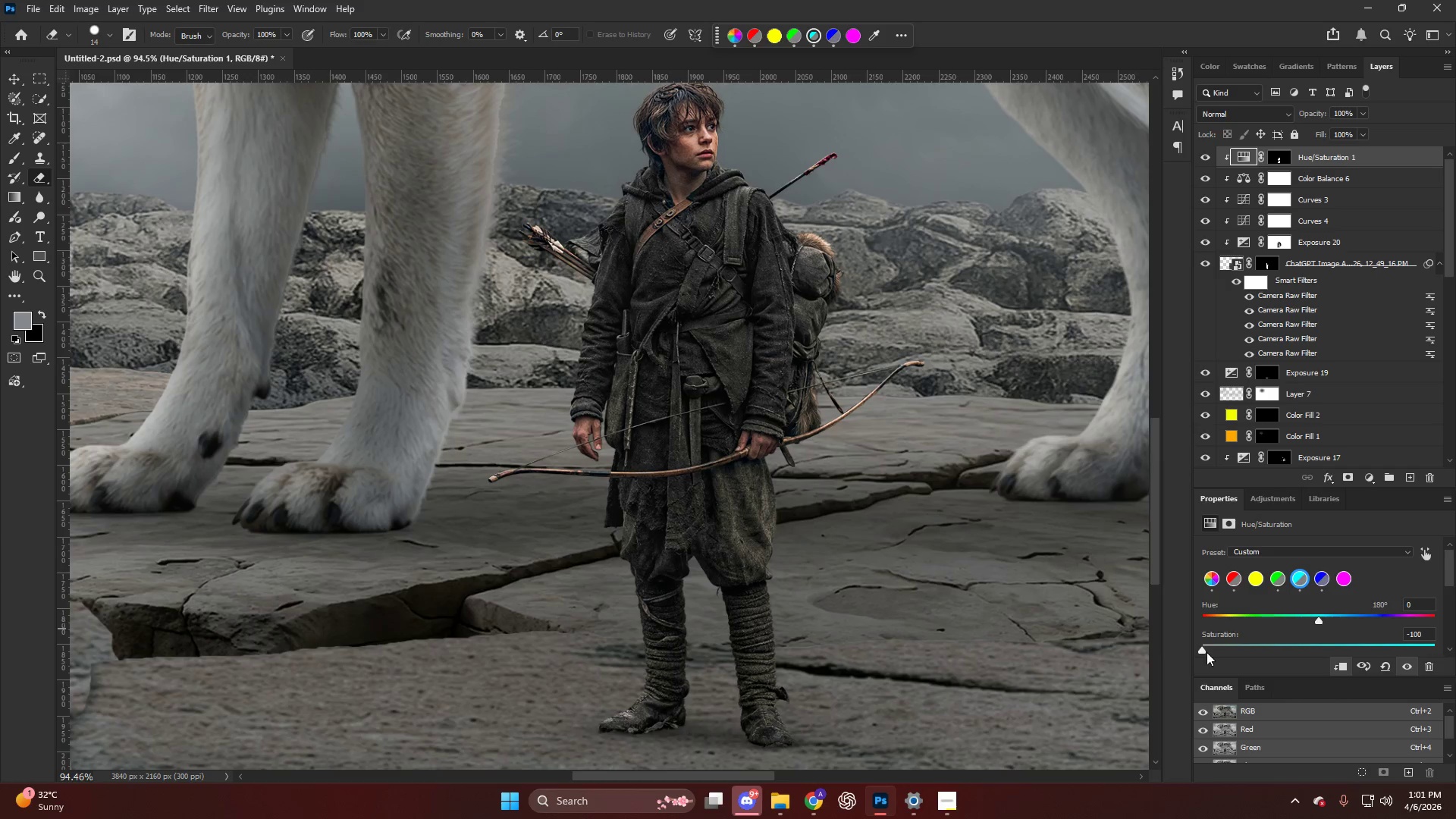 
scroll: coordinate [852, 507], scroll_direction: down, amount: 4.0
 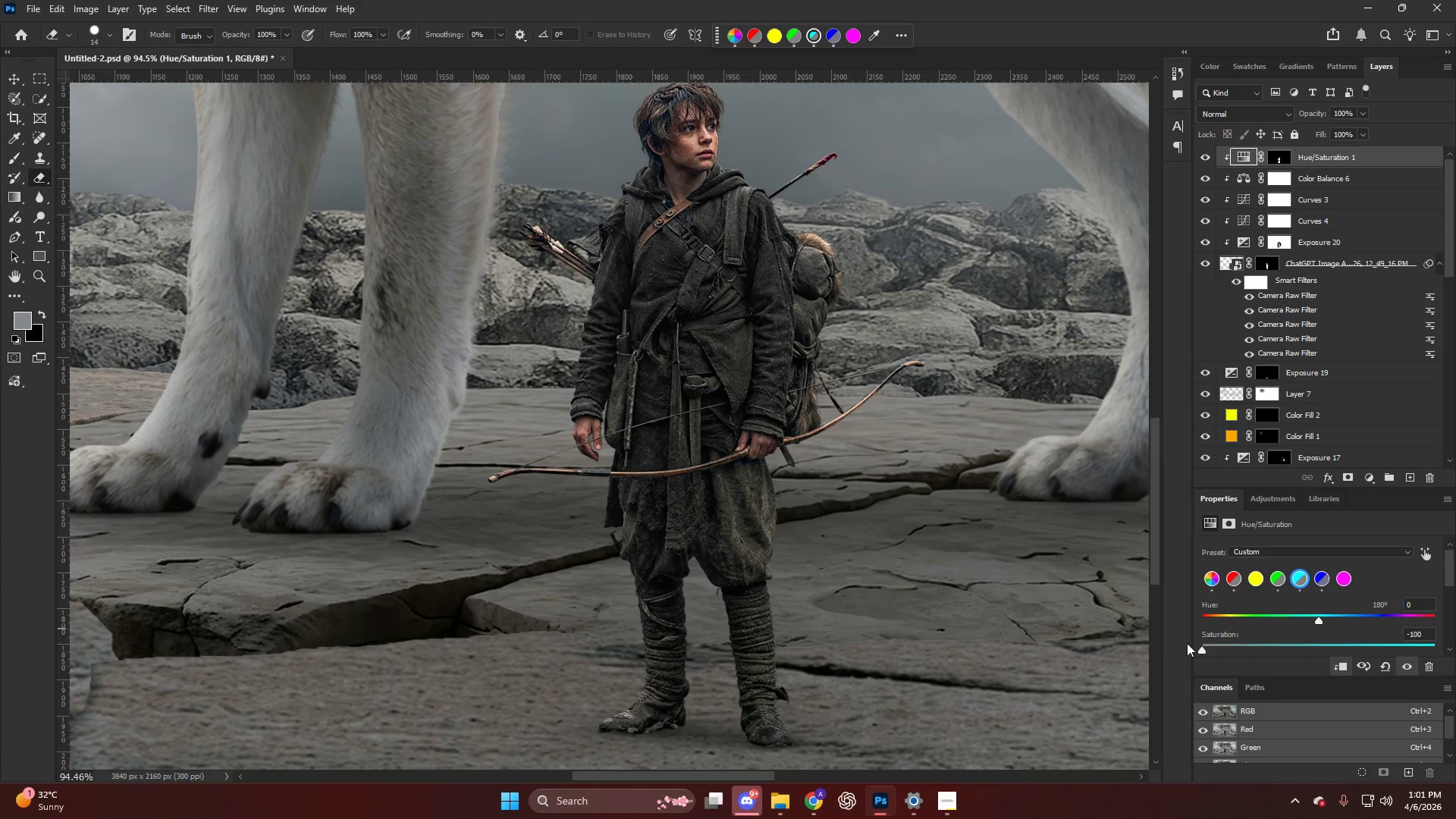 
left_click_drag(start_coordinate=[1210, 653], to_coordinate=[1227, 653])
 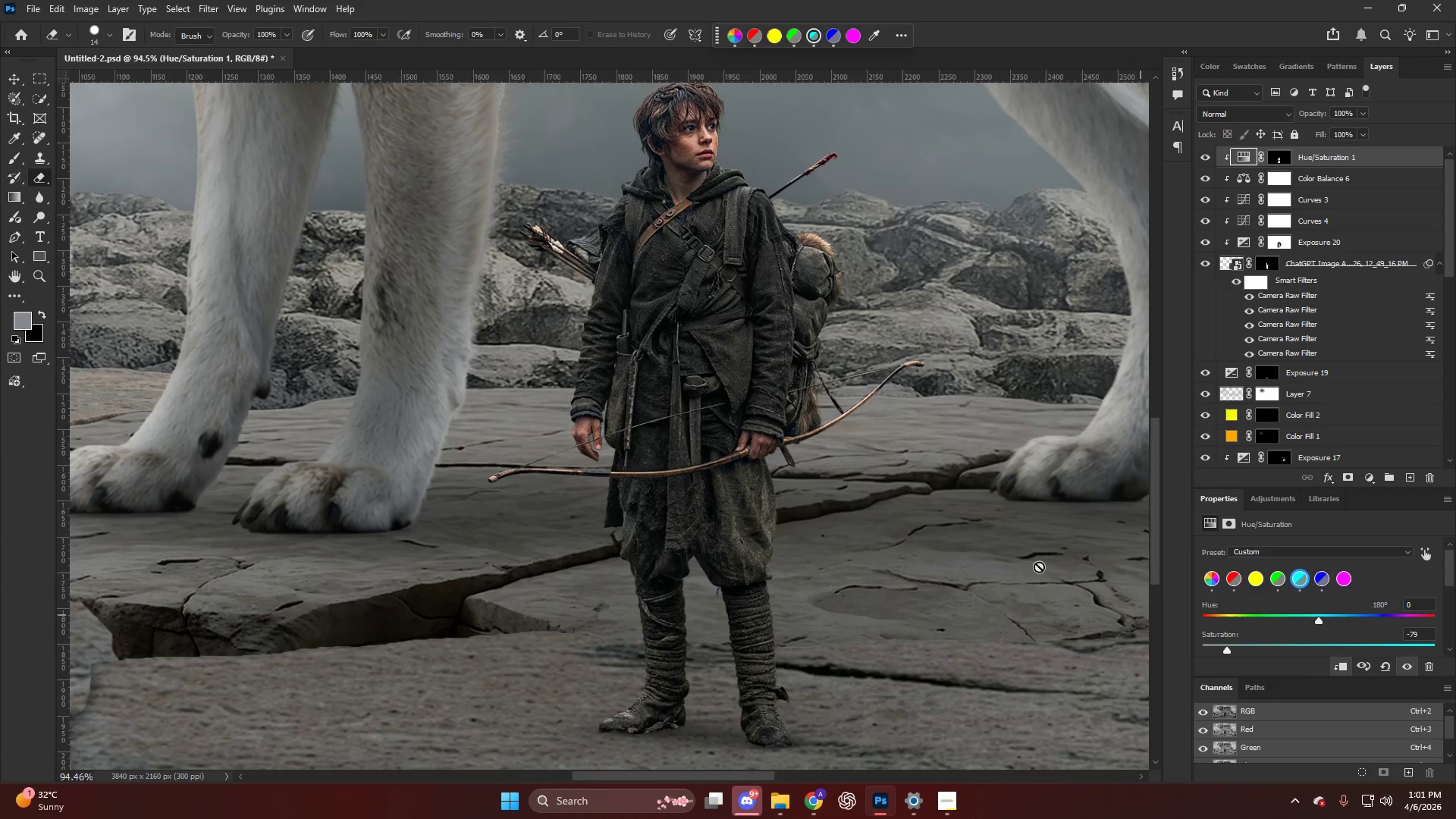 
hold_key(key=AltLeft, duration=0.39)
 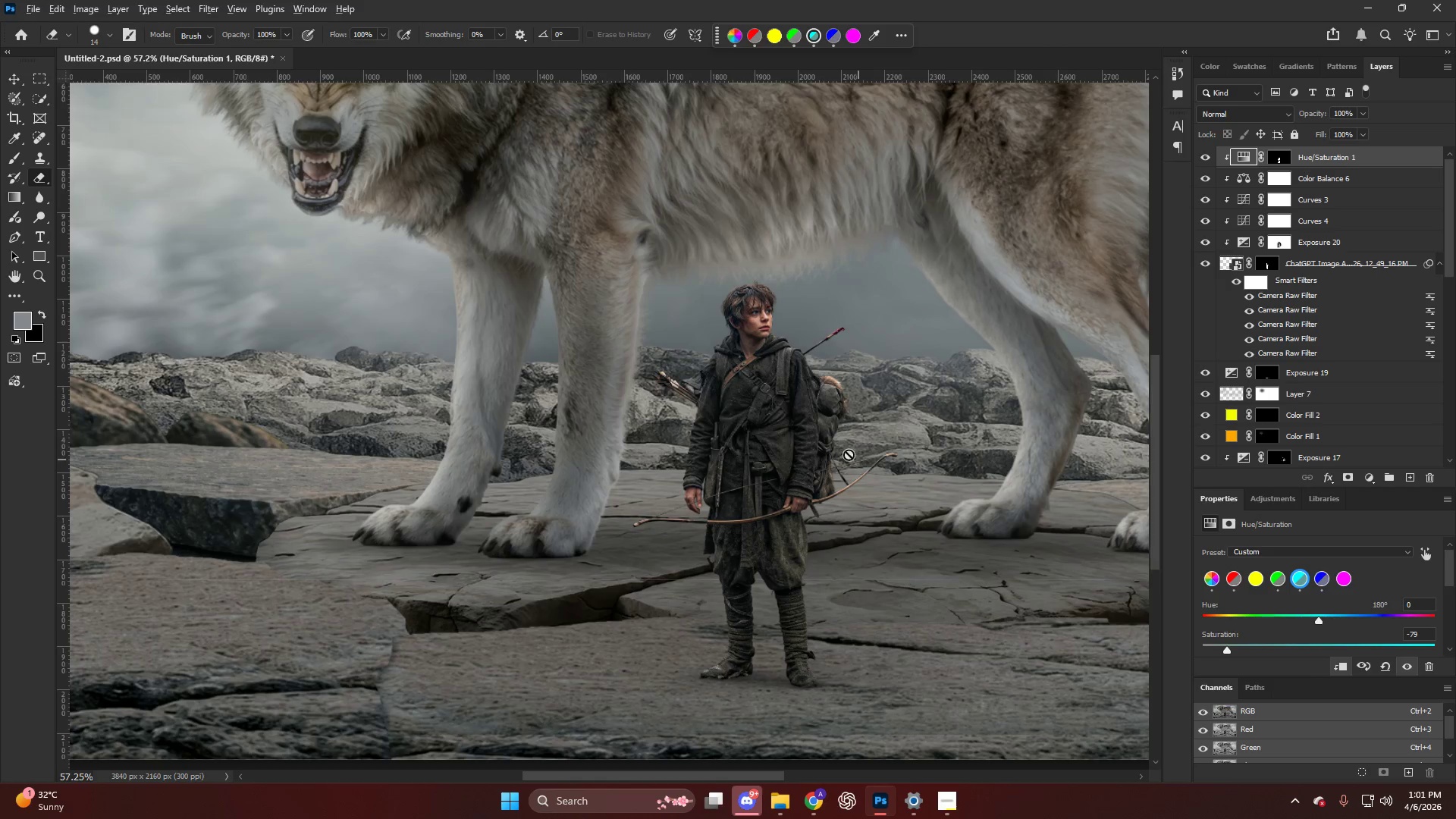 
key(Alt+AltLeft)
 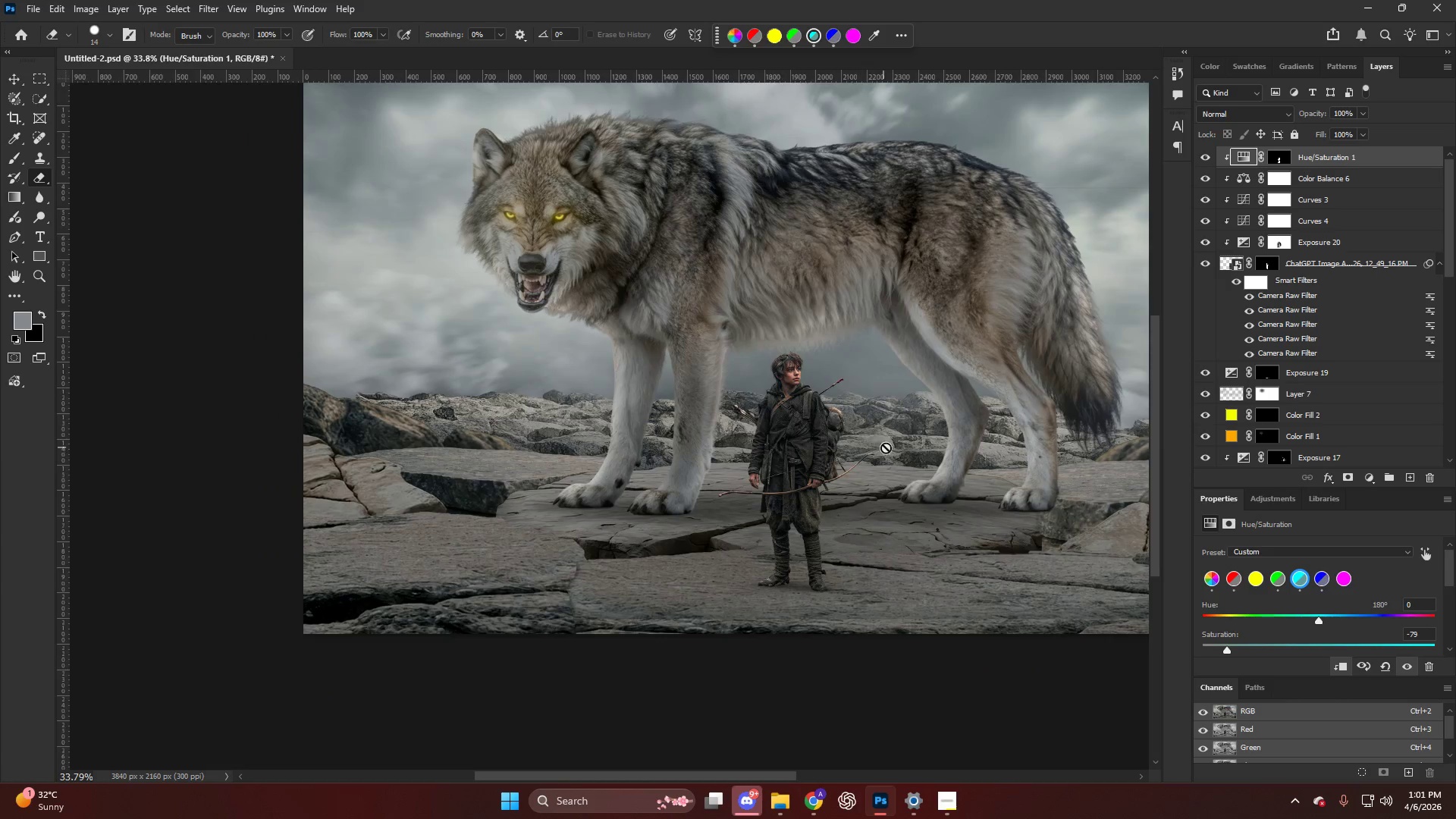 
key(Alt+AltLeft)
 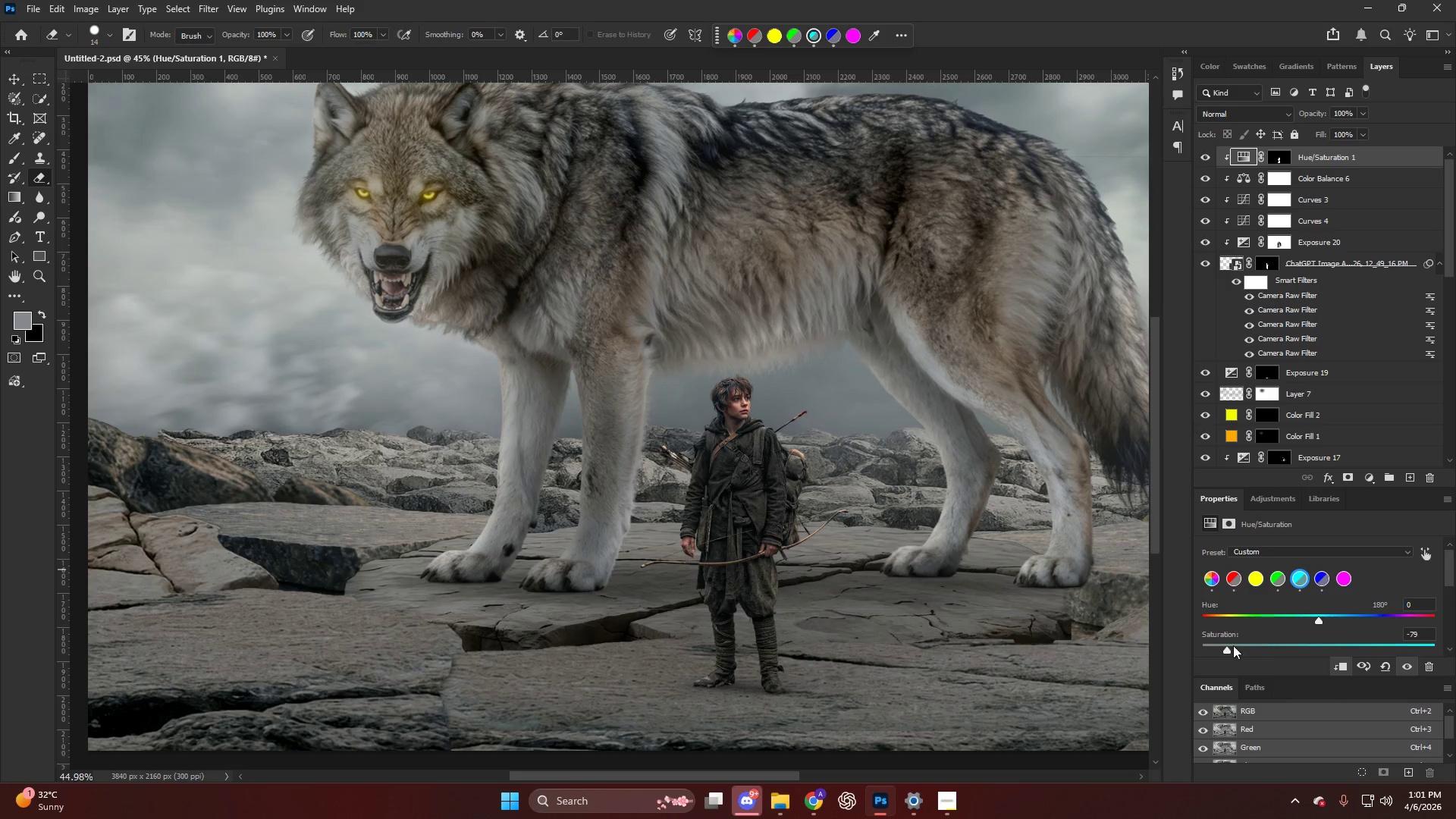 
scroll: coordinate [954, 478], scroll_direction: none, amount: 0.0
 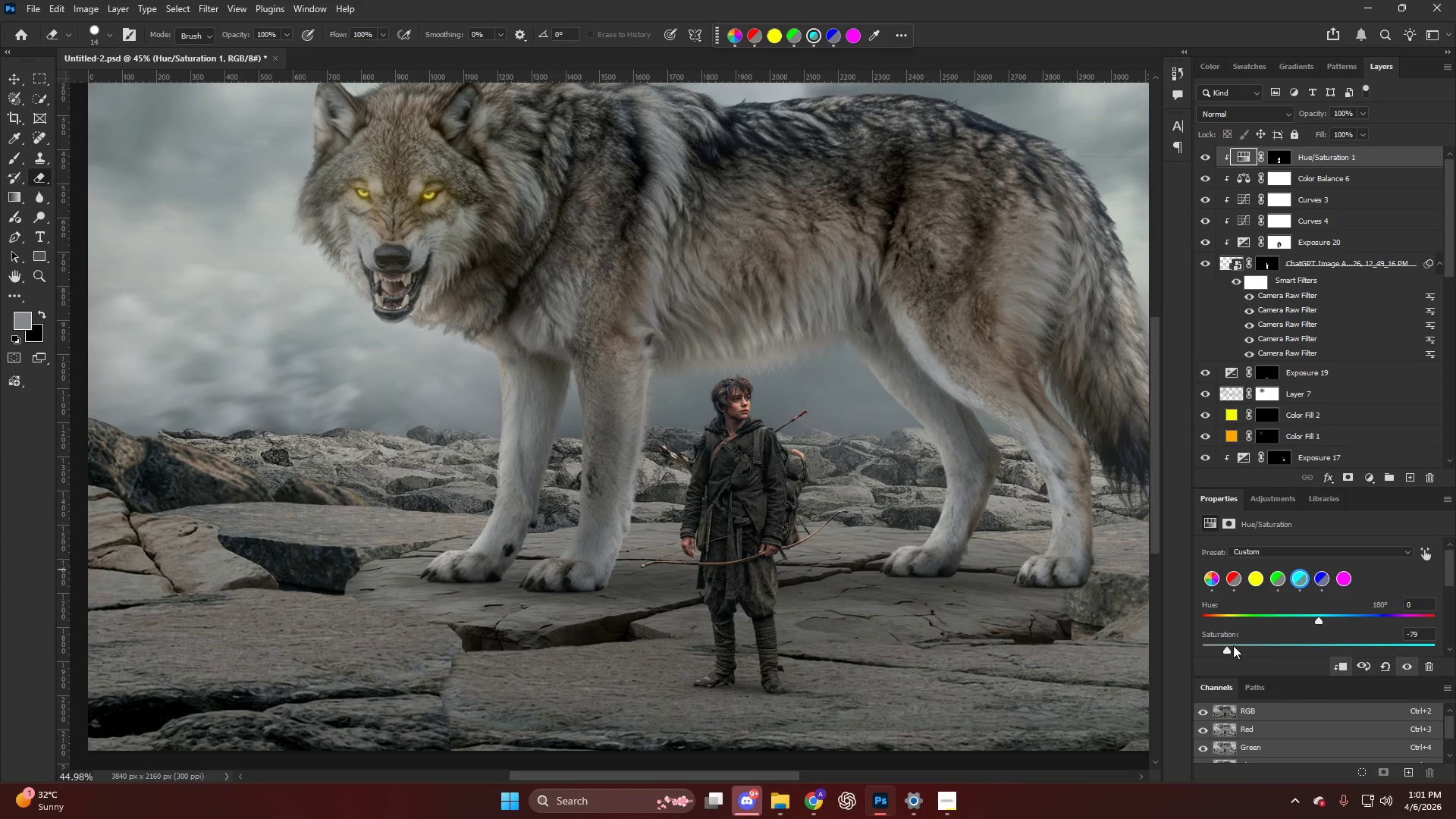 
left_click_drag(start_coordinate=[1228, 645], to_coordinate=[1237, 646])
 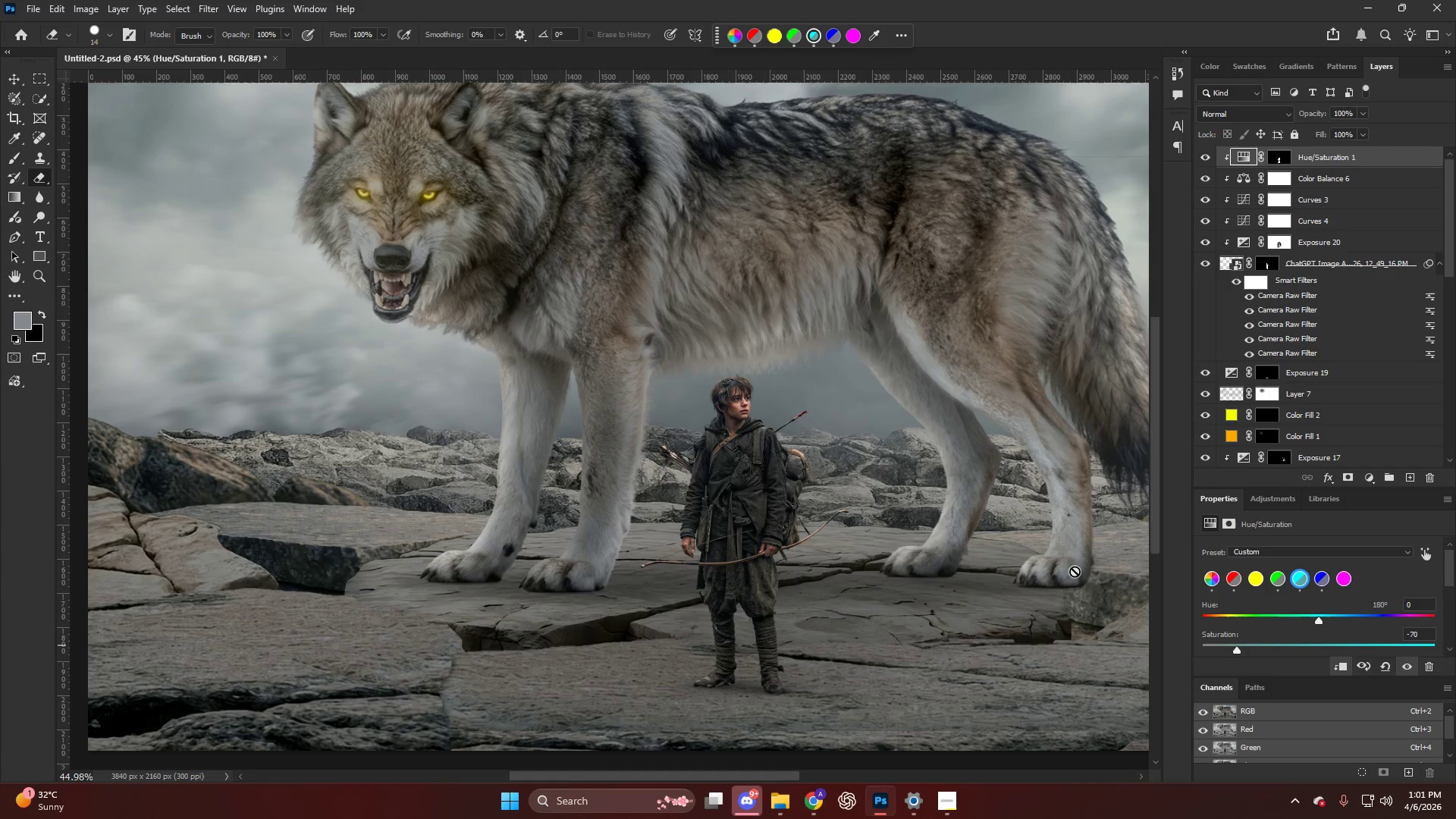 
key(Alt+AltLeft)
 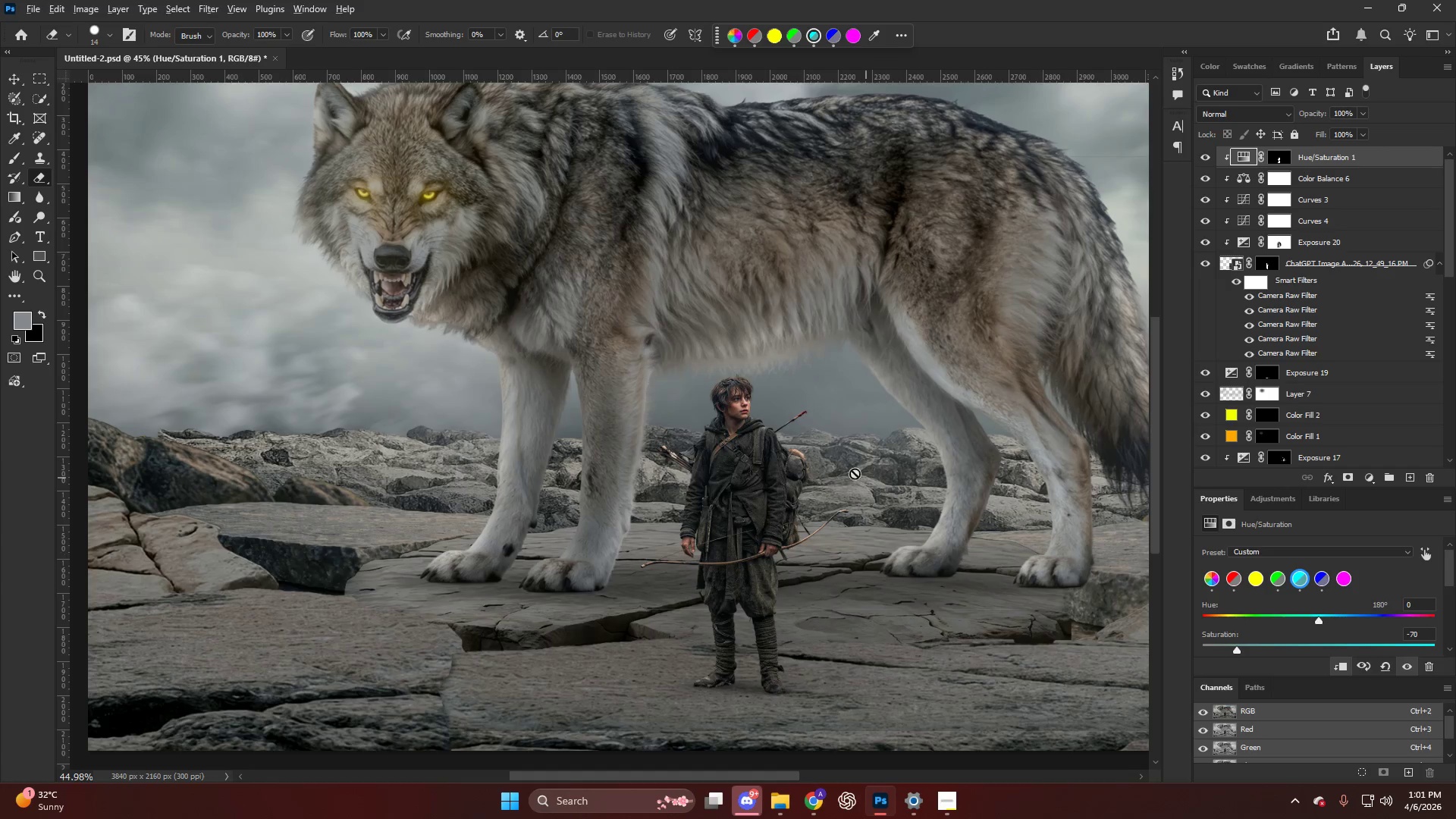 
scroll: coordinate [852, 469], scroll_direction: down, amount: 4.0
 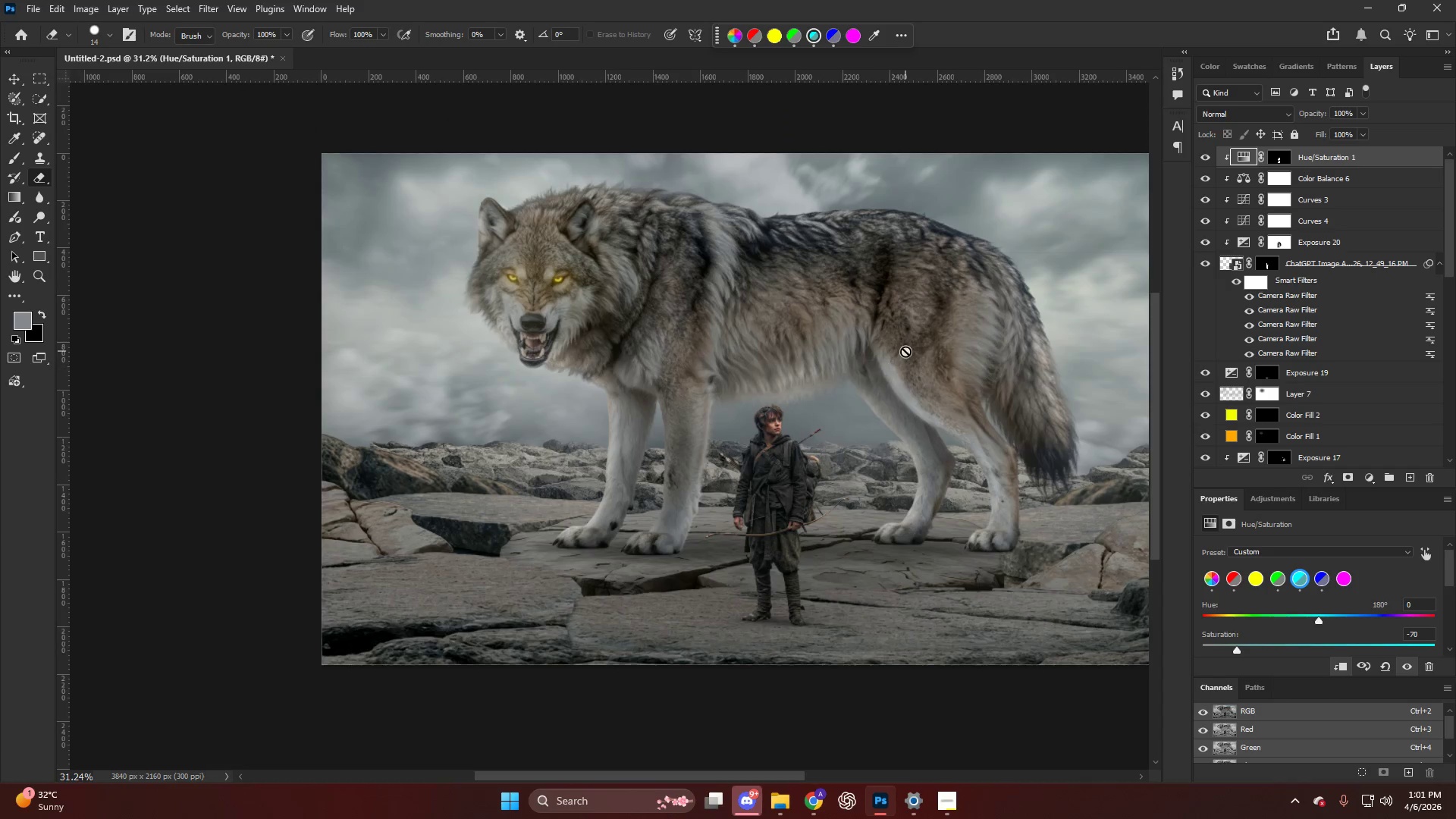 
hold_key(key=AltLeft, duration=0.86)
 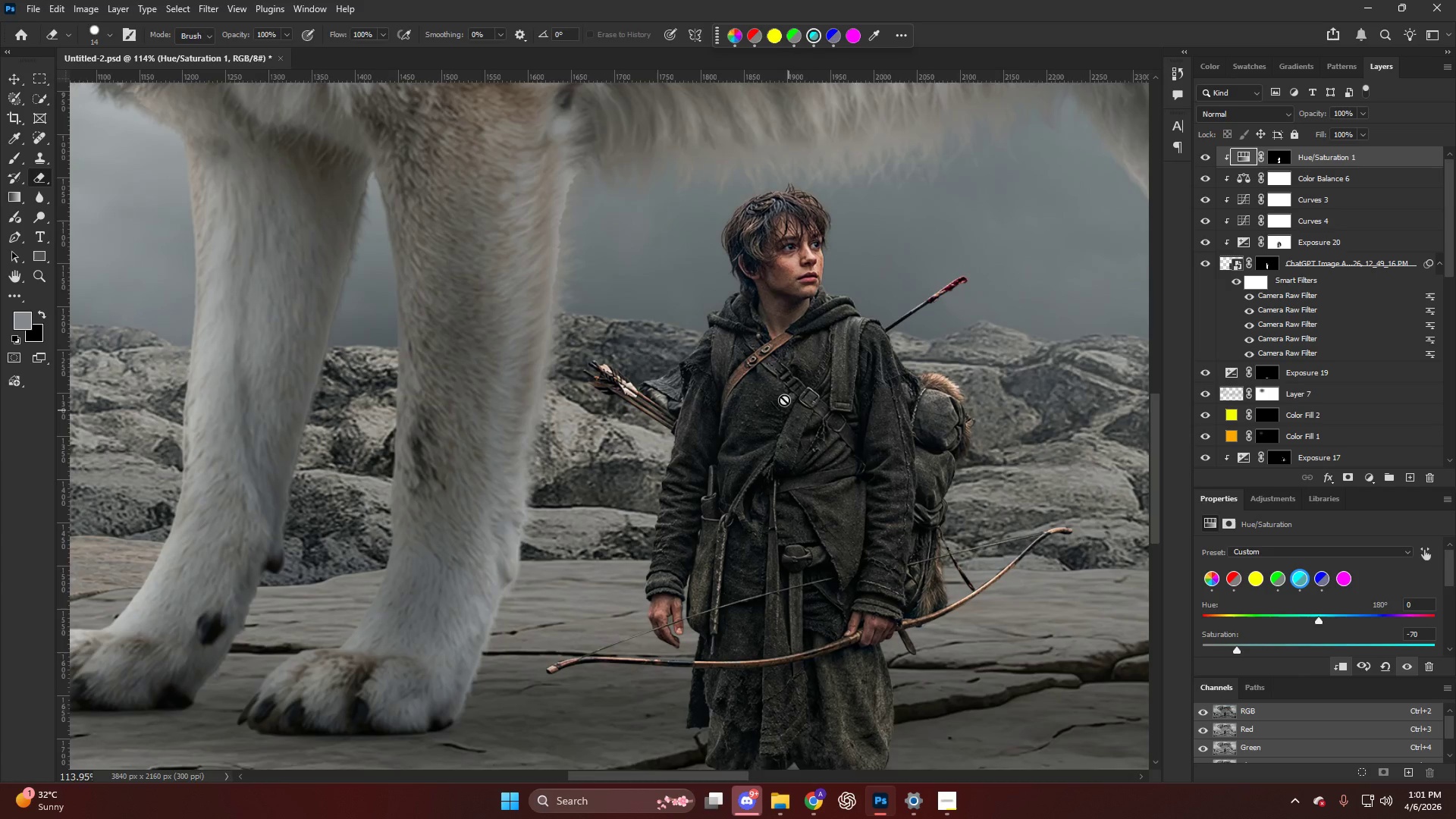 
key(V)
 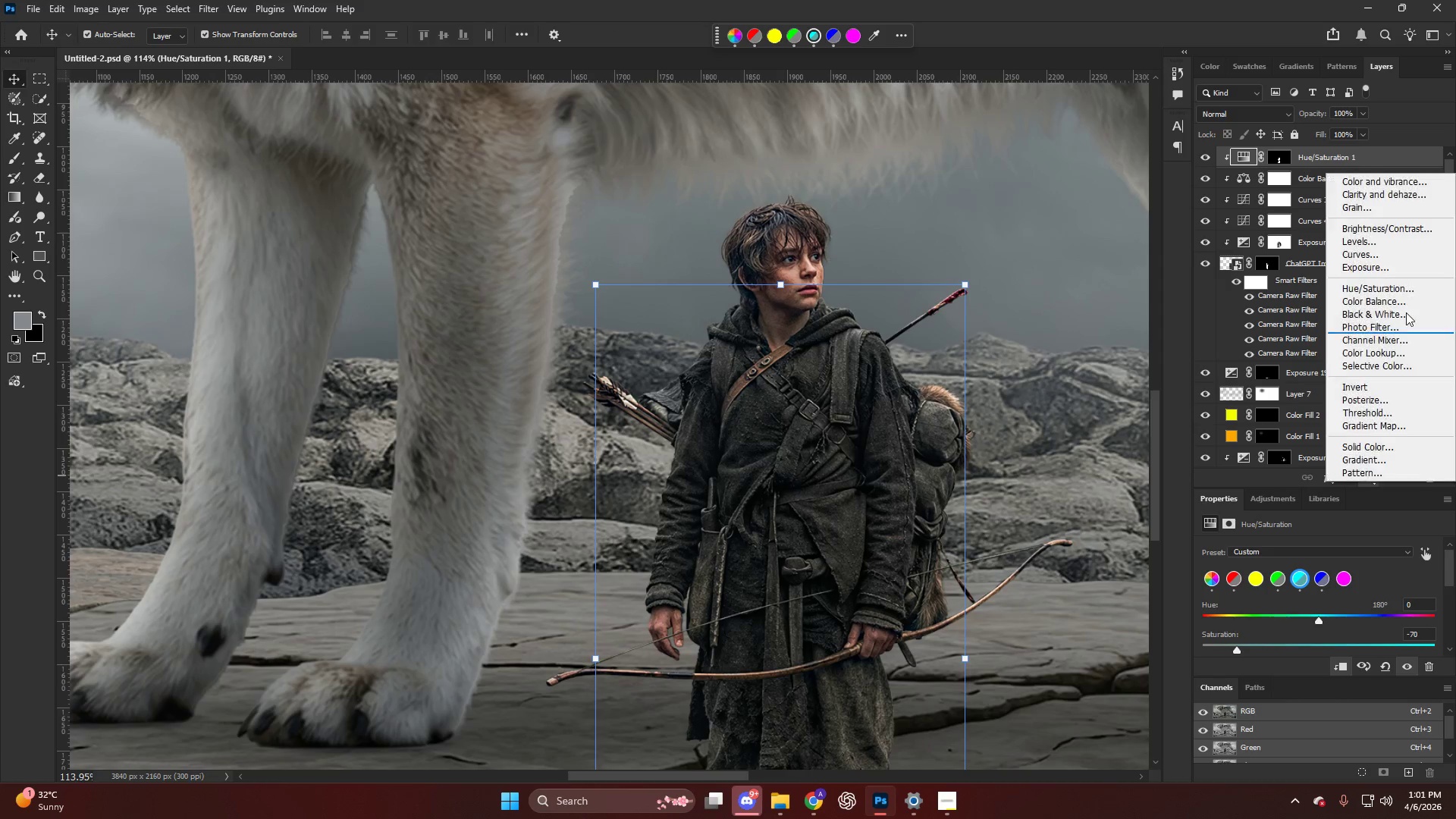 
scroll: coordinate [789, 410], scroll_direction: up, amount: 11.0
 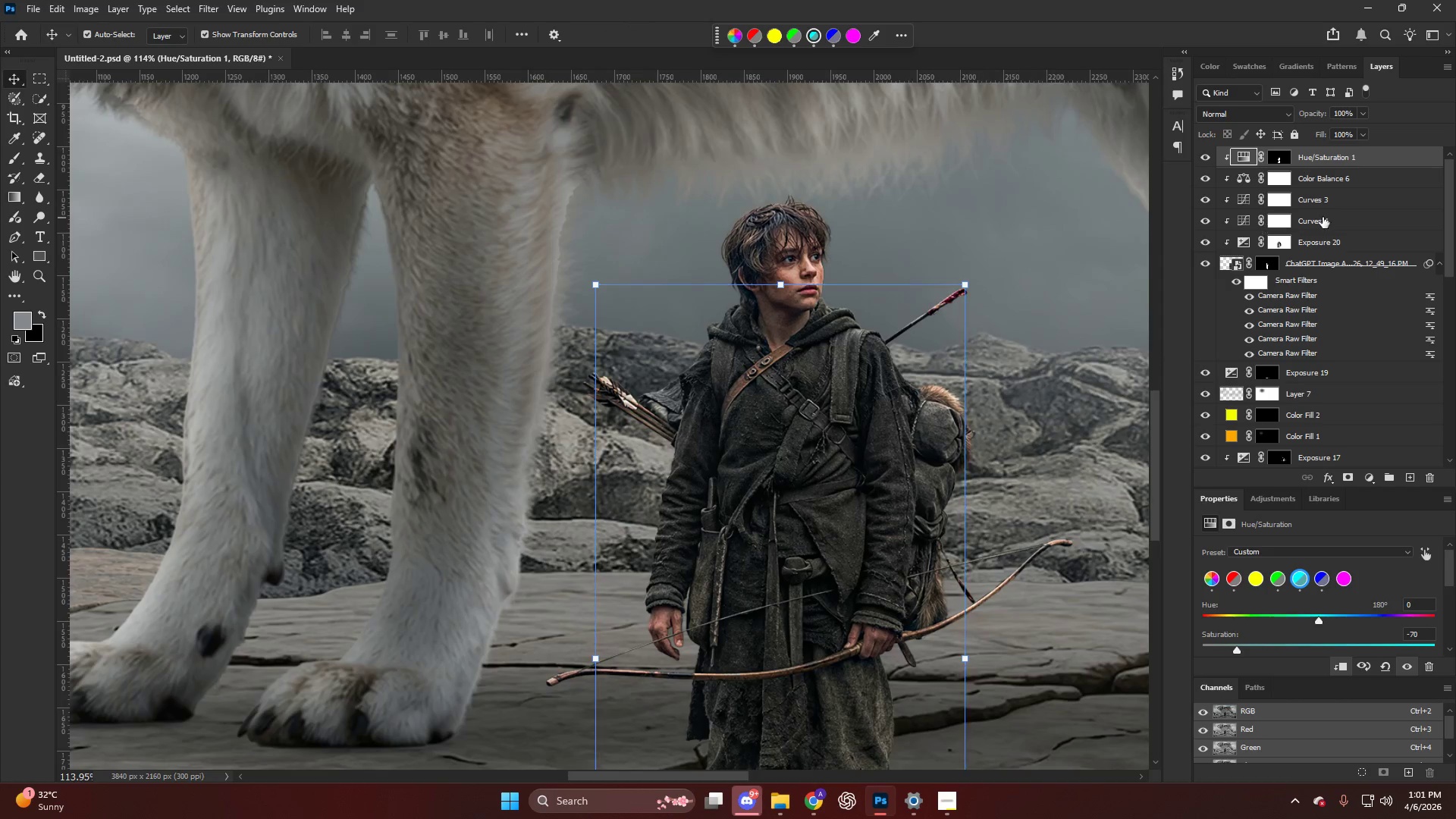 
left_click([1404, 267])
 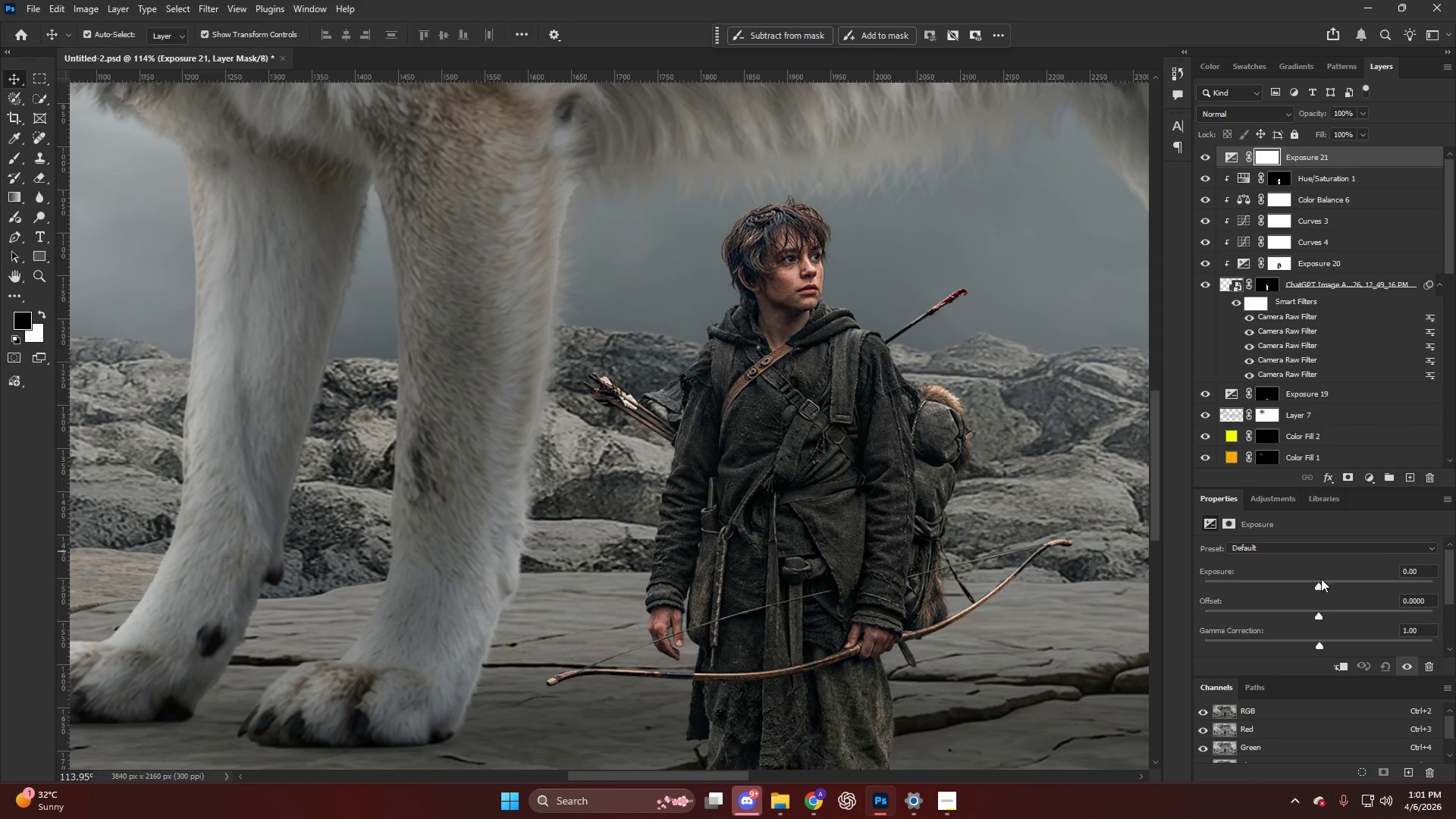 
left_click_drag(start_coordinate=[1320, 586], to_coordinate=[1352, 592])
 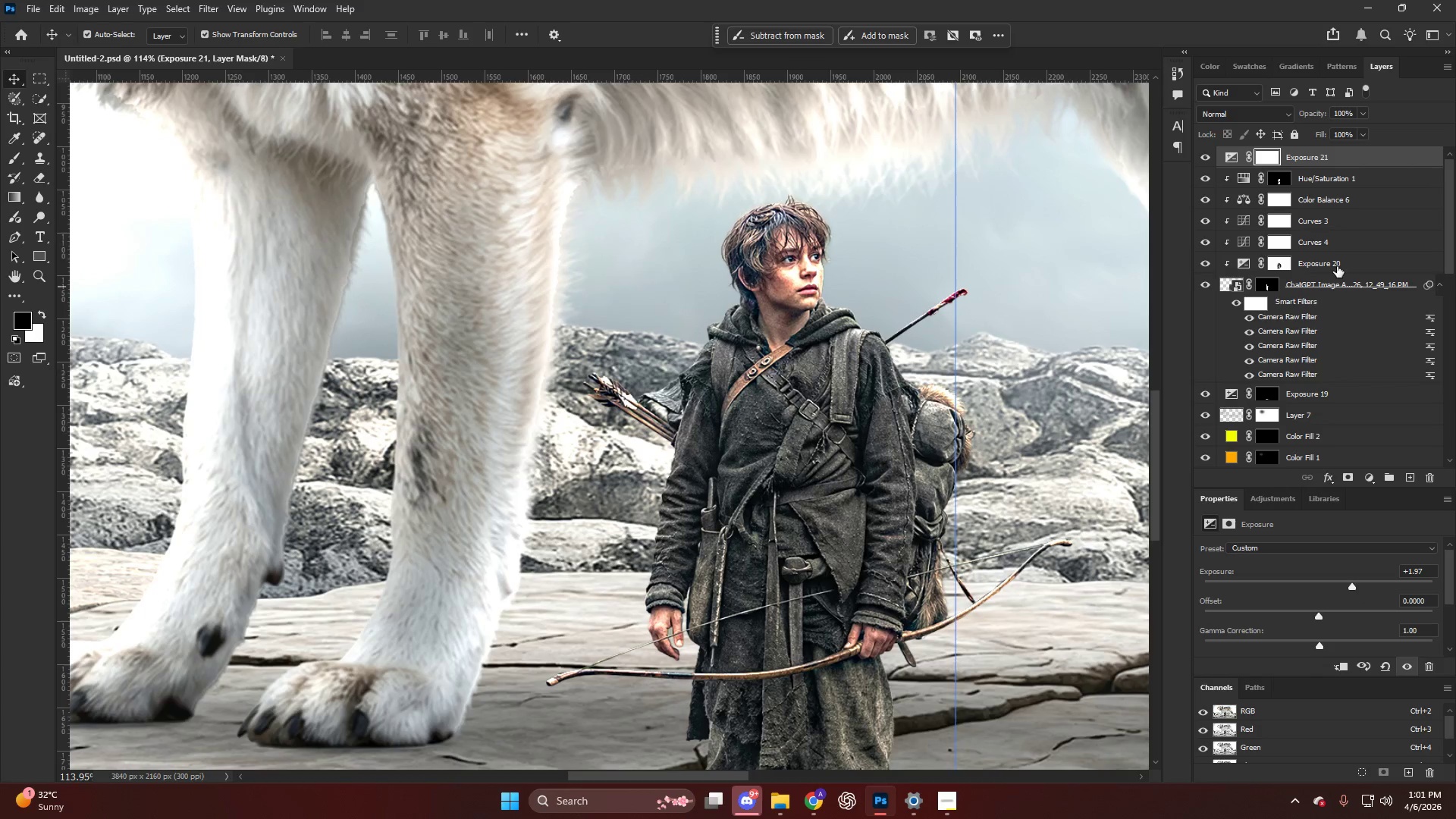 
hold_key(key=AltLeft, duration=1.0)
left_click([1333, 170])
 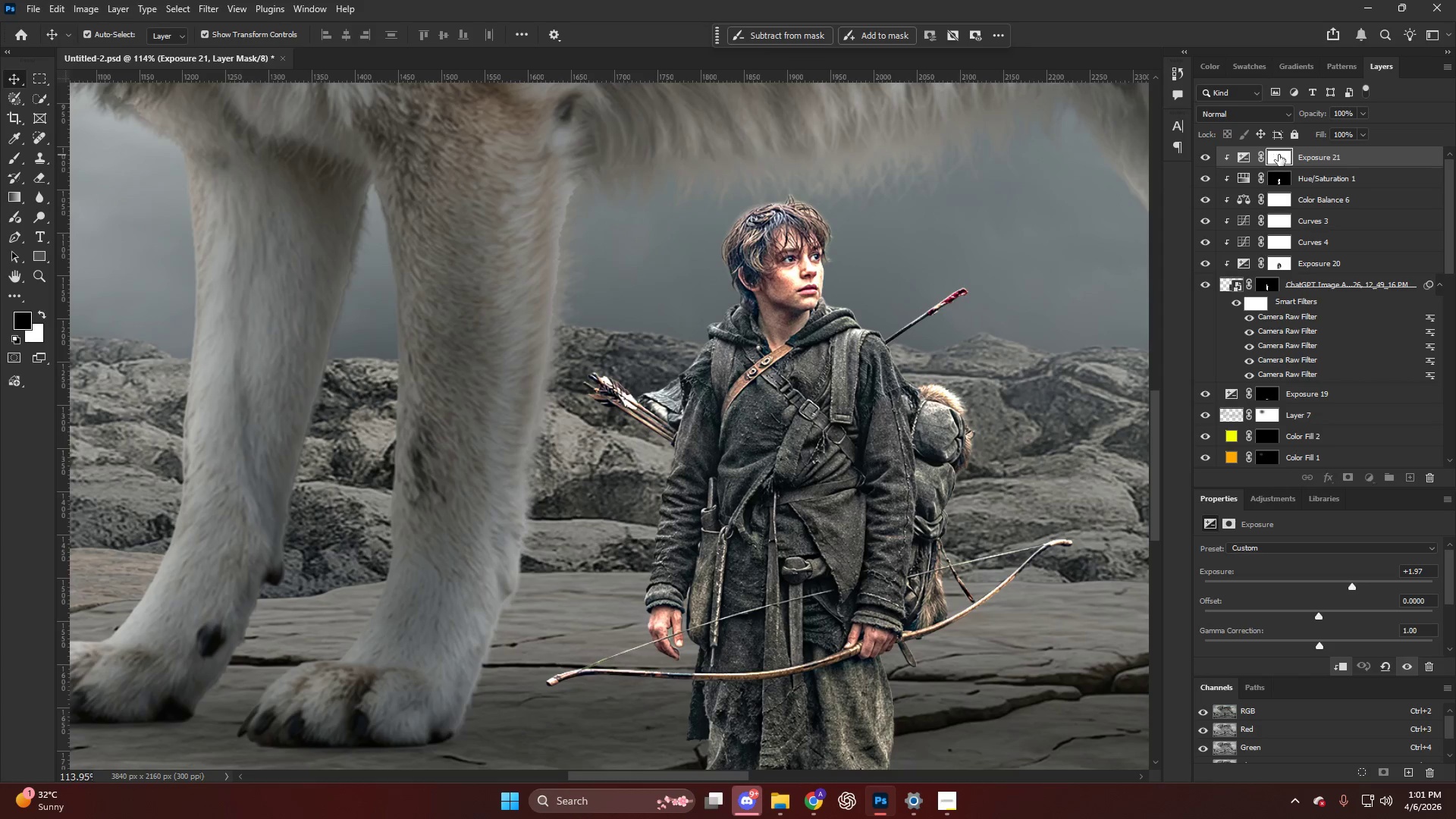 
key(Control+I)
 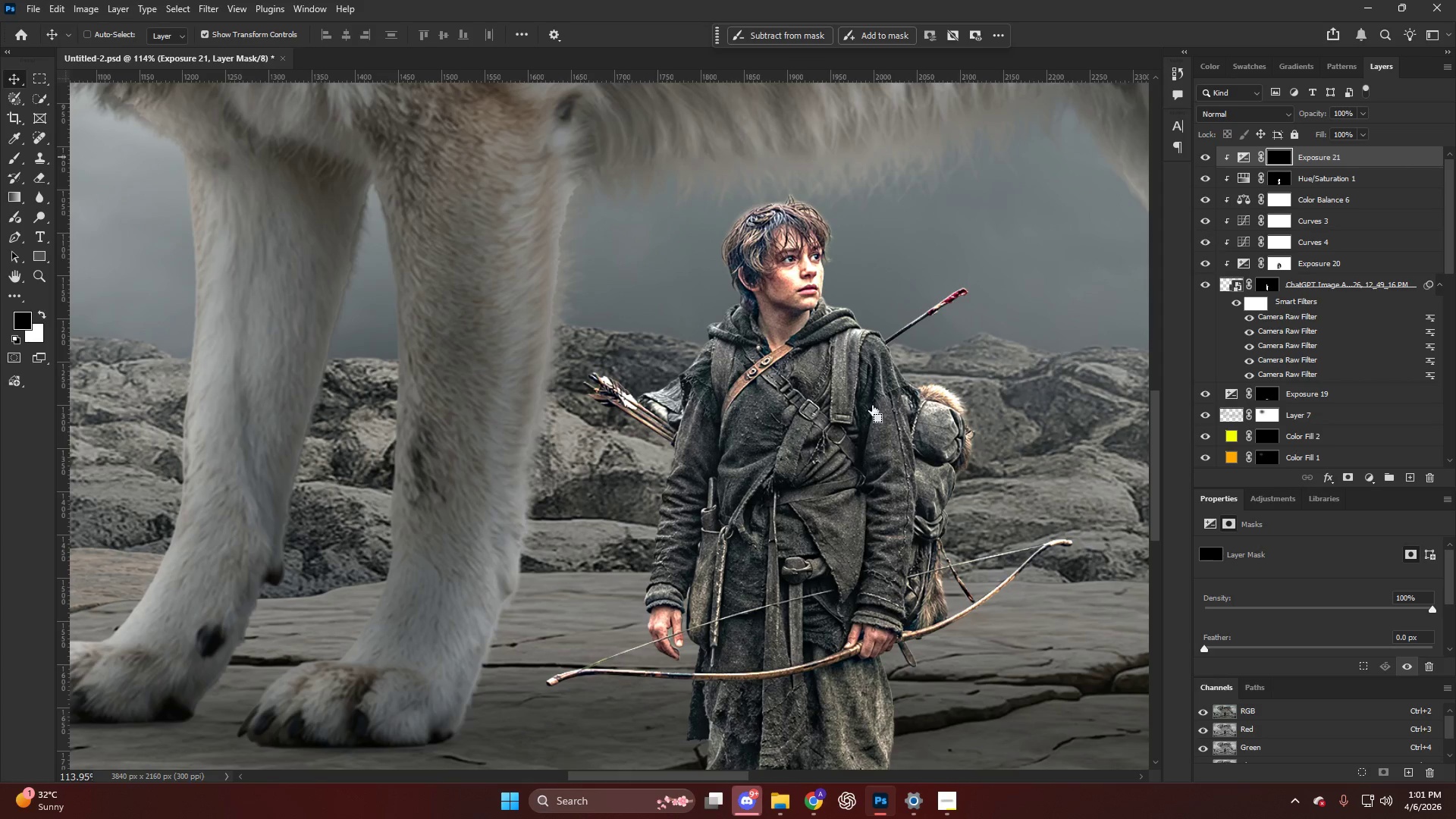 
hold_key(key=AltLeft, duration=0.41)
 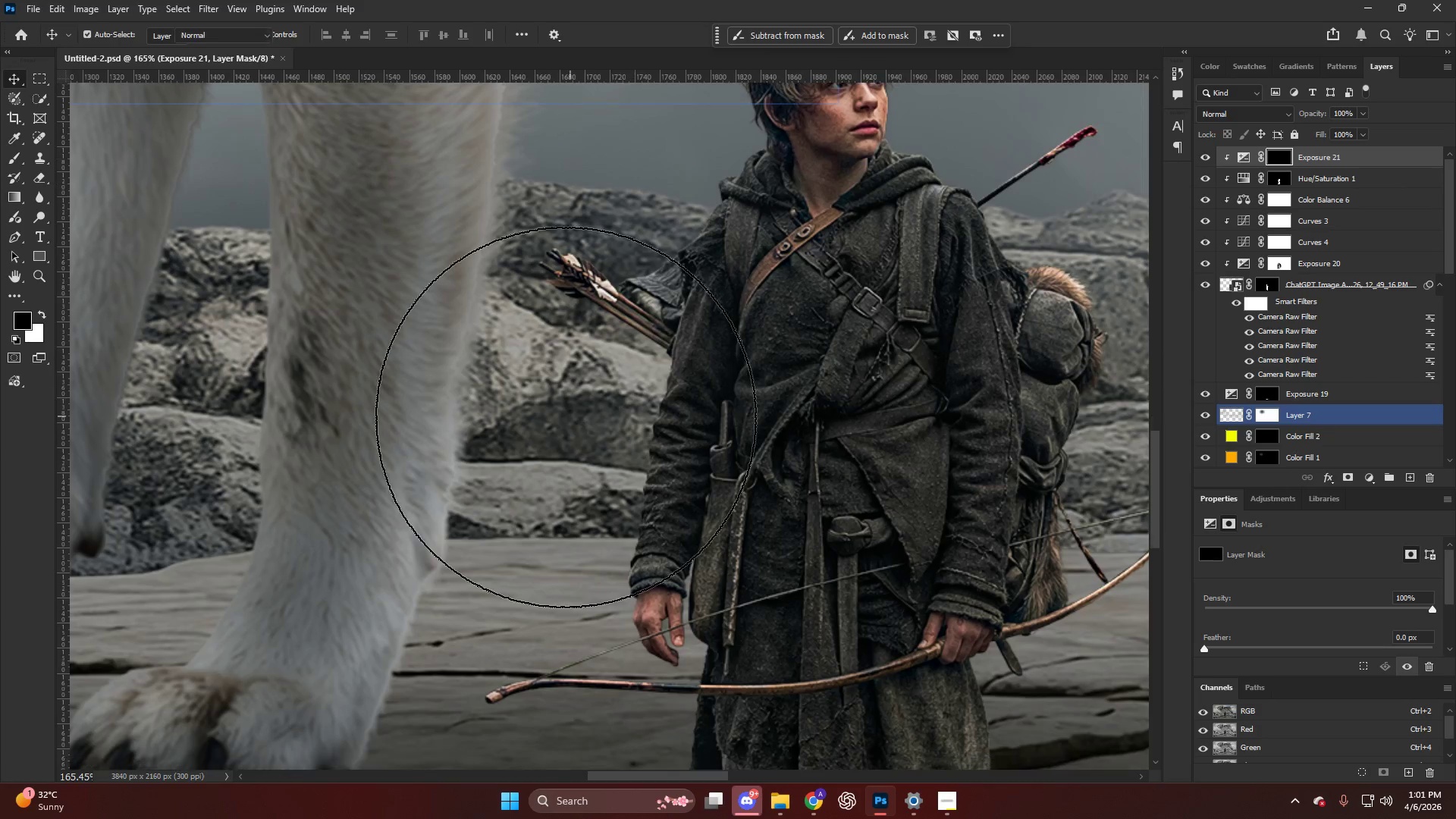 
scroll: coordinate [716, 451], scroll_direction: down, amount: 3.0
 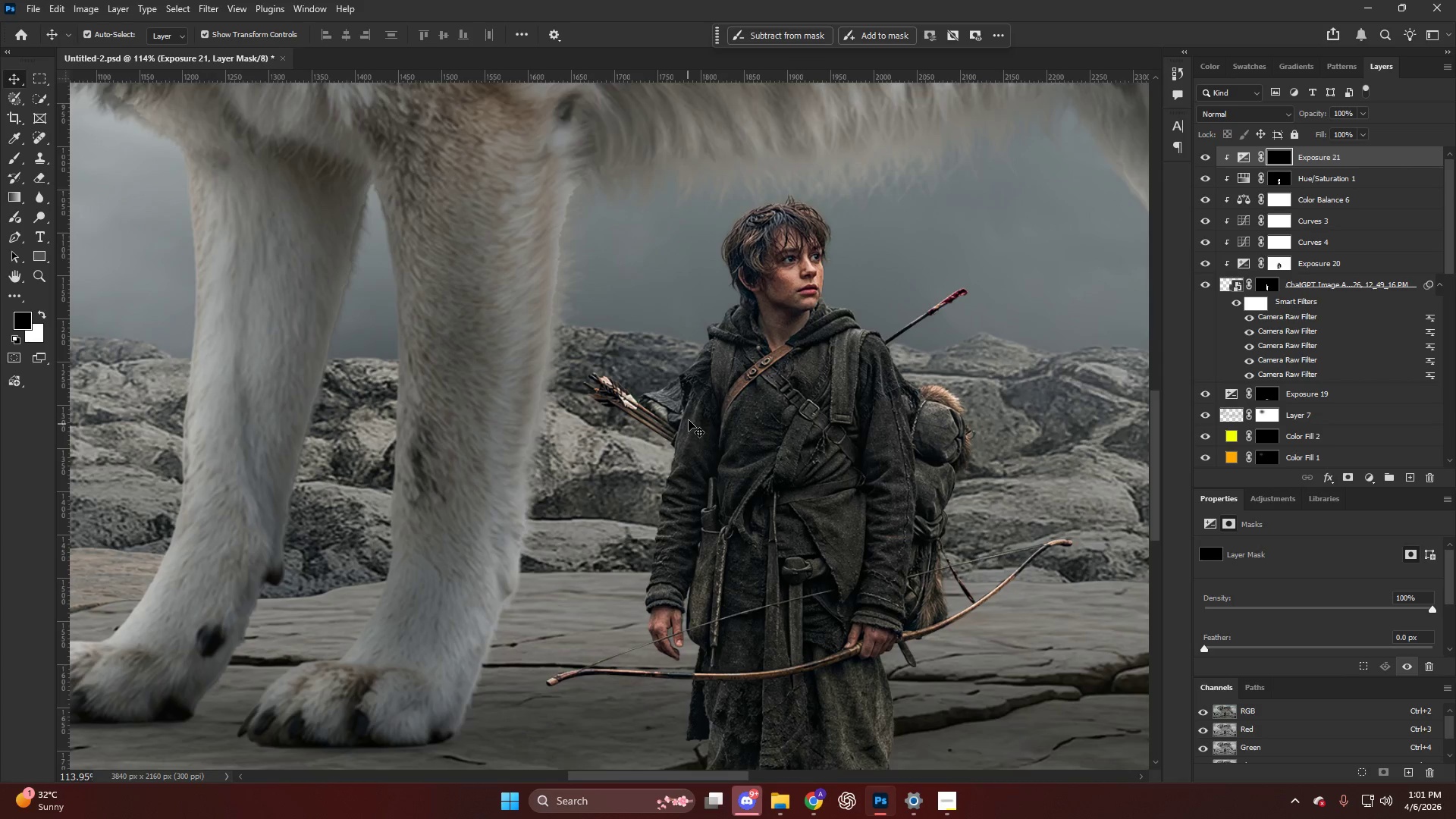 
scroll: coordinate [679, 422], scroll_direction: up, amount: 4.0
 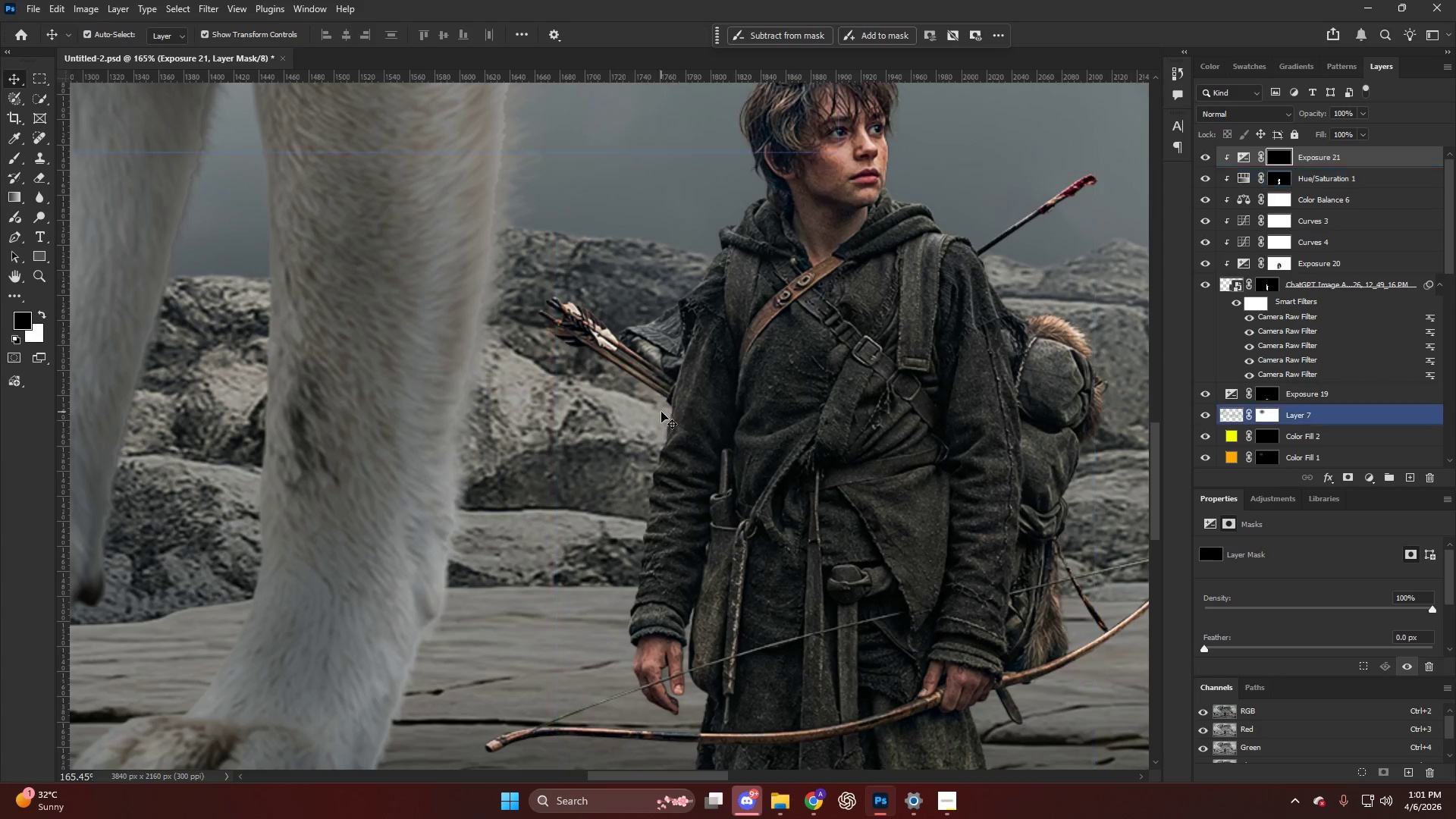 
key(B)
 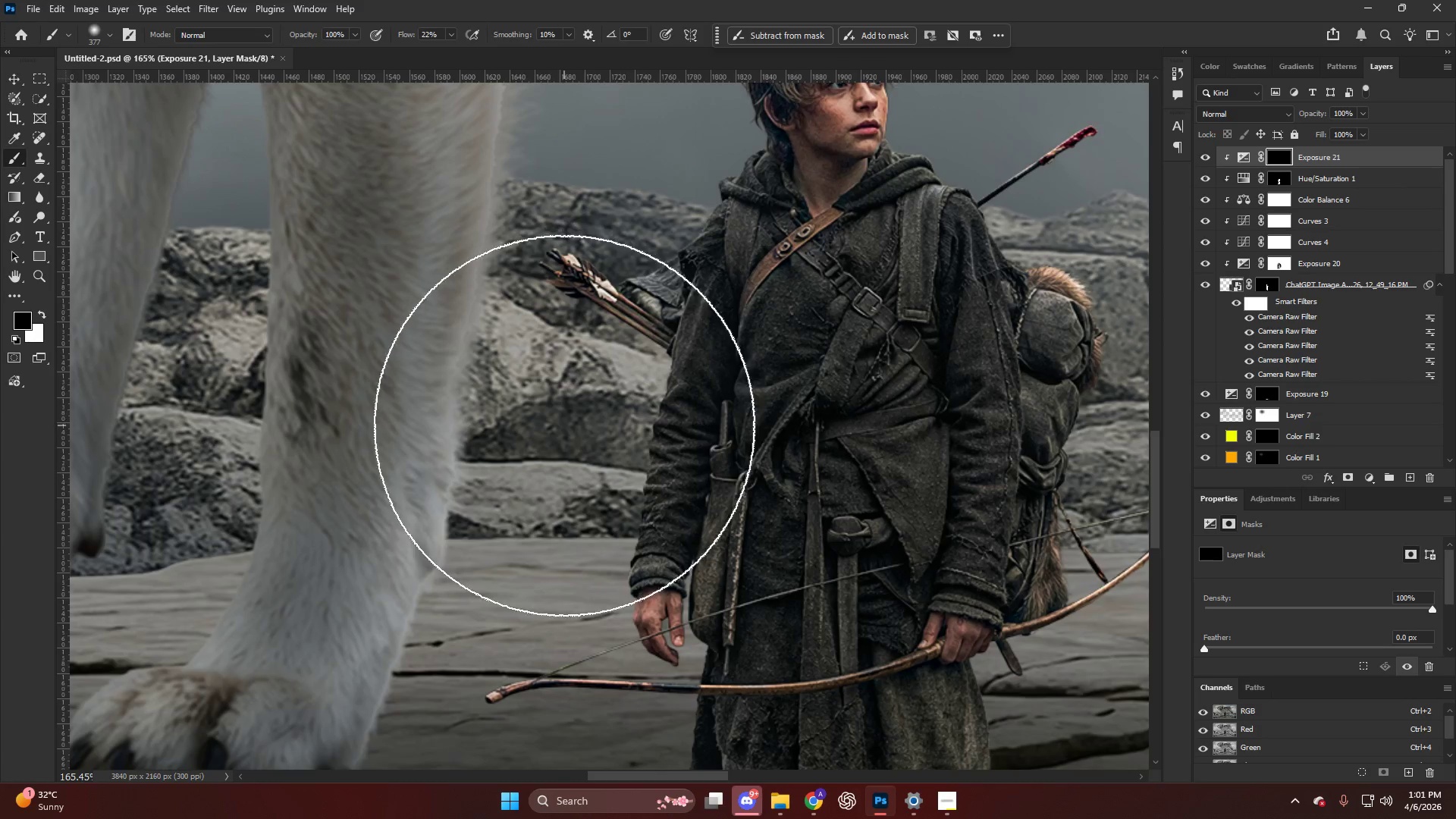 
hold_key(key=AltLeft, duration=0.83)
scroll: coordinate [566, 428], scroll_direction: down, amount: 1.0
 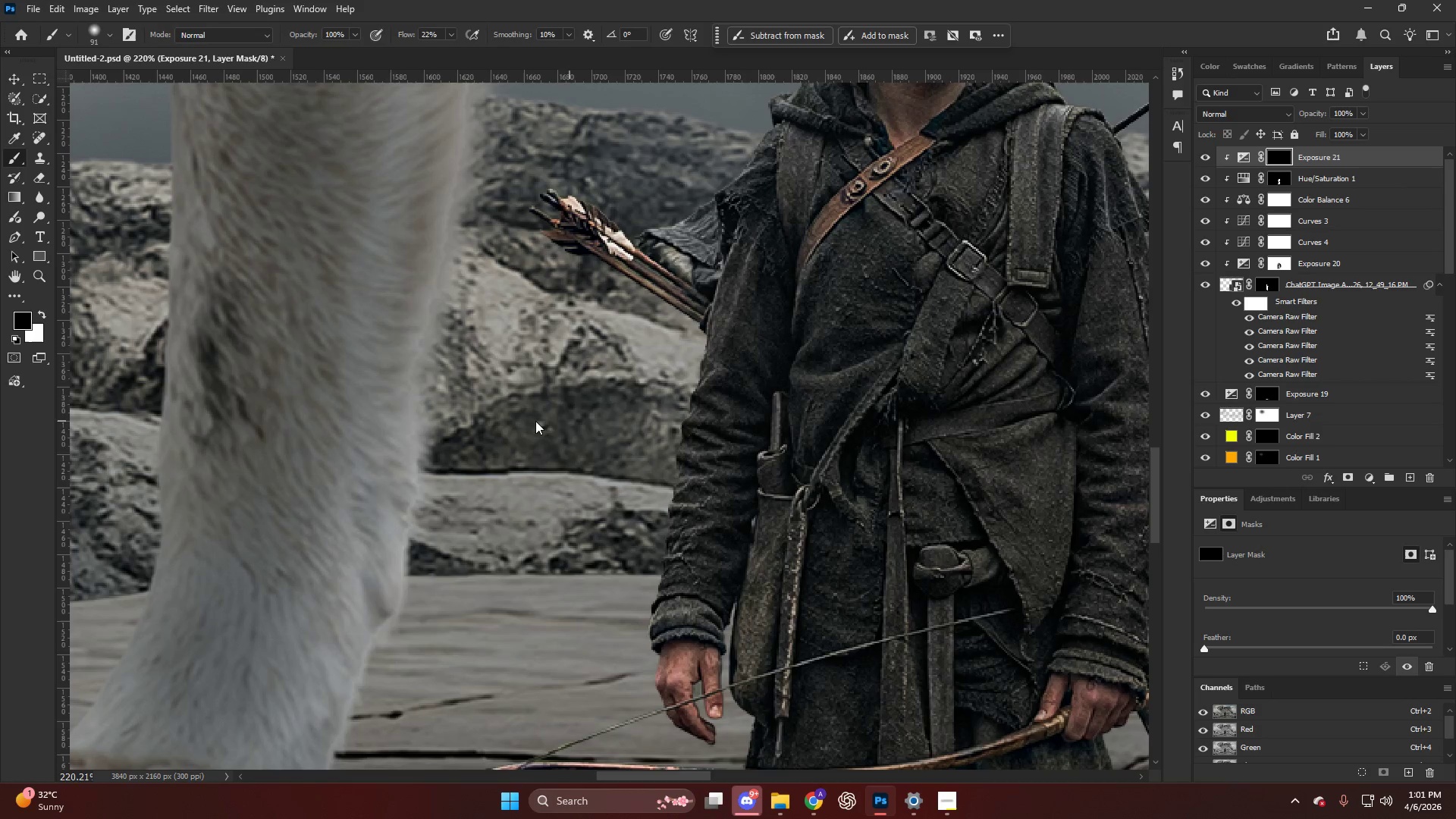 
hold_key(key=AltLeft, duration=0.98)
scroll: coordinate [577, 424], scroll_direction: up, amount: 3.0
 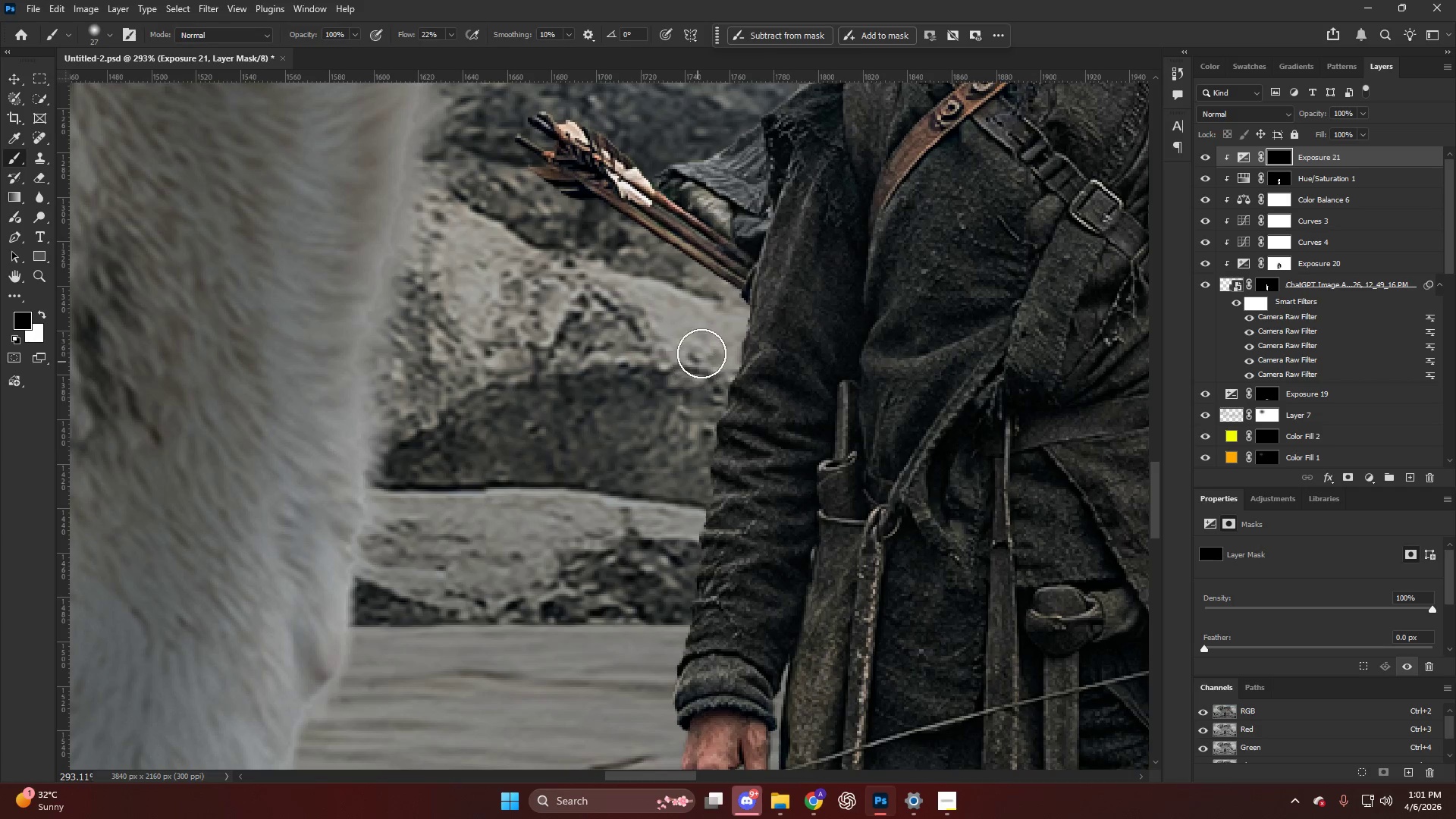 
left_click_drag(start_coordinate=[758, 310], to_coordinate=[694, 557])
 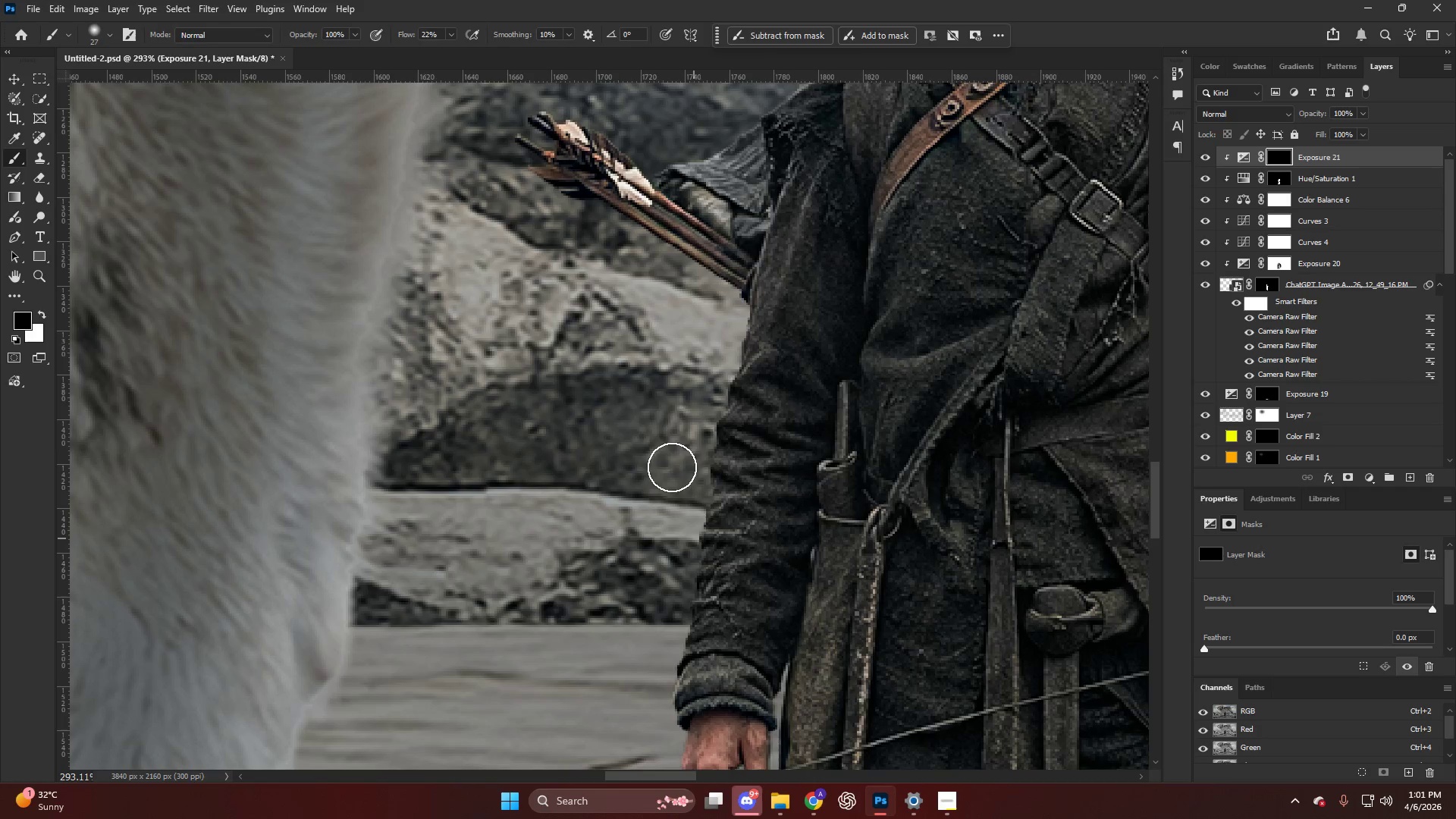 
key(X)
 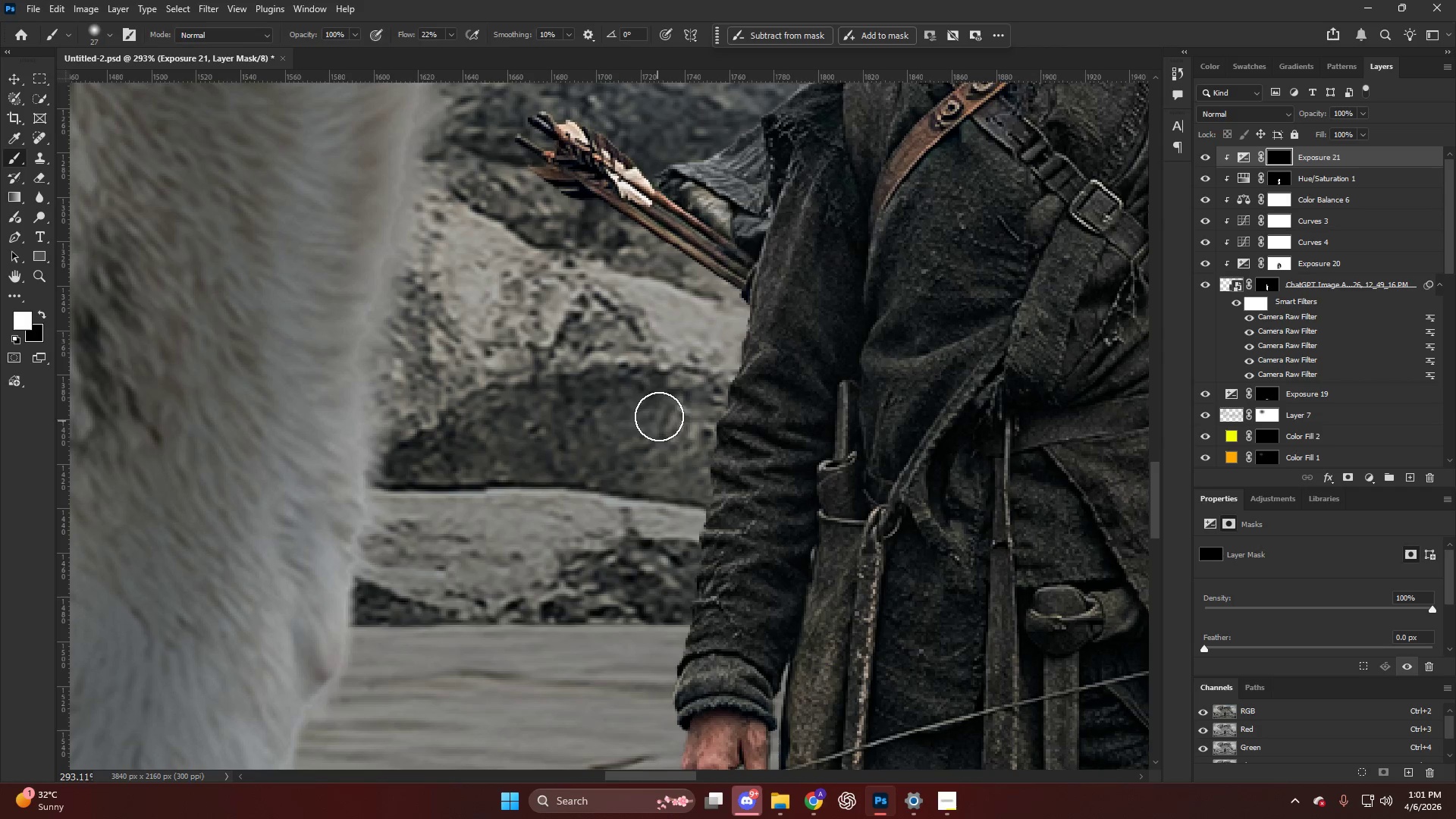 
key(Alt+AltLeft)
 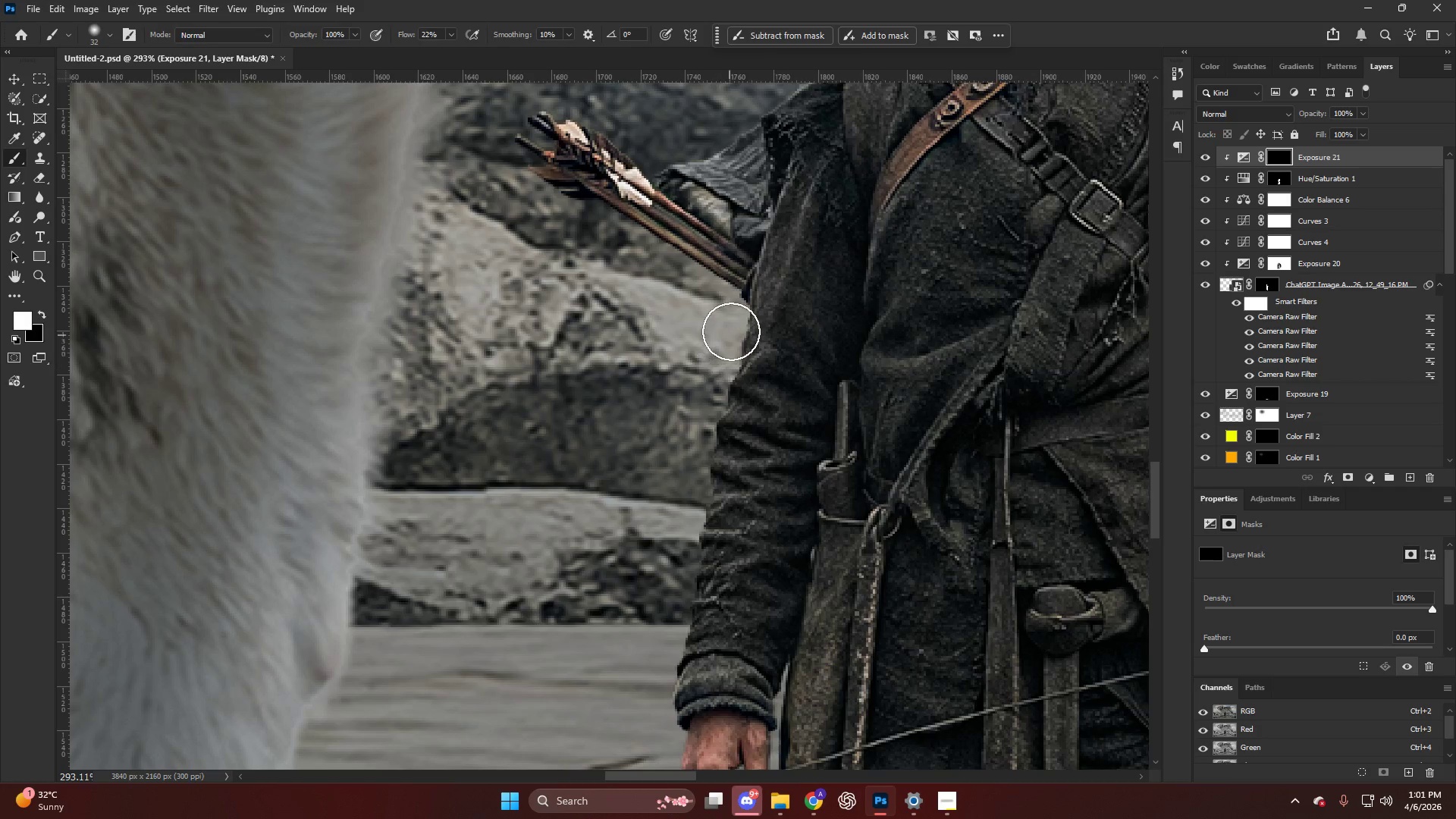 
left_click_drag(start_coordinate=[732, 327], to_coordinate=[652, 607])
 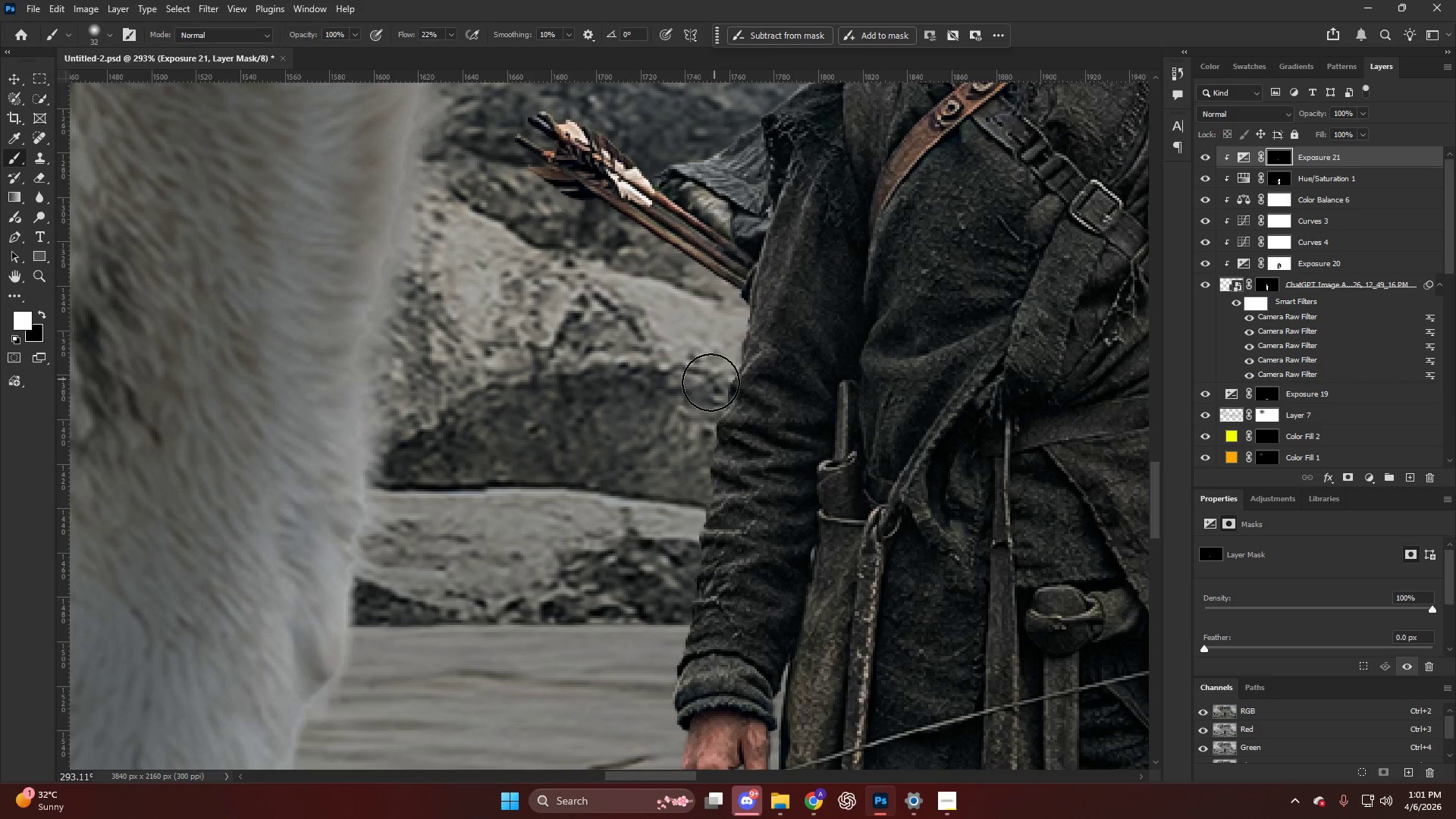 
hold_key(key=AltLeft, duration=0.31)
 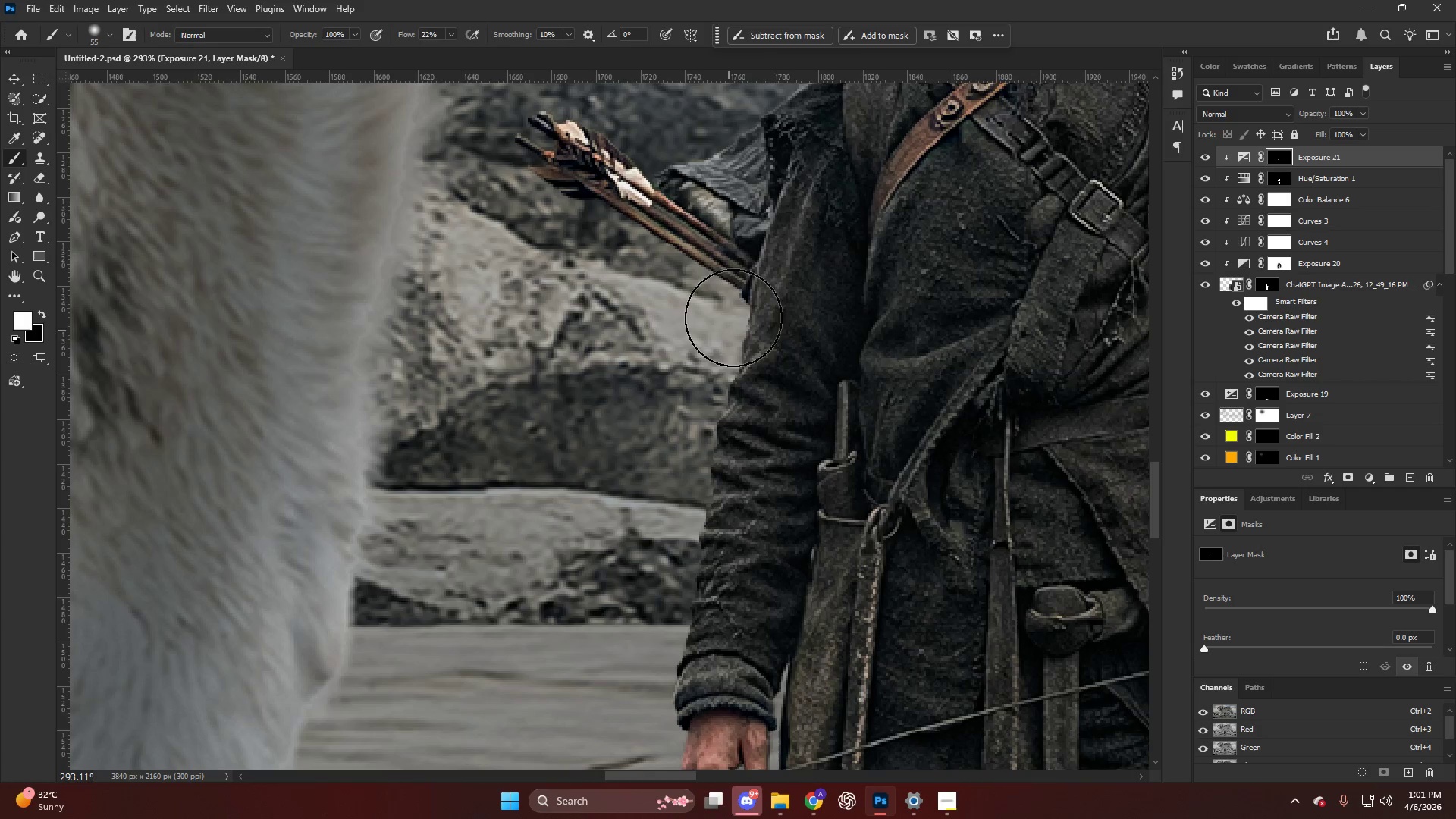 
left_click_drag(start_coordinate=[730, 346], to_coordinate=[679, 664])
 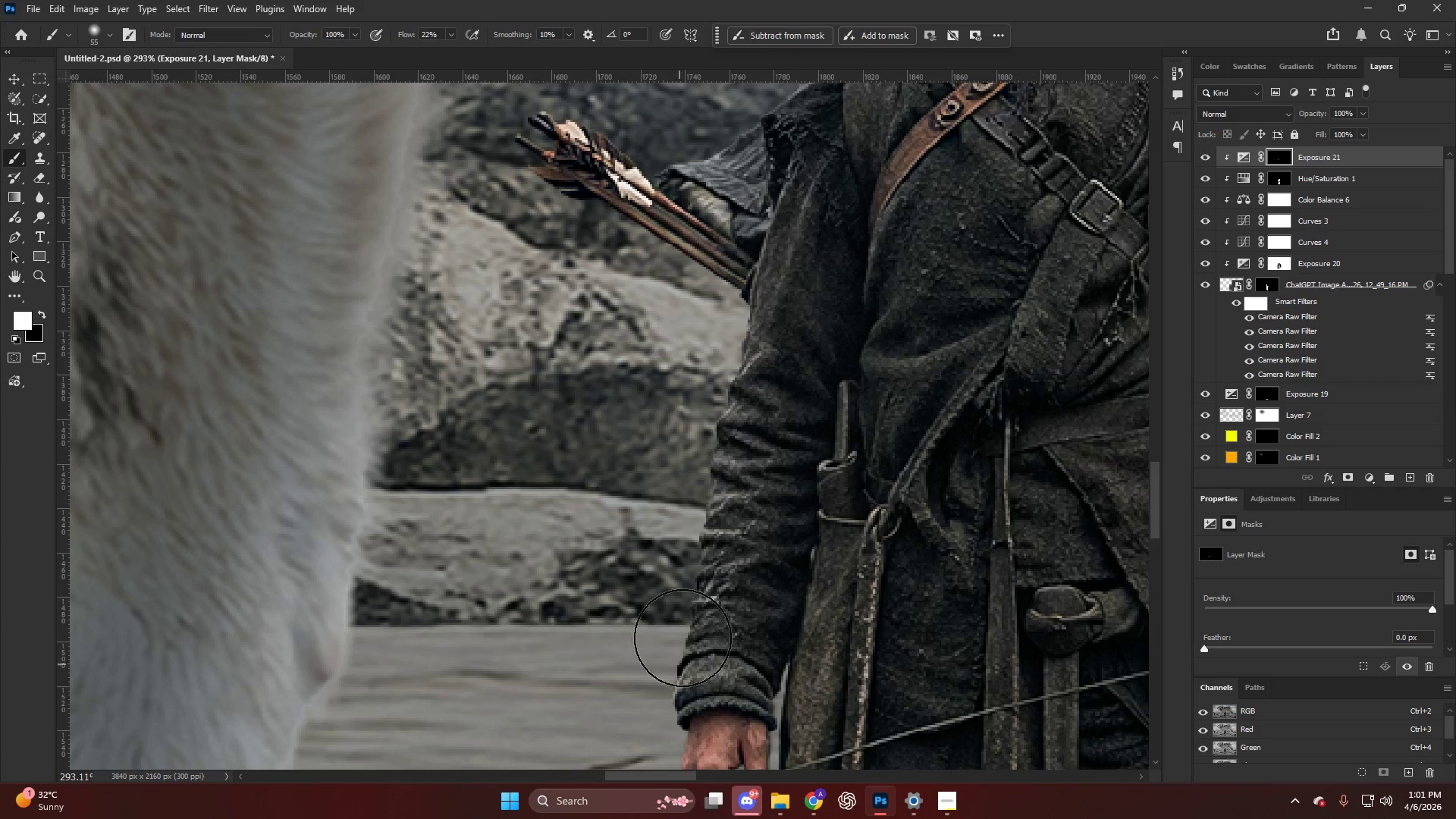 
key(Alt+AltLeft)
 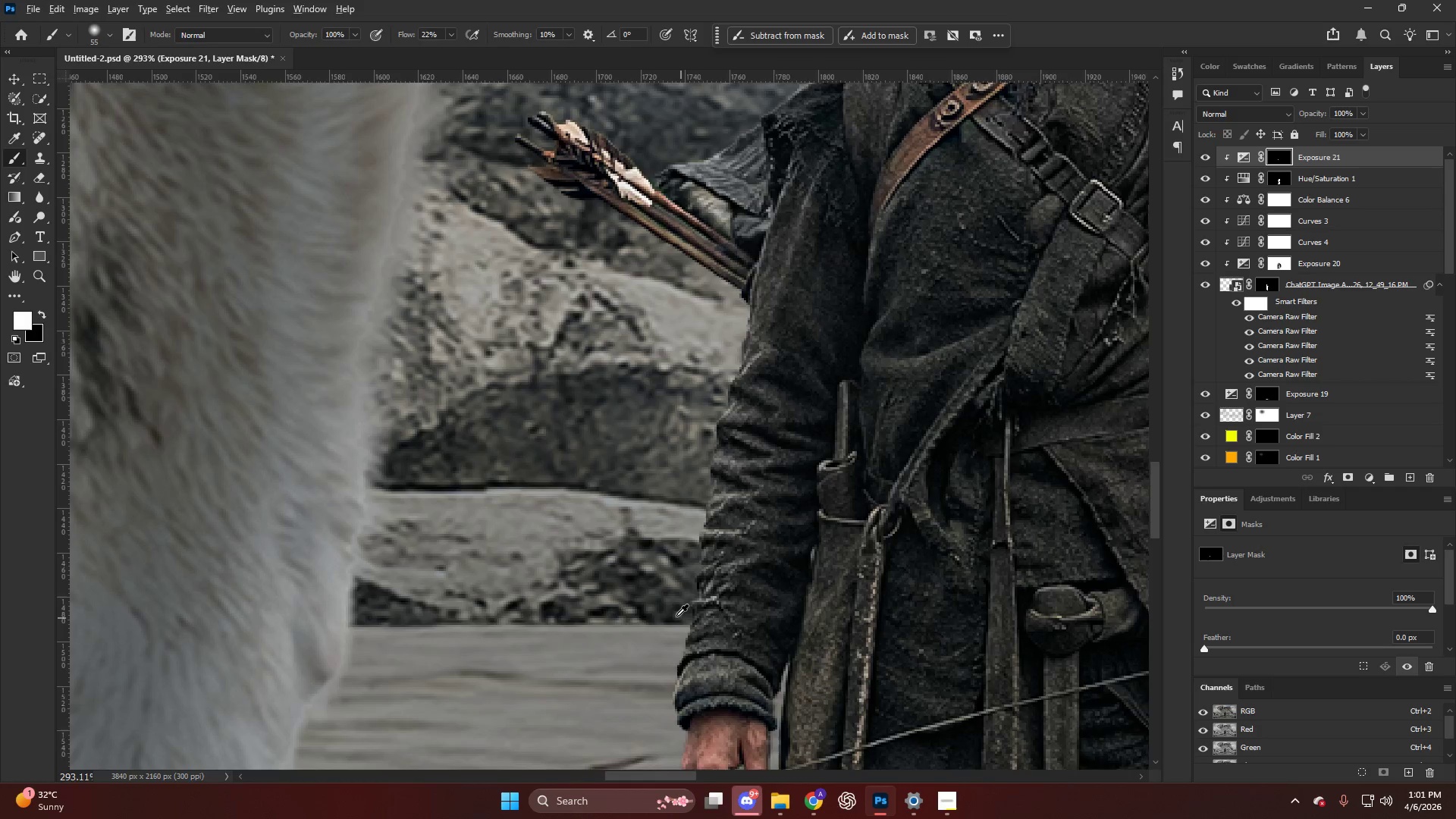 
left_click_drag(start_coordinate=[664, 519], to_coordinate=[658, 673])
 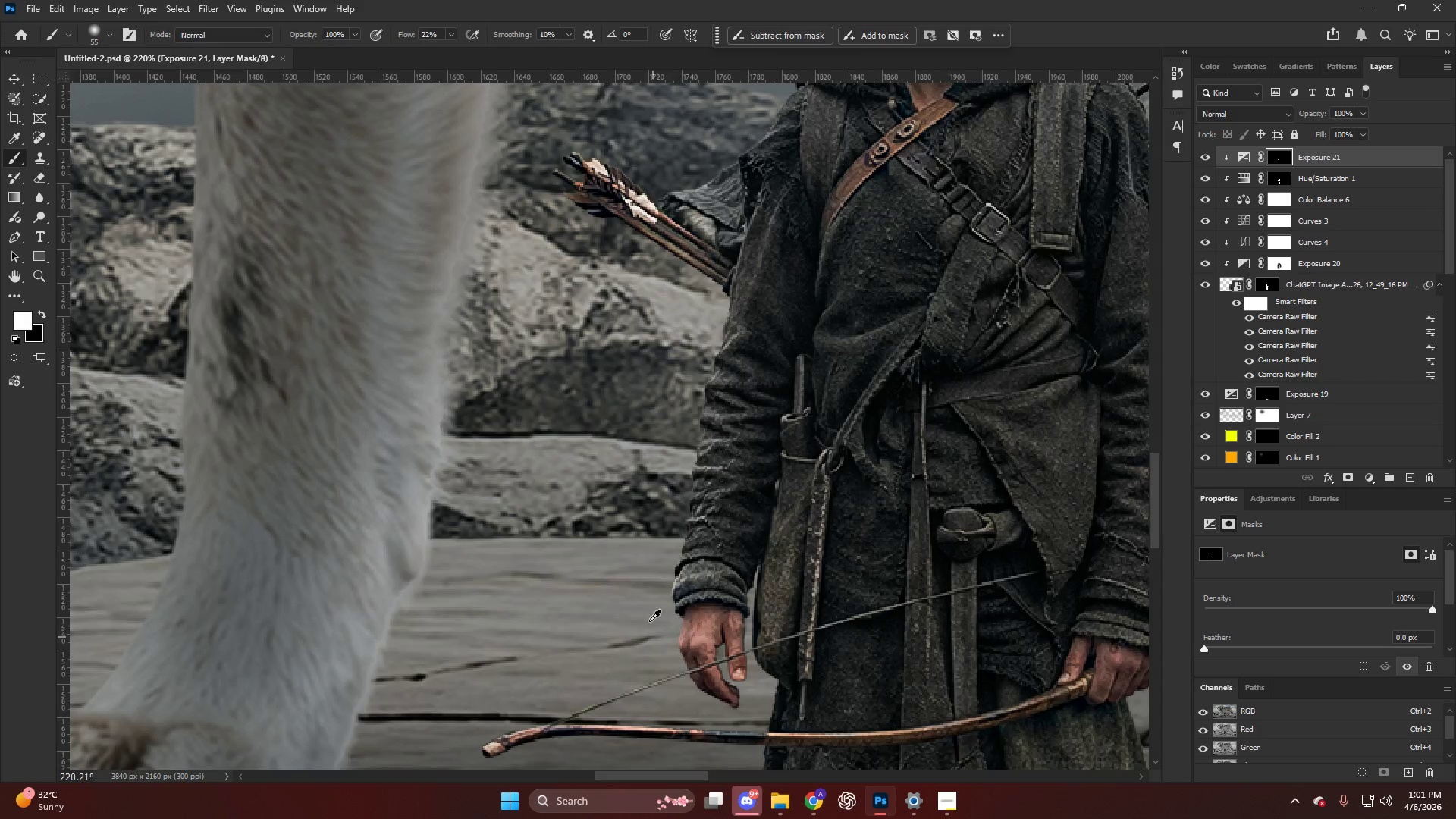 
scroll: coordinate [662, 620], scroll_direction: down, amount: 10.0
 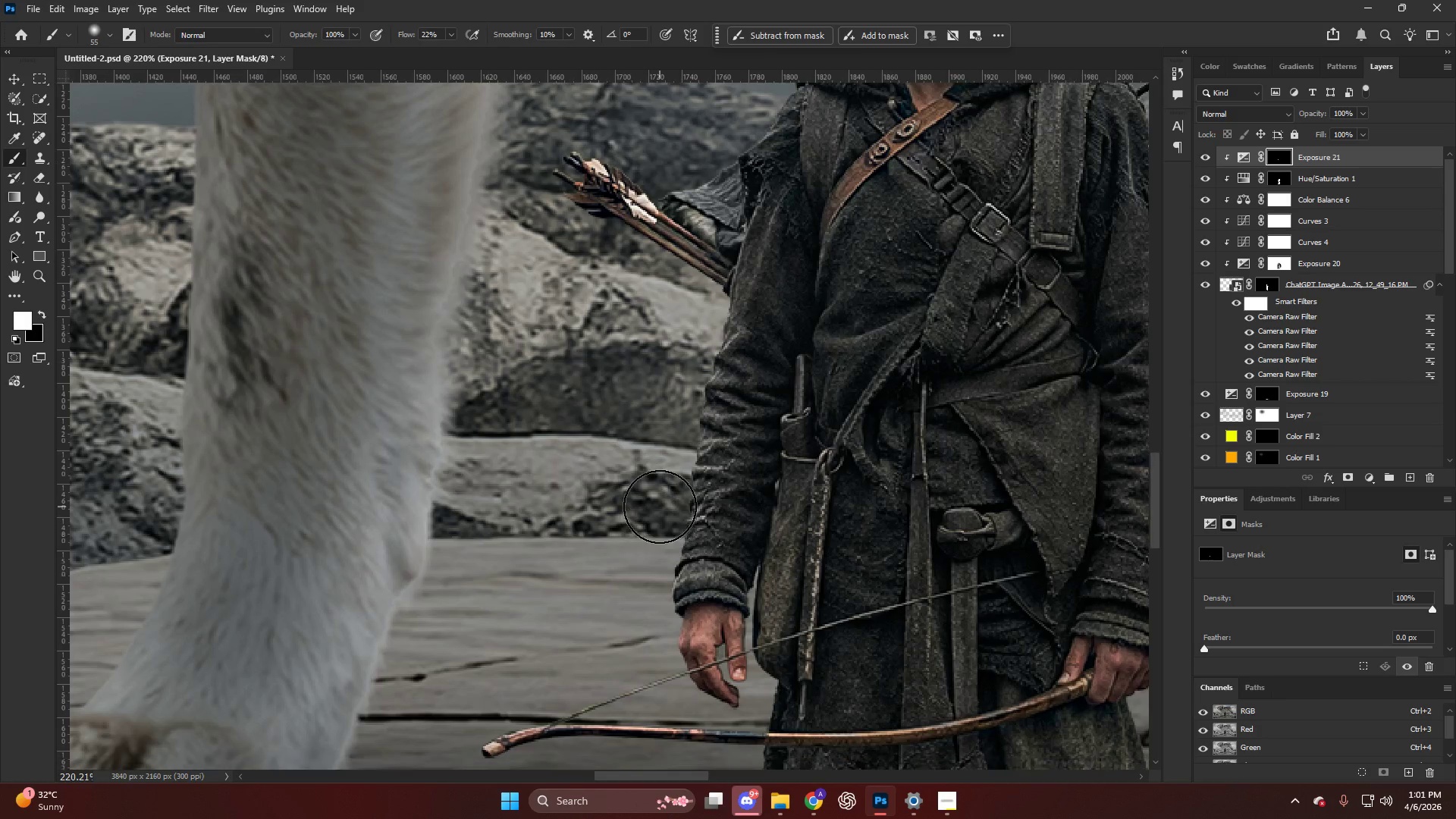 
hold_key(key=AltLeft, duration=0.5)
hold_key(key=AltLeft, duration=0.81)
scroll: coordinate [642, 478], scroll_direction: up, amount: 3.0
 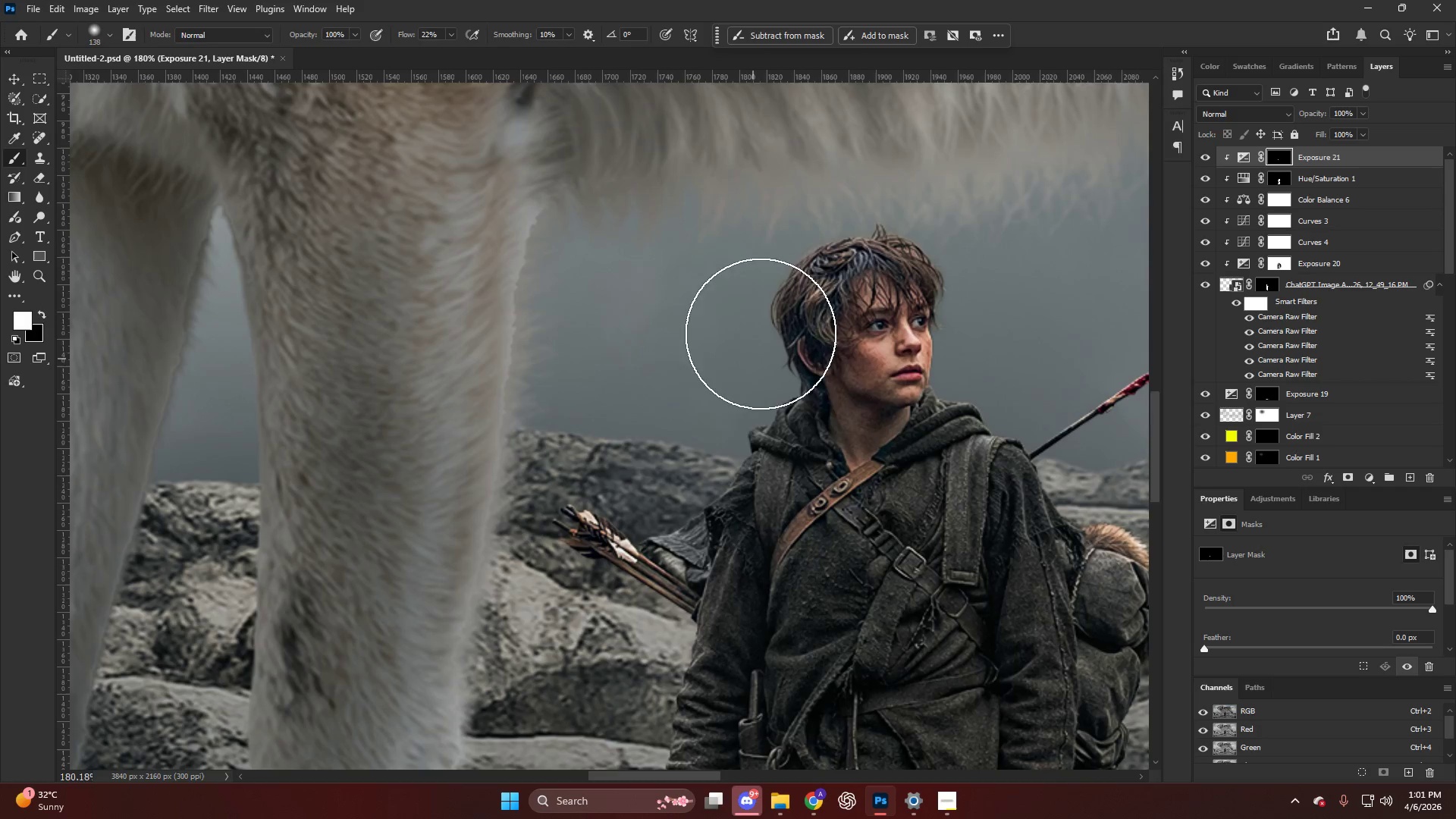 
left_click_drag(start_coordinate=[763, 353], to_coordinate=[711, 471])
 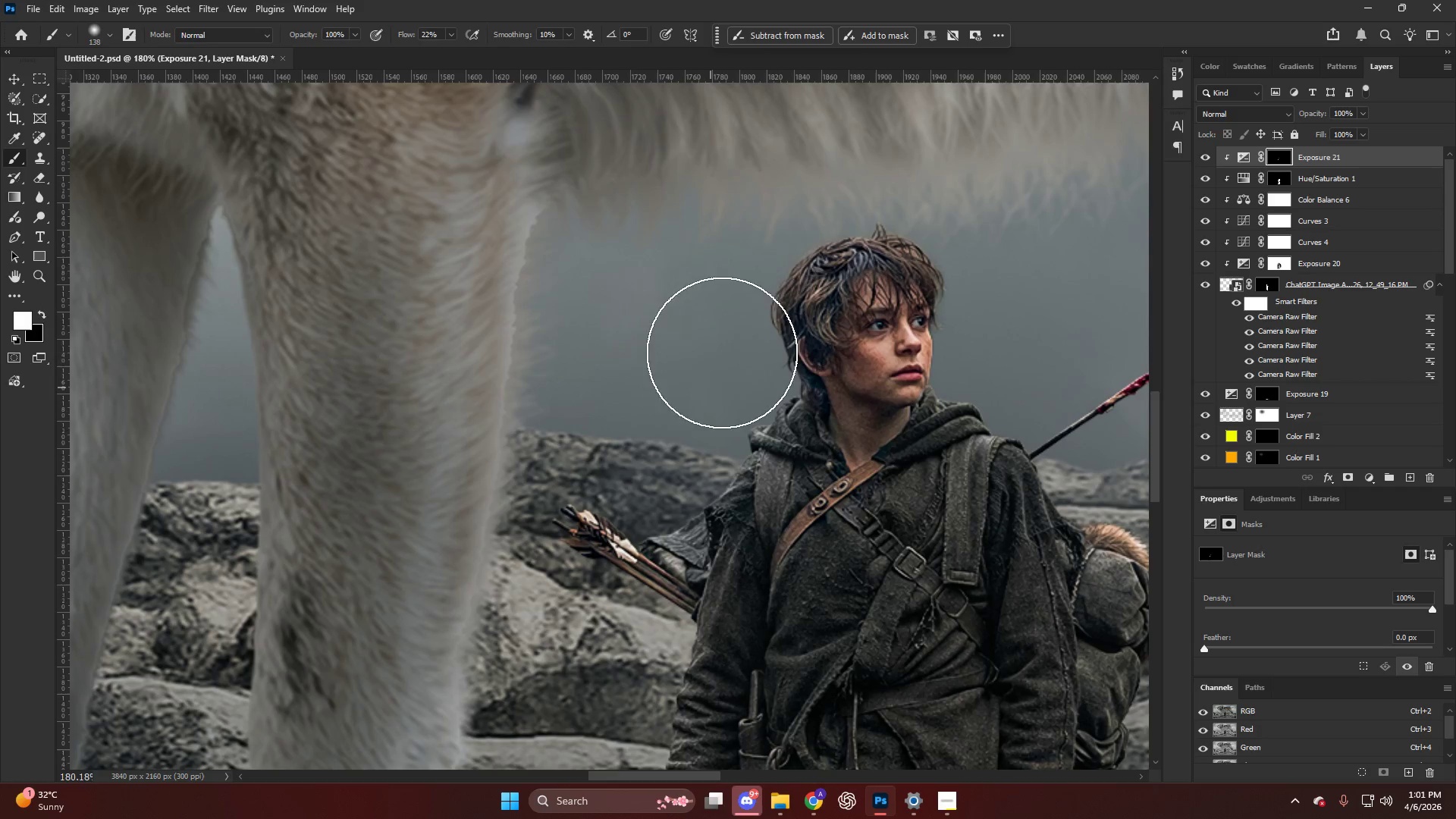 
left_click_drag(start_coordinate=[737, 312], to_coordinate=[729, 224])
 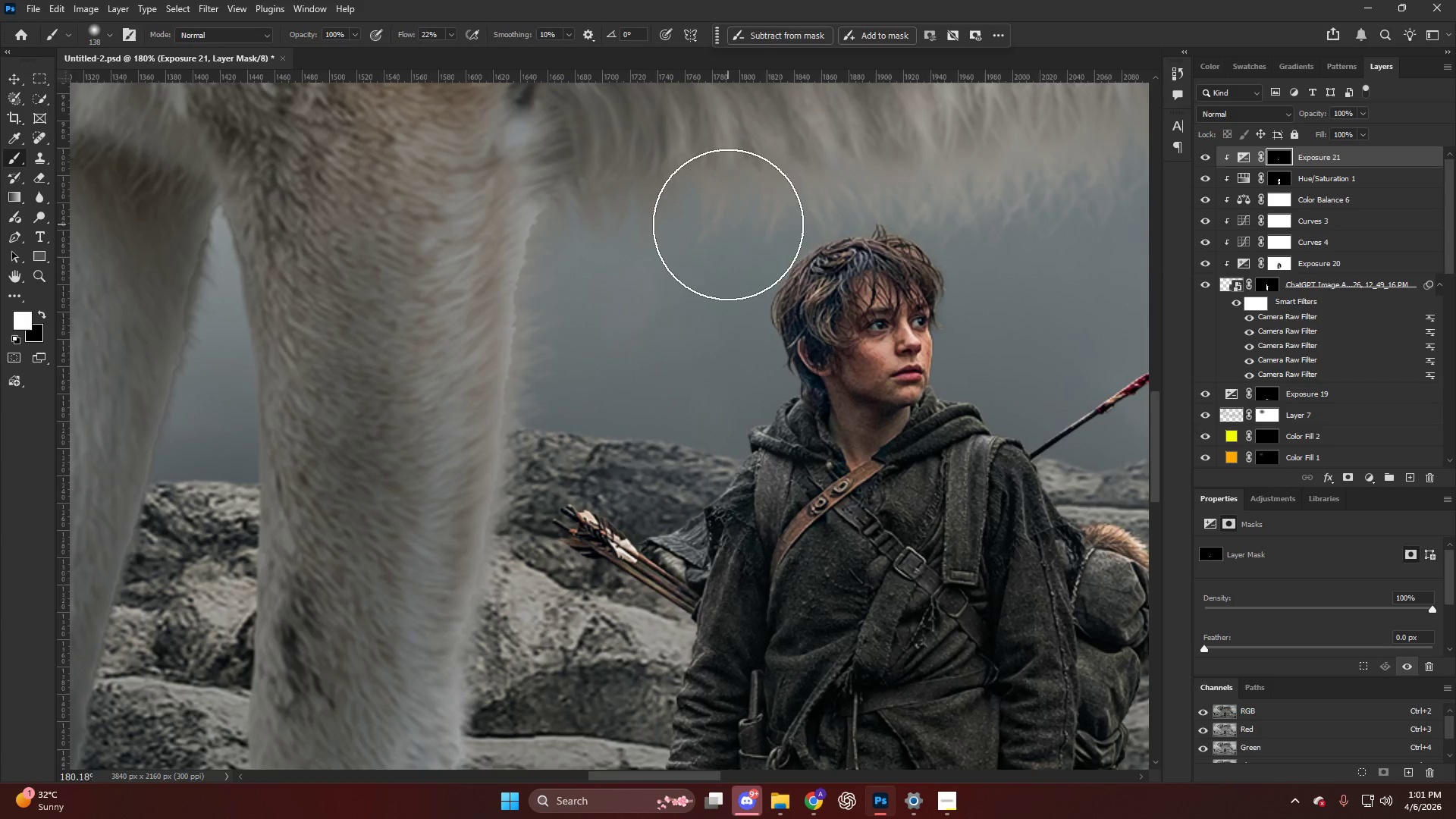 
key(Alt+AltLeft)
 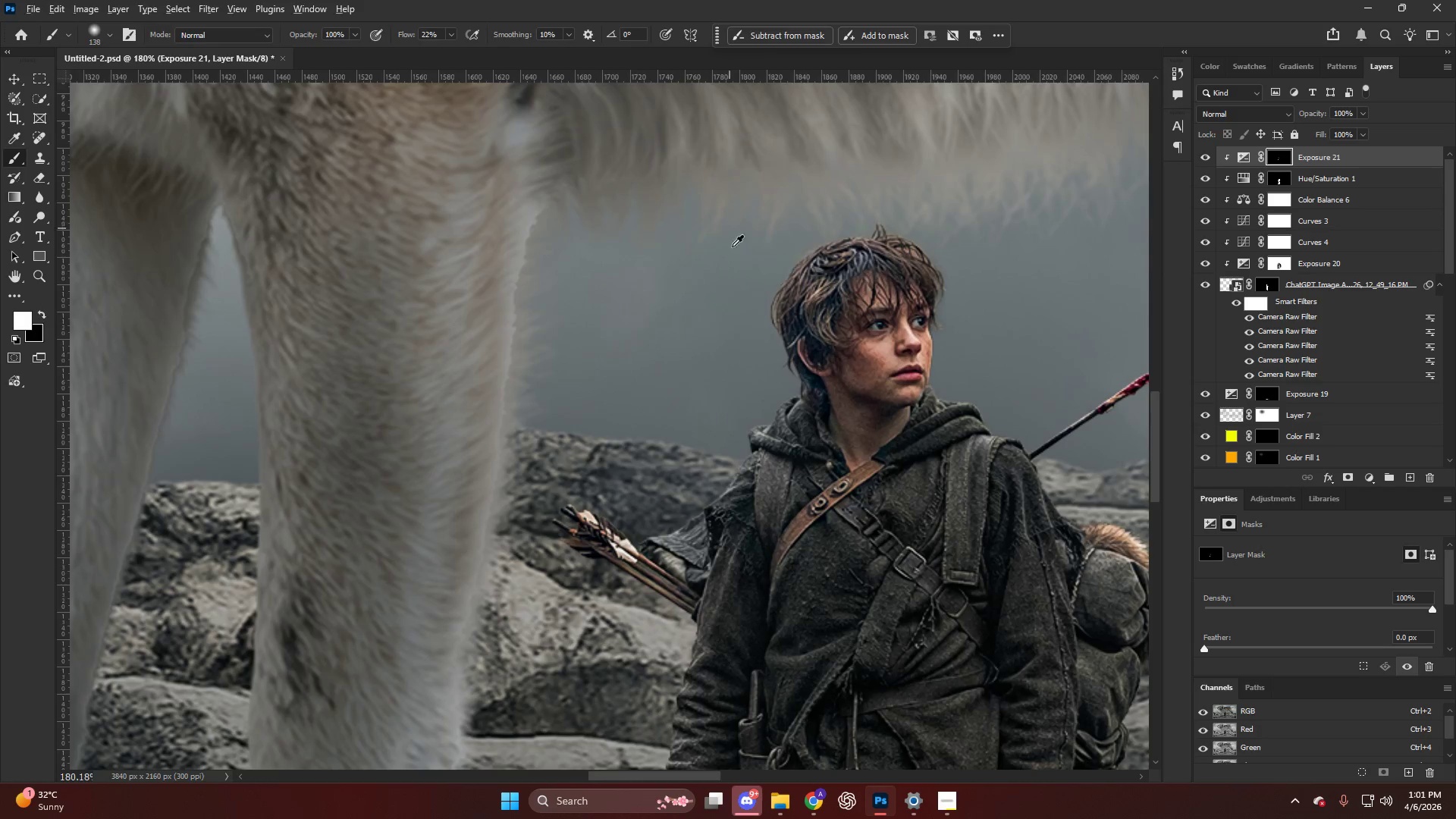 
left_click_drag(start_coordinate=[905, 300], to_coordinate=[1030, 465])
 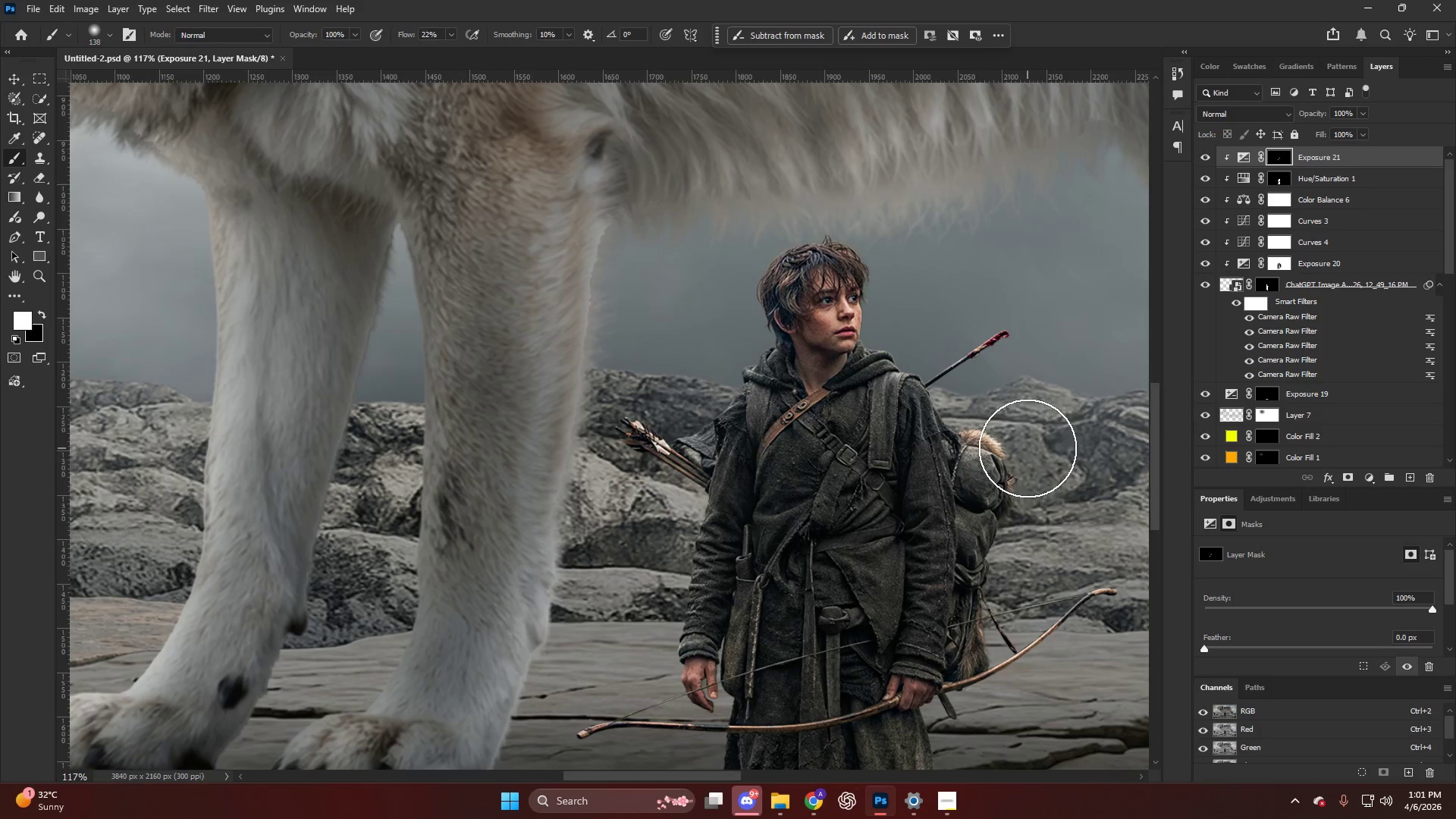 
scroll: coordinate [730, 256], scroll_direction: down, amount: 5.0
 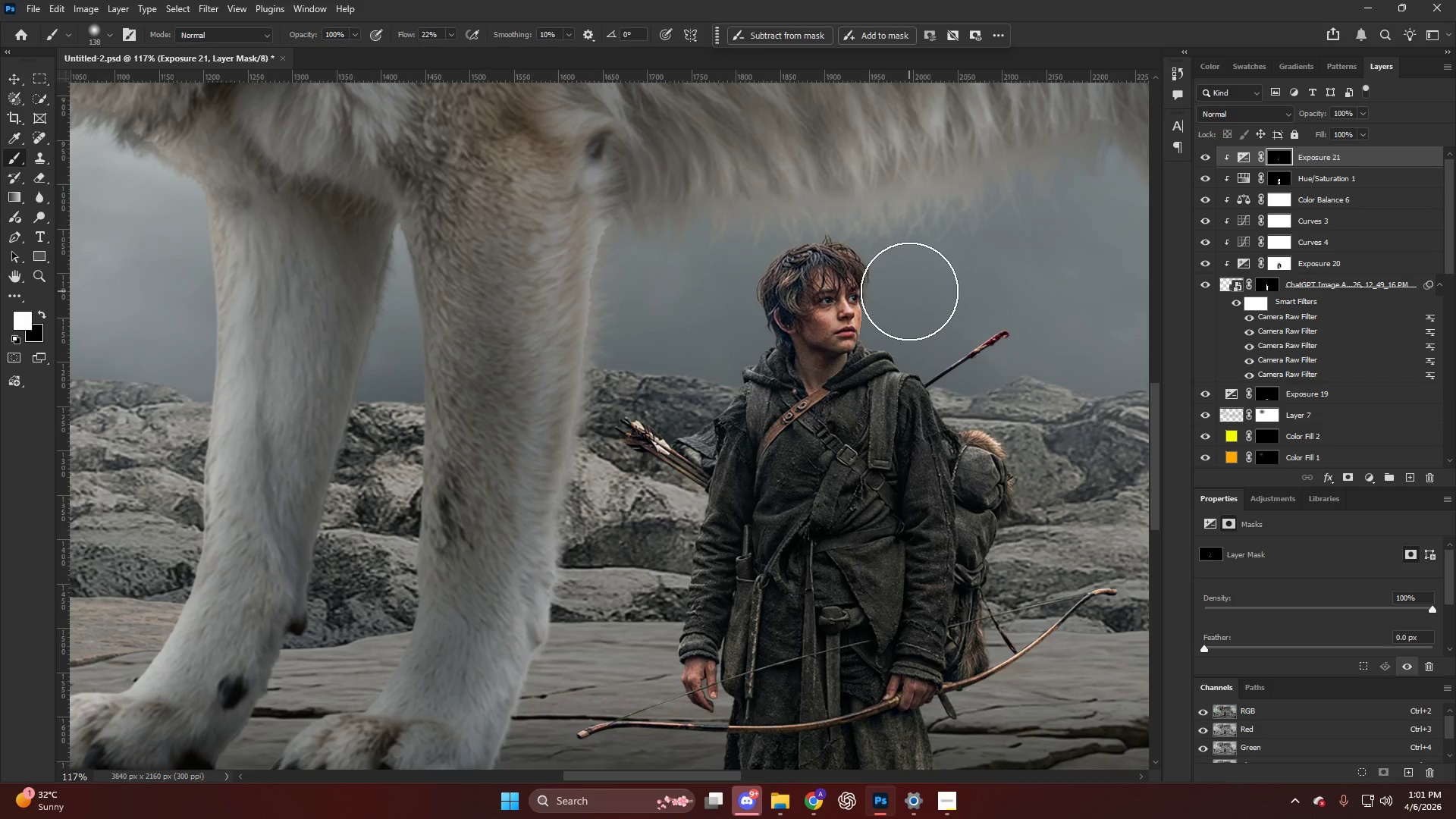 
key(Alt+AltLeft)
 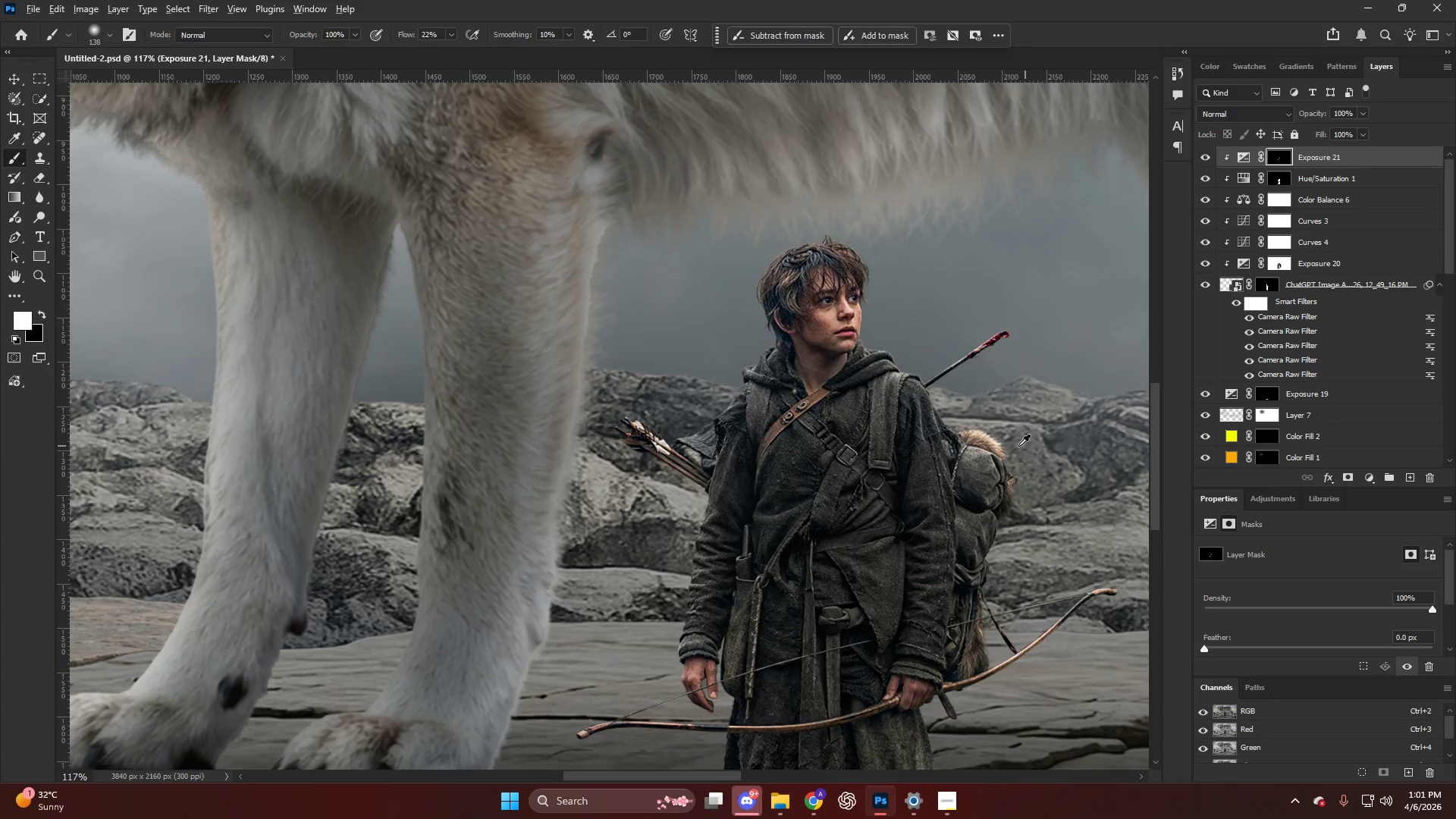 
hold_key(key=AltLeft, duration=0.31)
 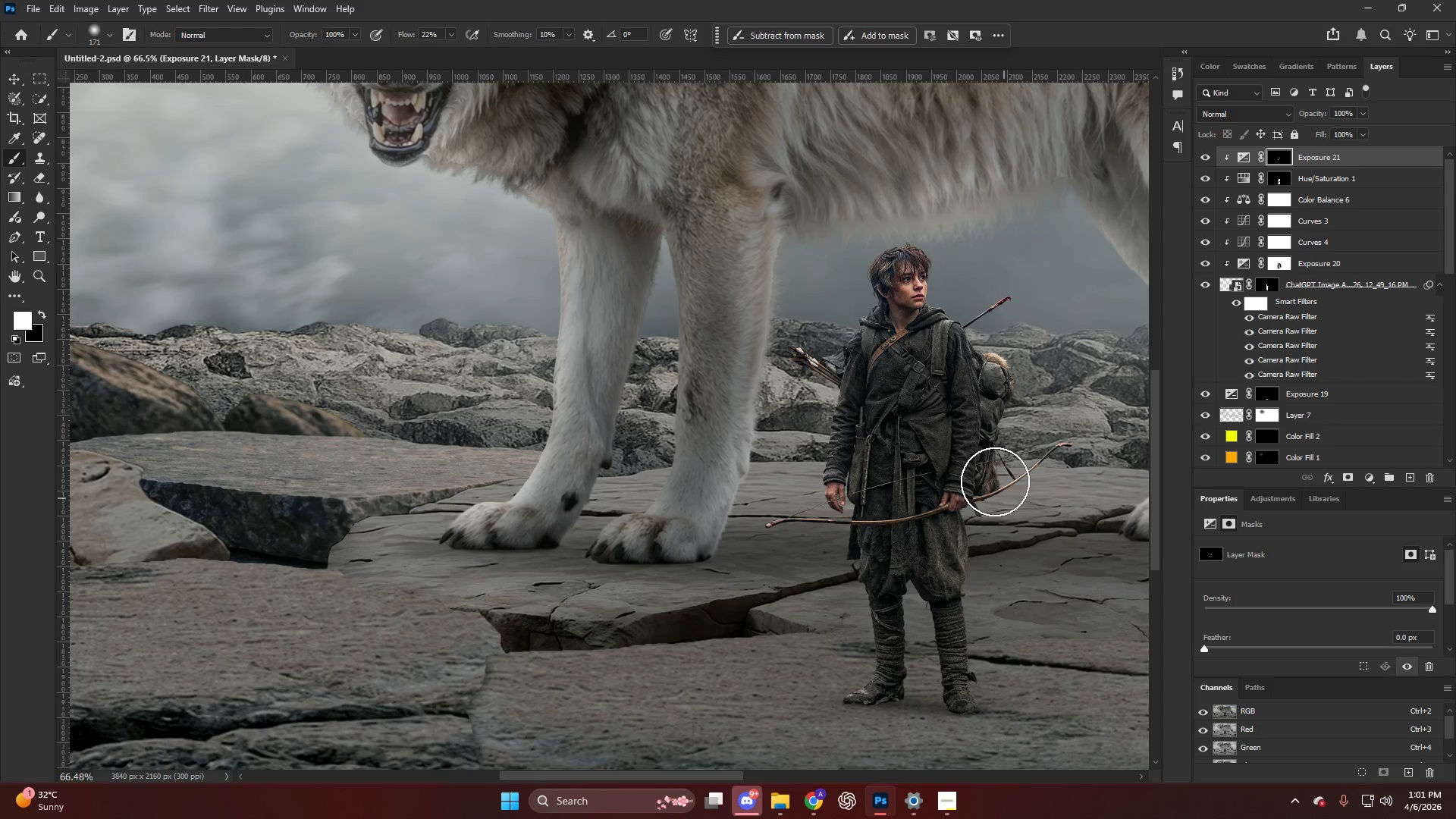 
scroll: coordinate [1014, 453], scroll_direction: down, amount: 14.0
 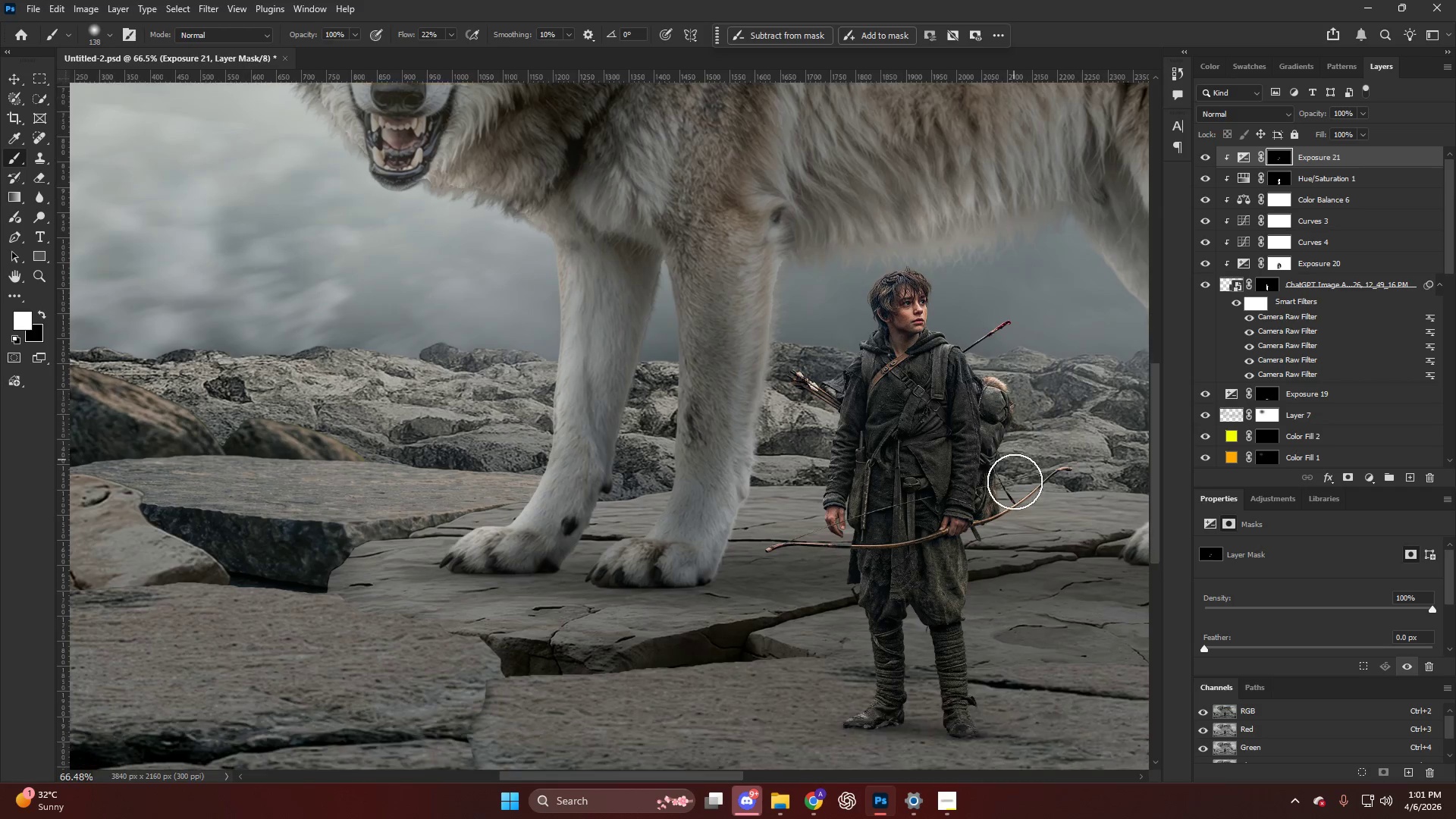 
left_click_drag(start_coordinate=[997, 499], to_coordinate=[1025, 642])
 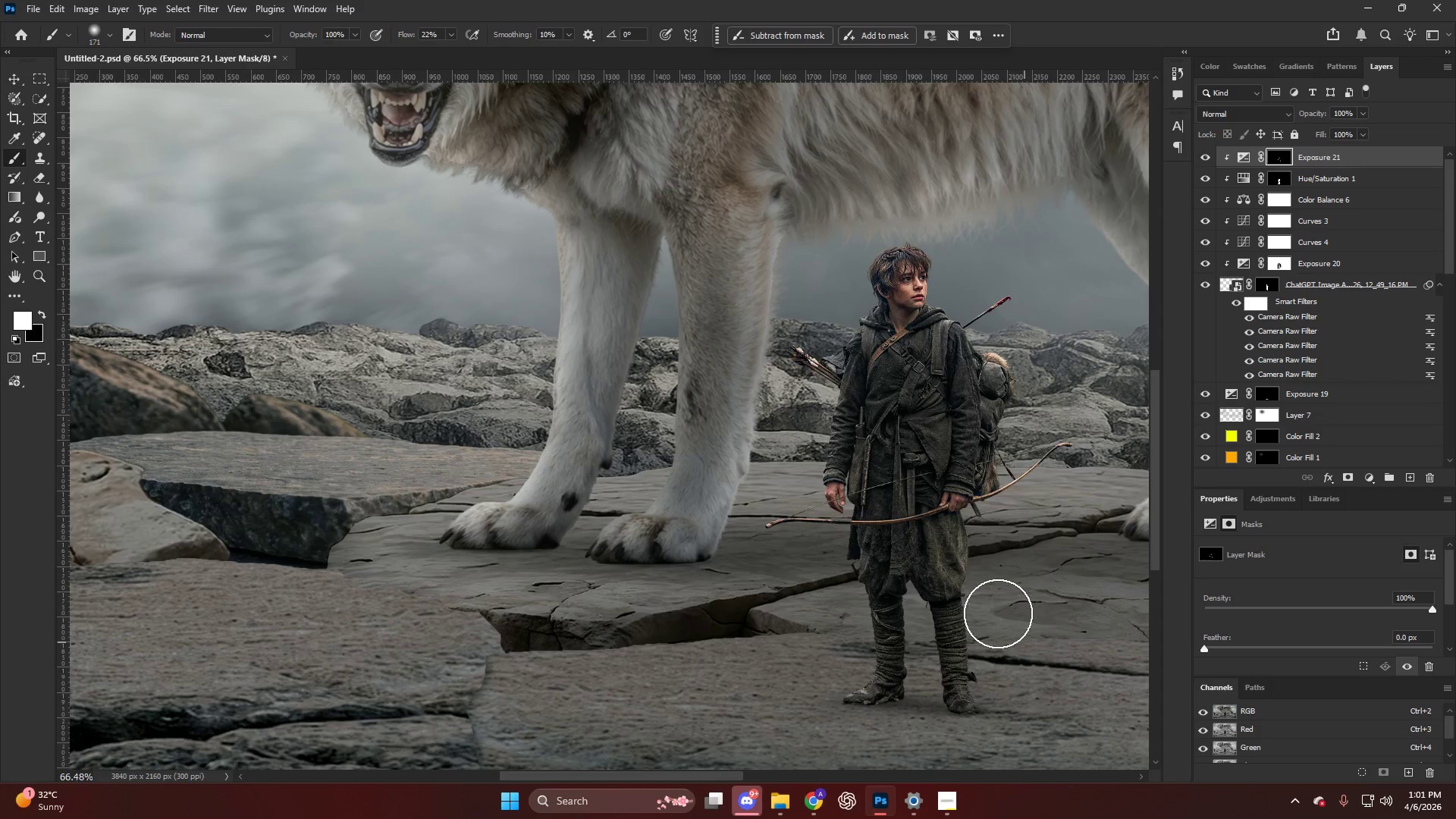 
hold_key(key=AltLeft, duration=0.7)
scroll: coordinate [878, 563], scroll_direction: up, amount: 10.0
 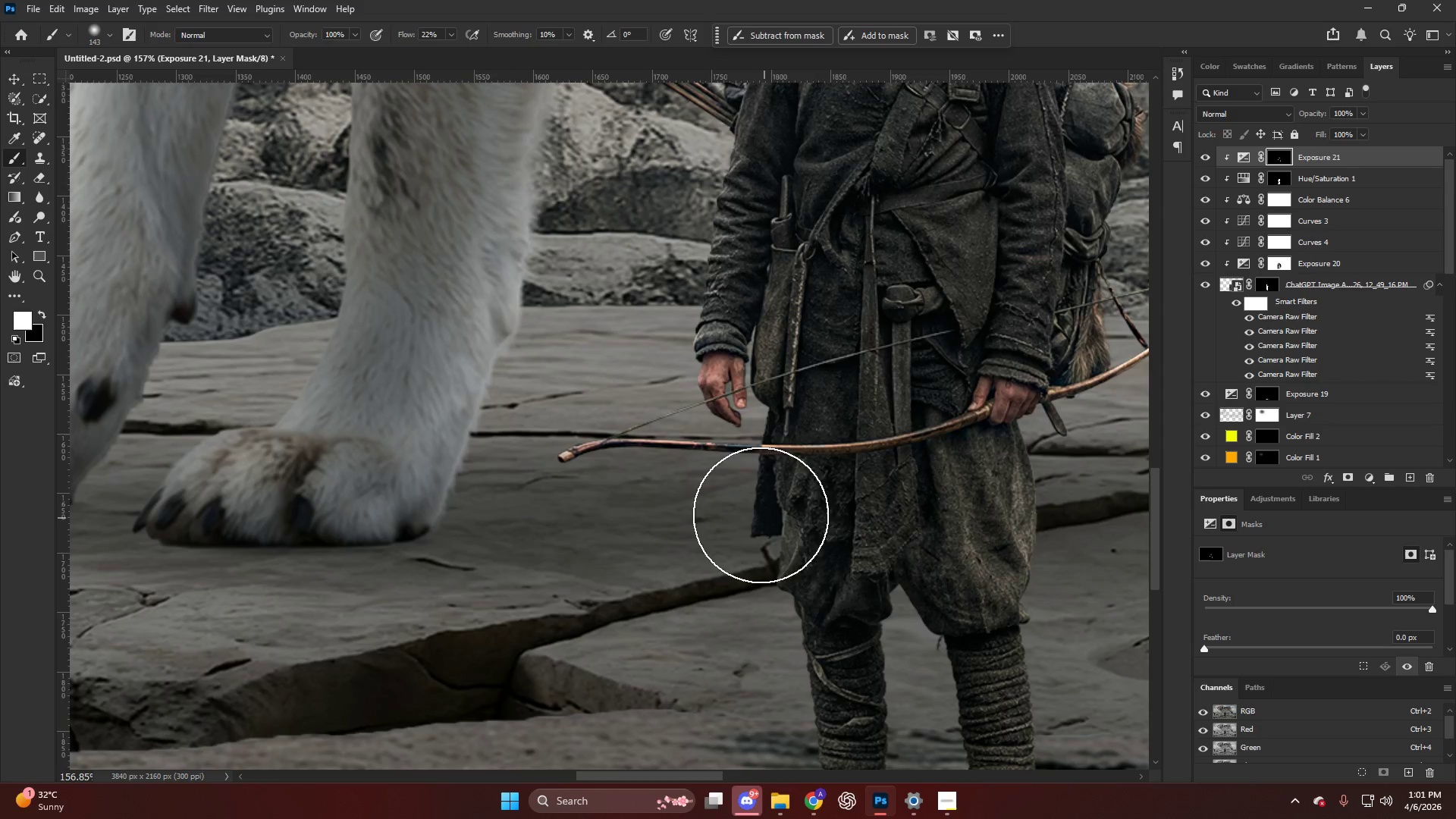 
left_click_drag(start_coordinate=[754, 509], to_coordinate=[758, 674])
 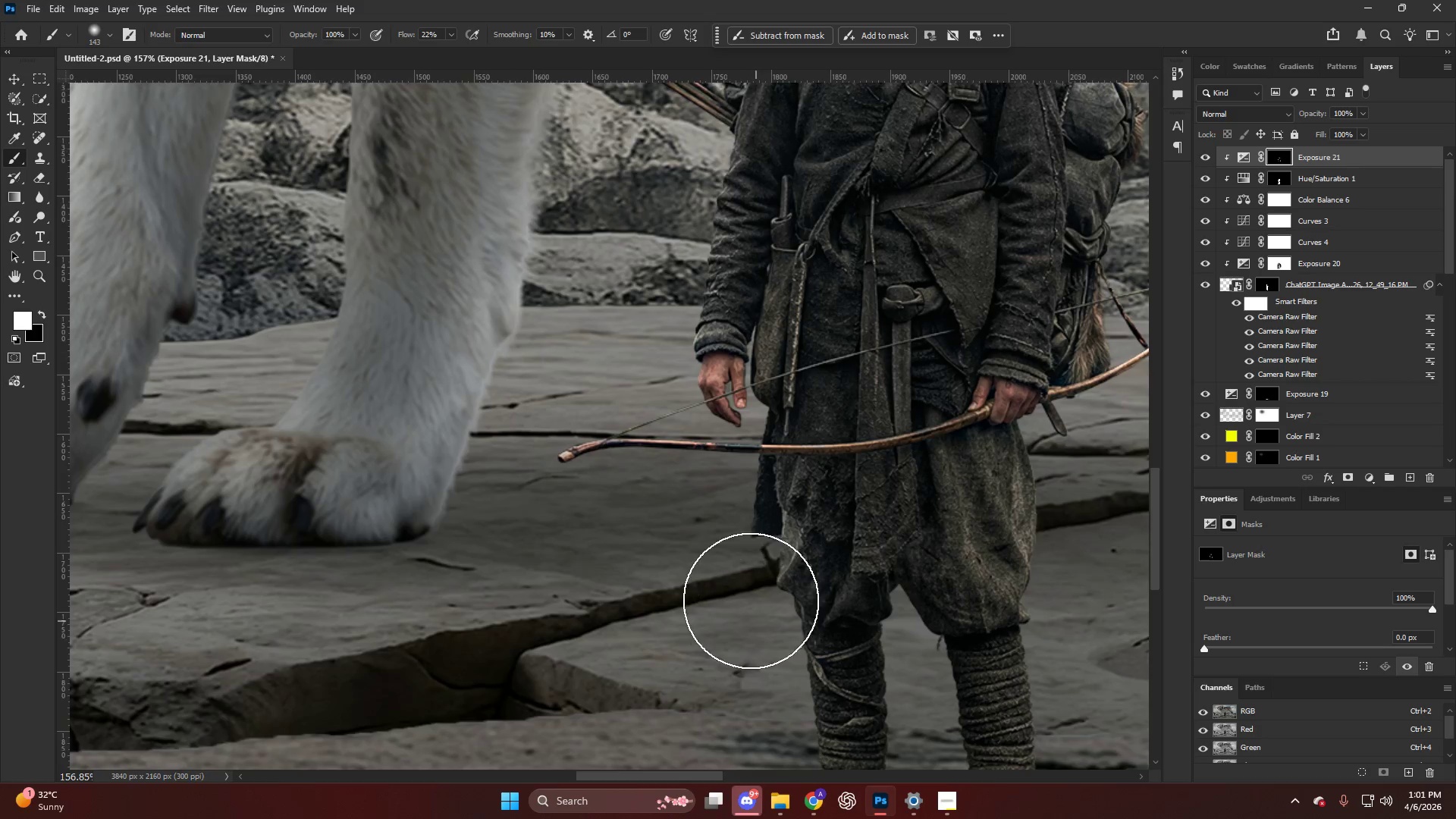 
left_click_drag(start_coordinate=[777, 632], to_coordinate=[794, 764])
 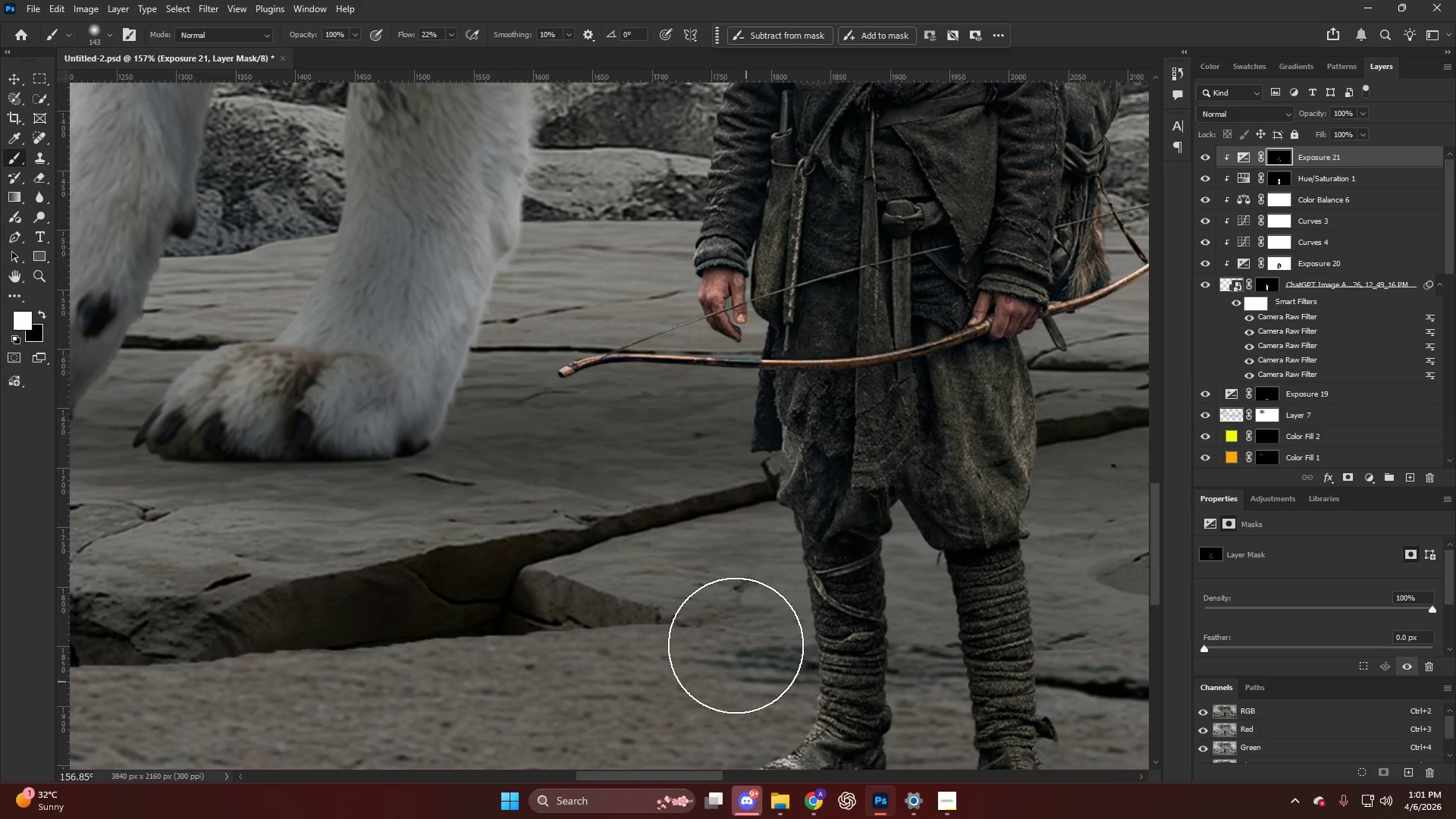 
scroll: coordinate [746, 596], scroll_direction: down, amount: 7.0
 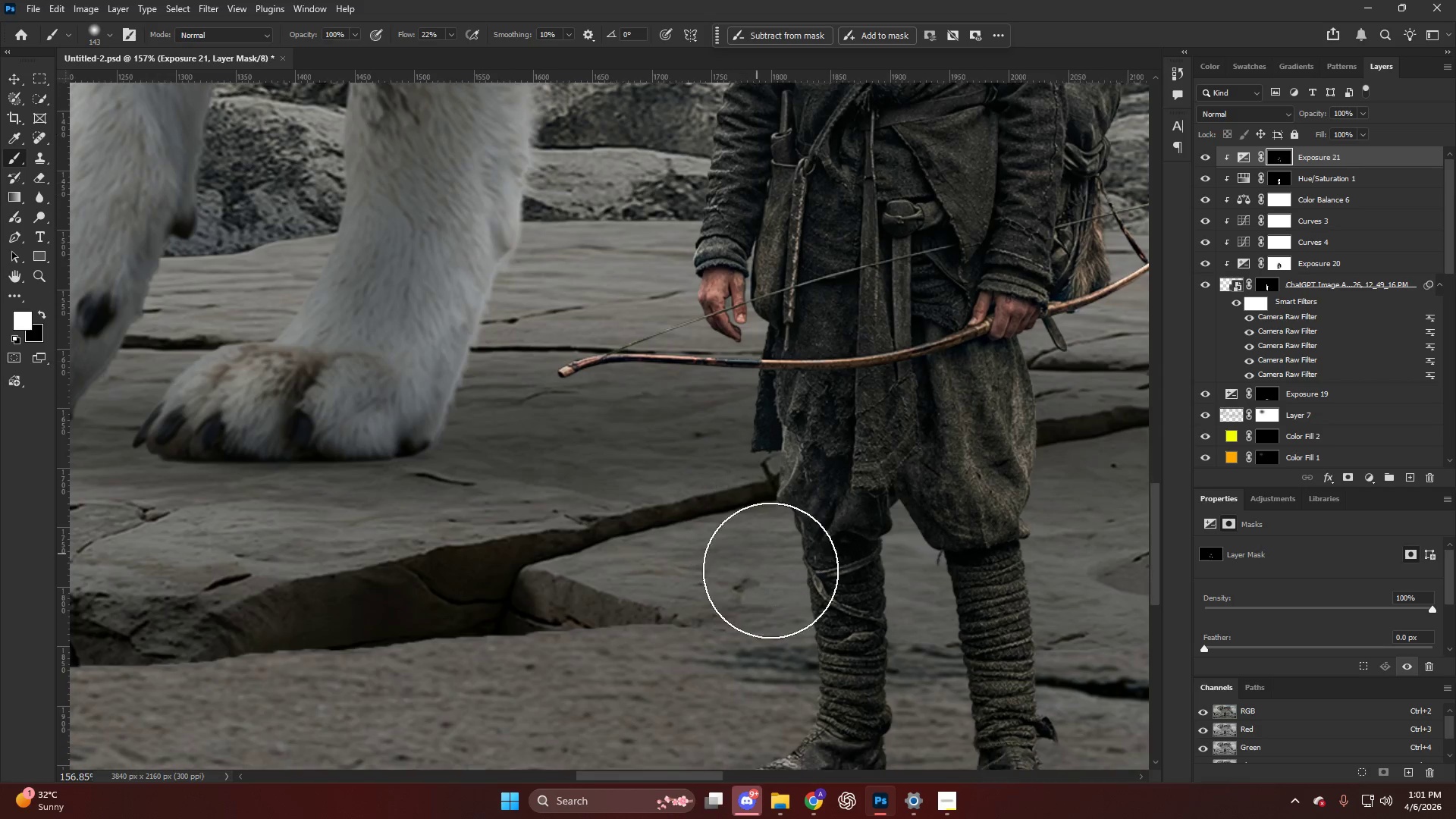 
left_click_drag(start_coordinate=[779, 634], to_coordinate=[682, 701])
 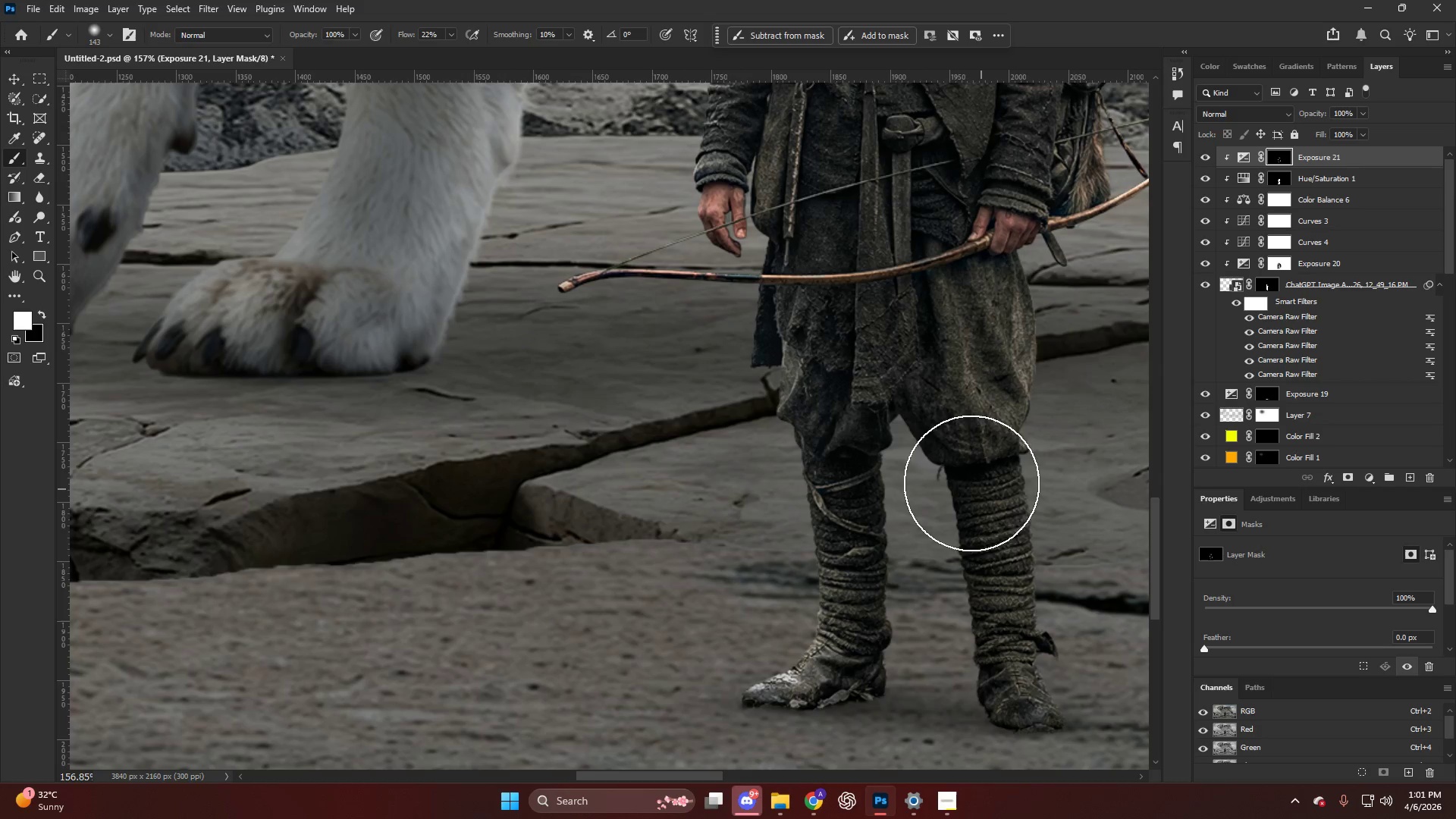 
scroll: coordinate [734, 643], scroll_direction: down, amount: 7.0
 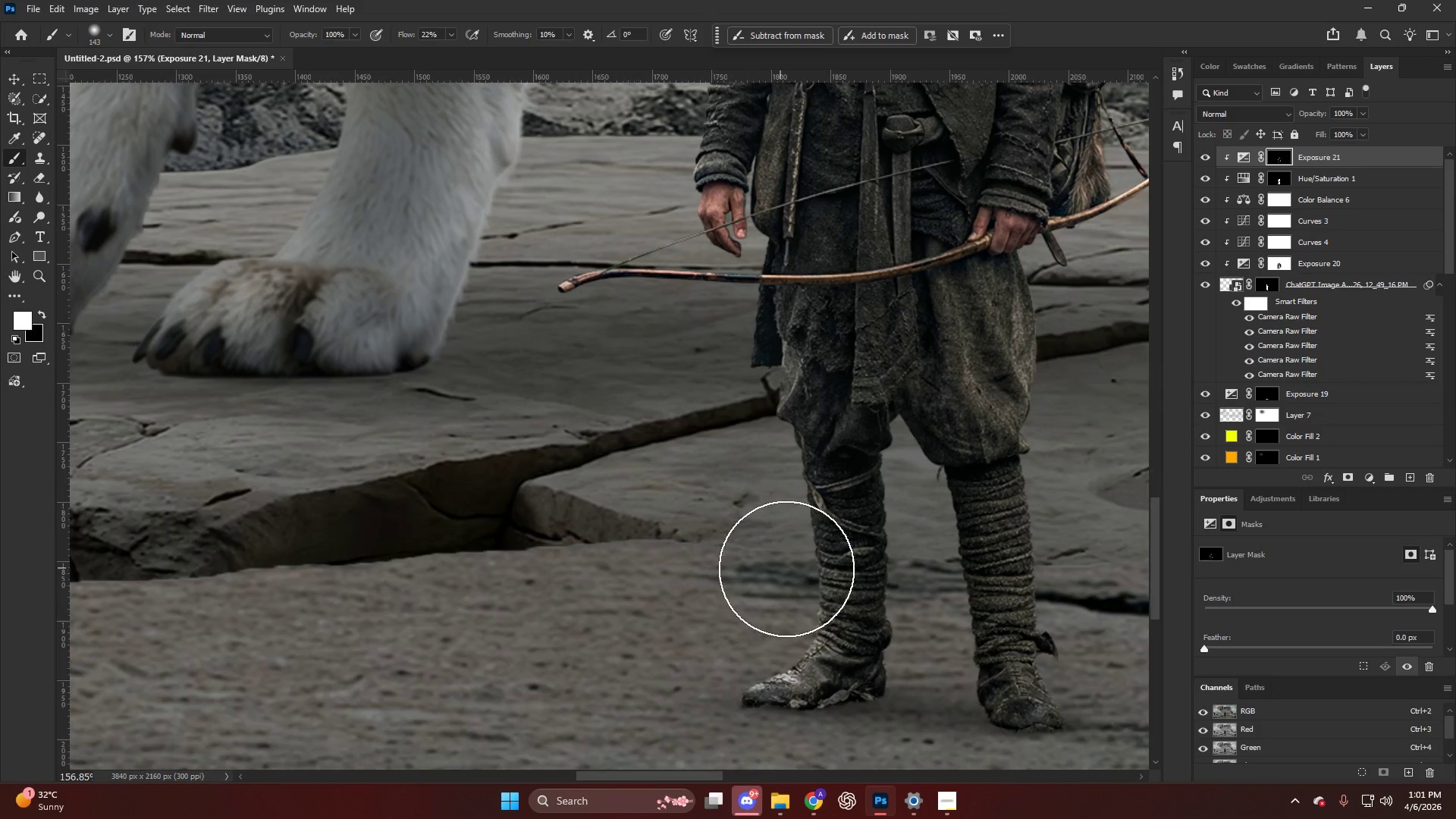 
key(Alt+AltLeft)
 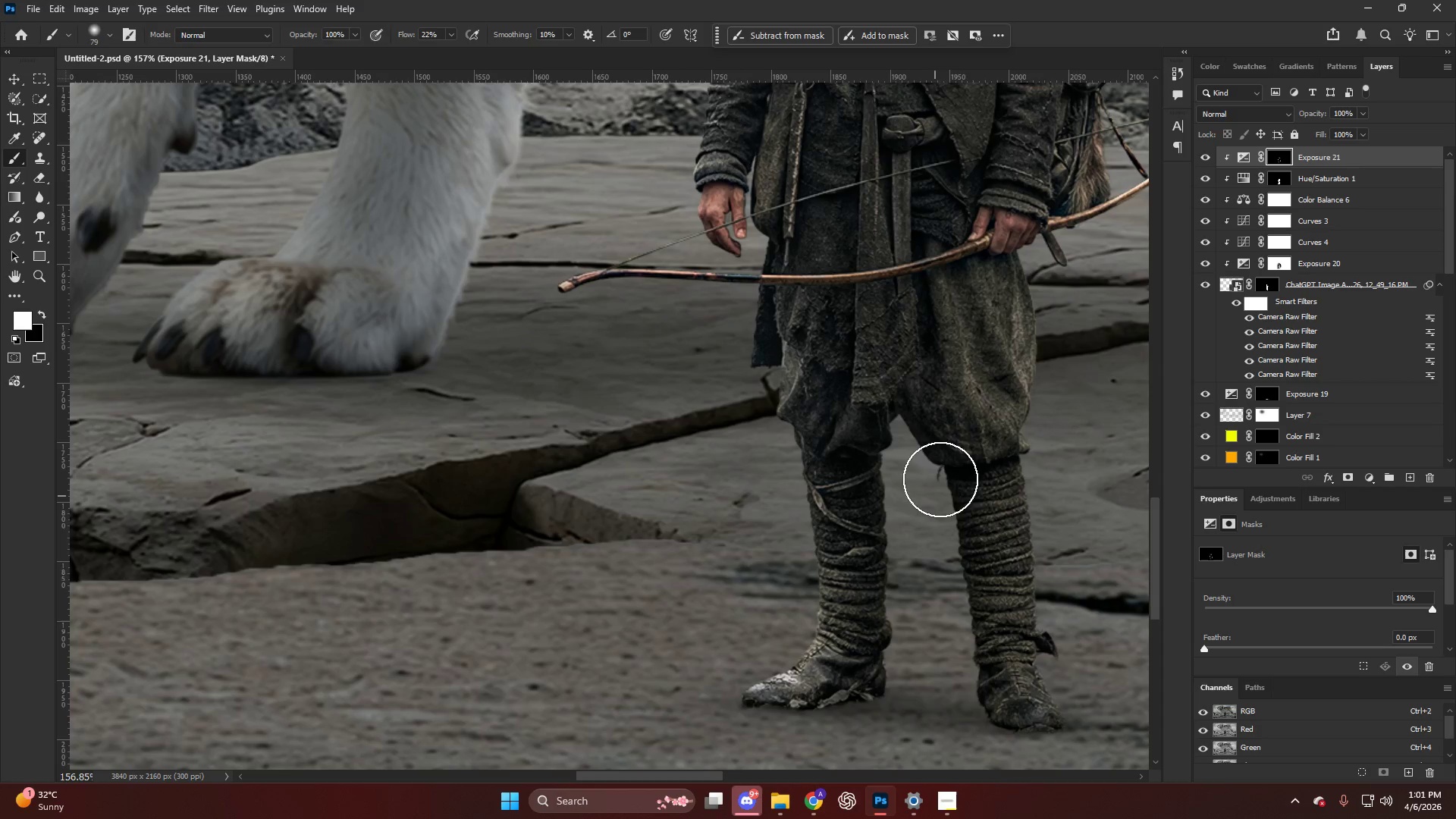 
left_click_drag(start_coordinate=[956, 504], to_coordinate=[996, 752])
 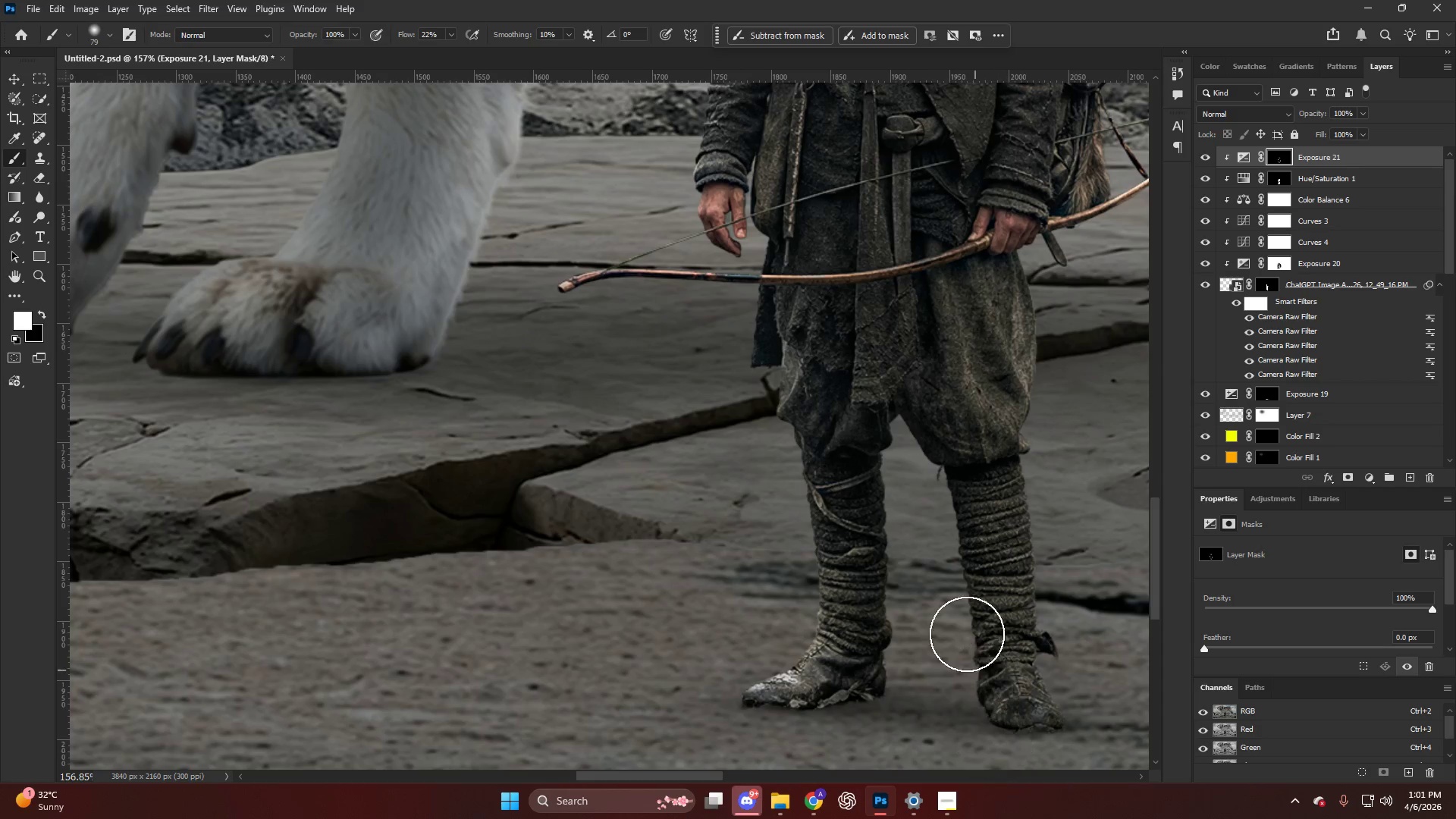 
key(Alt+AltLeft)
 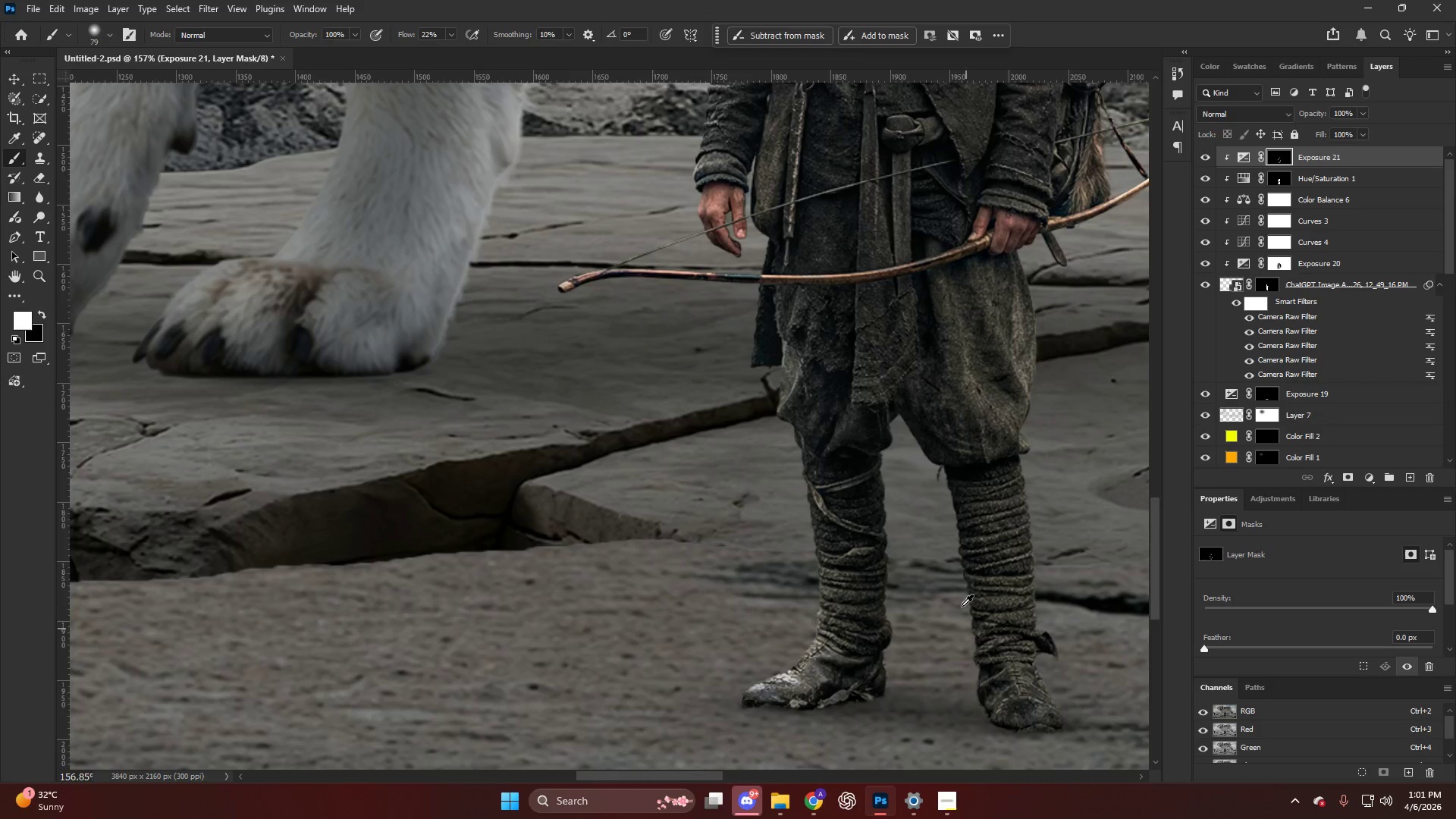 
left_click_drag(start_coordinate=[1006, 529], to_coordinate=[1061, 701])
 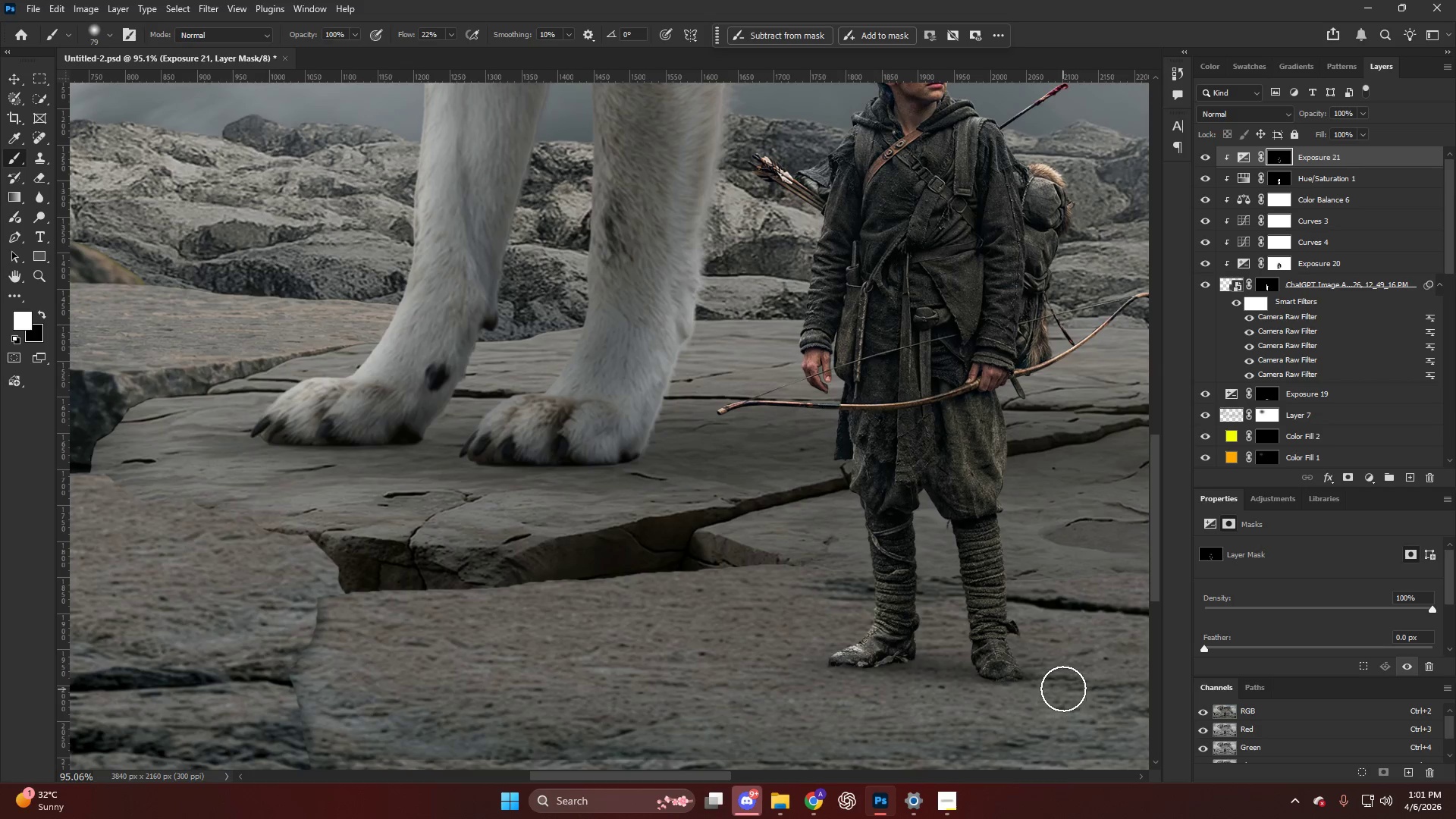 
scroll: coordinate [962, 603], scroll_direction: down, amount: 6.0
 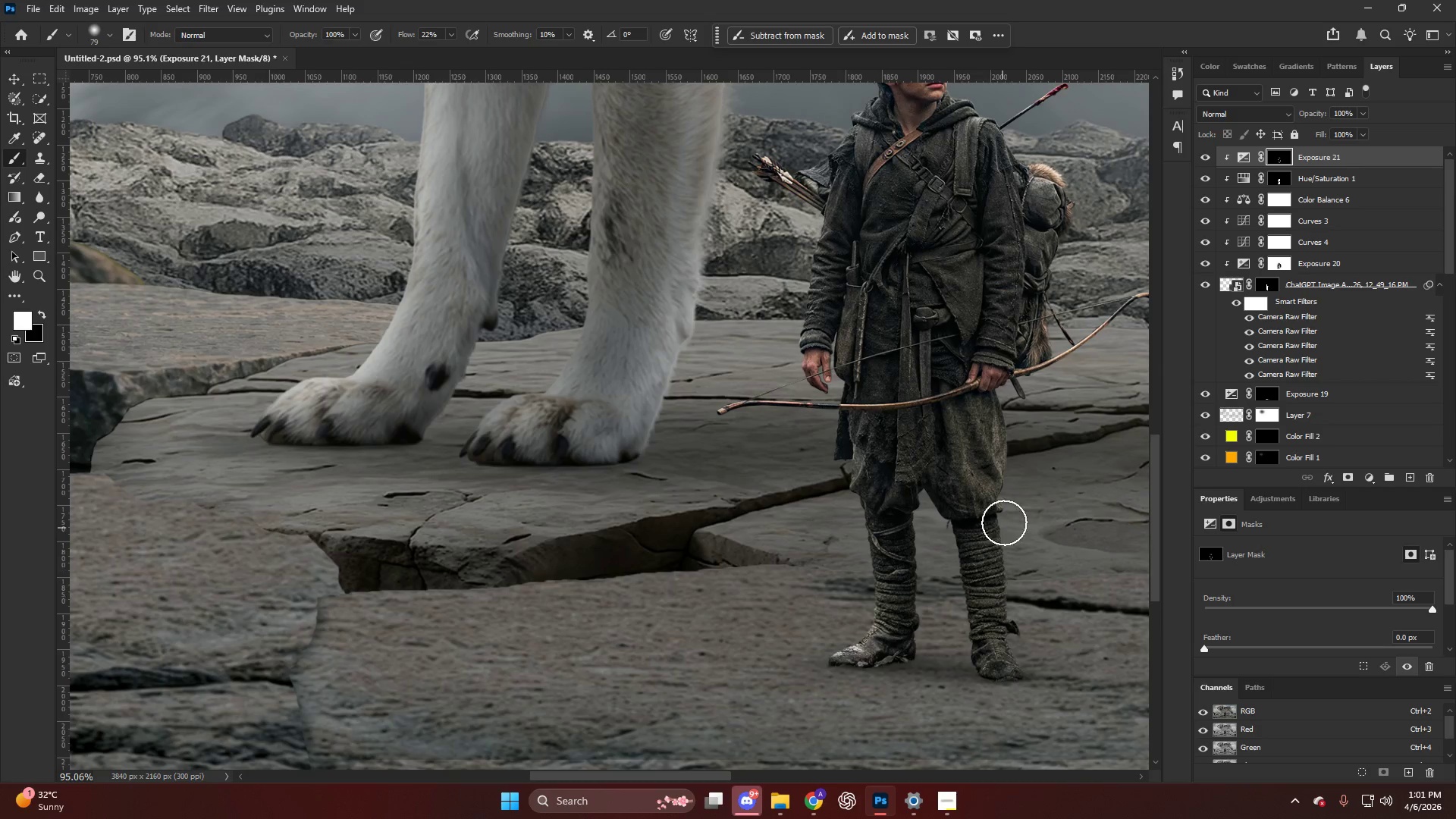 
hold_key(key=AltLeft, duration=0.62)
 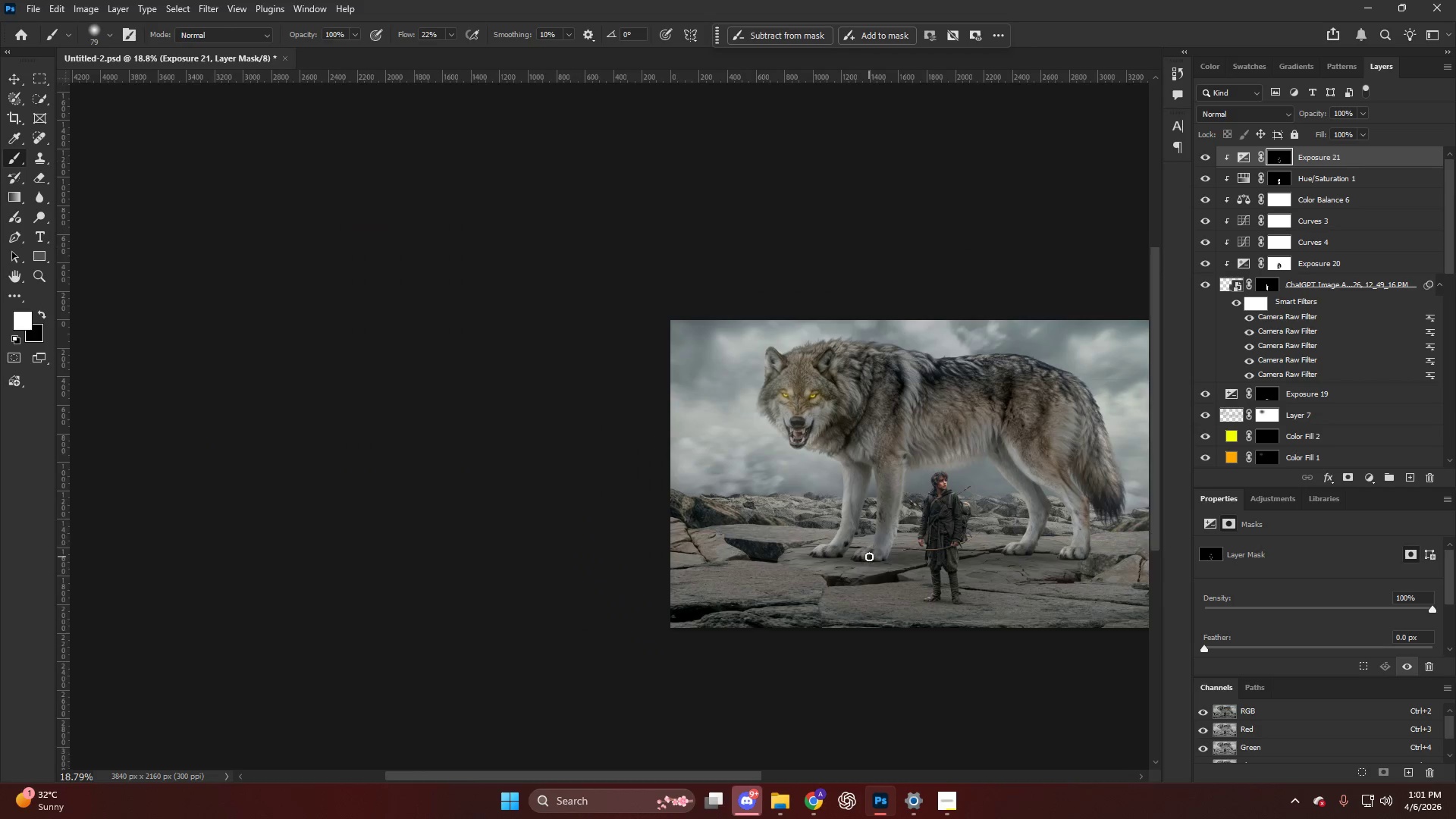 
key(Alt+AltLeft)
 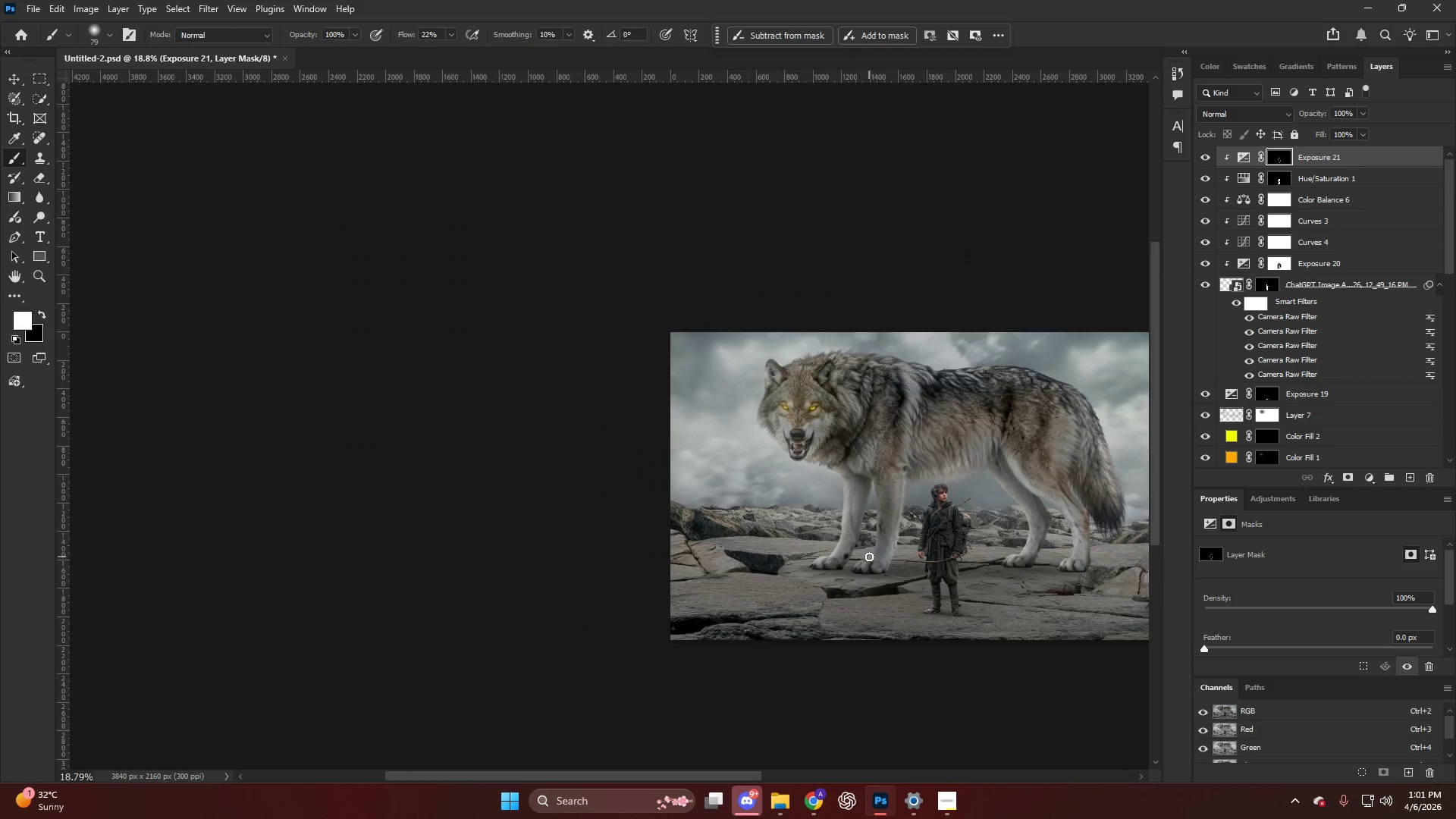 
hold_key(key=ControlLeft, duration=0.44)
 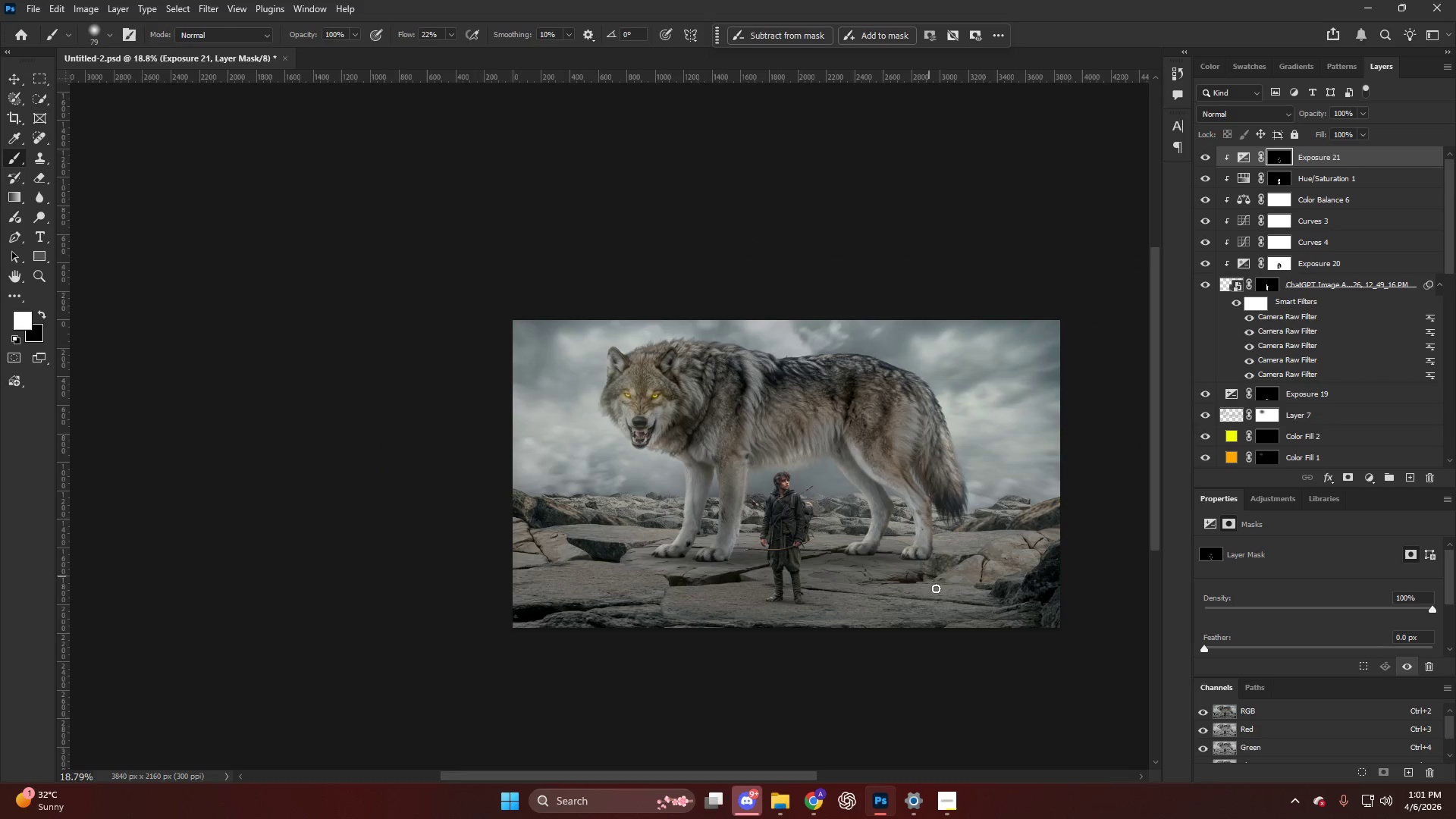 
key(Alt+AltLeft)
 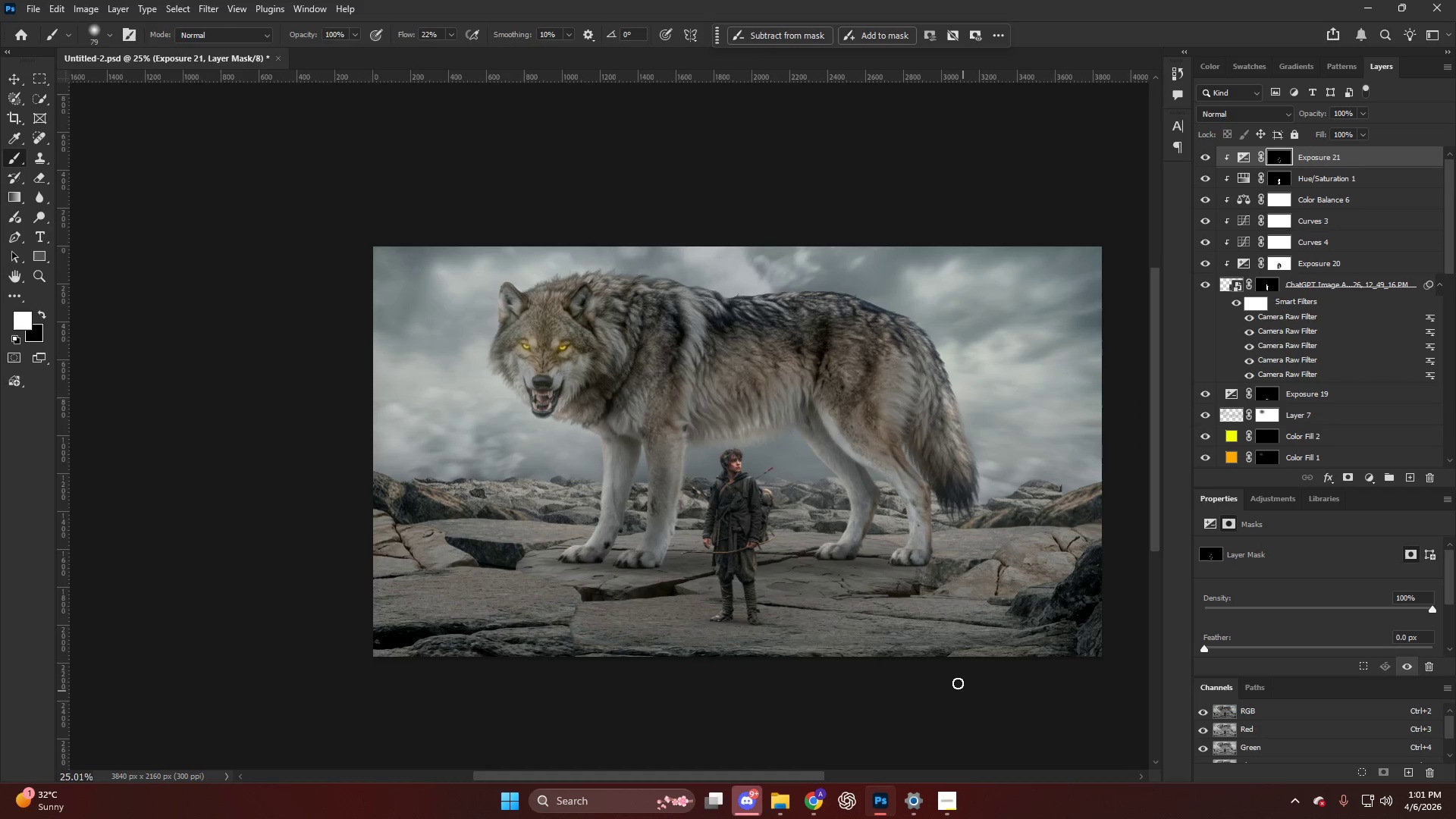 
scroll: coordinate [937, 590], scroll_direction: down, amount: 30.0
 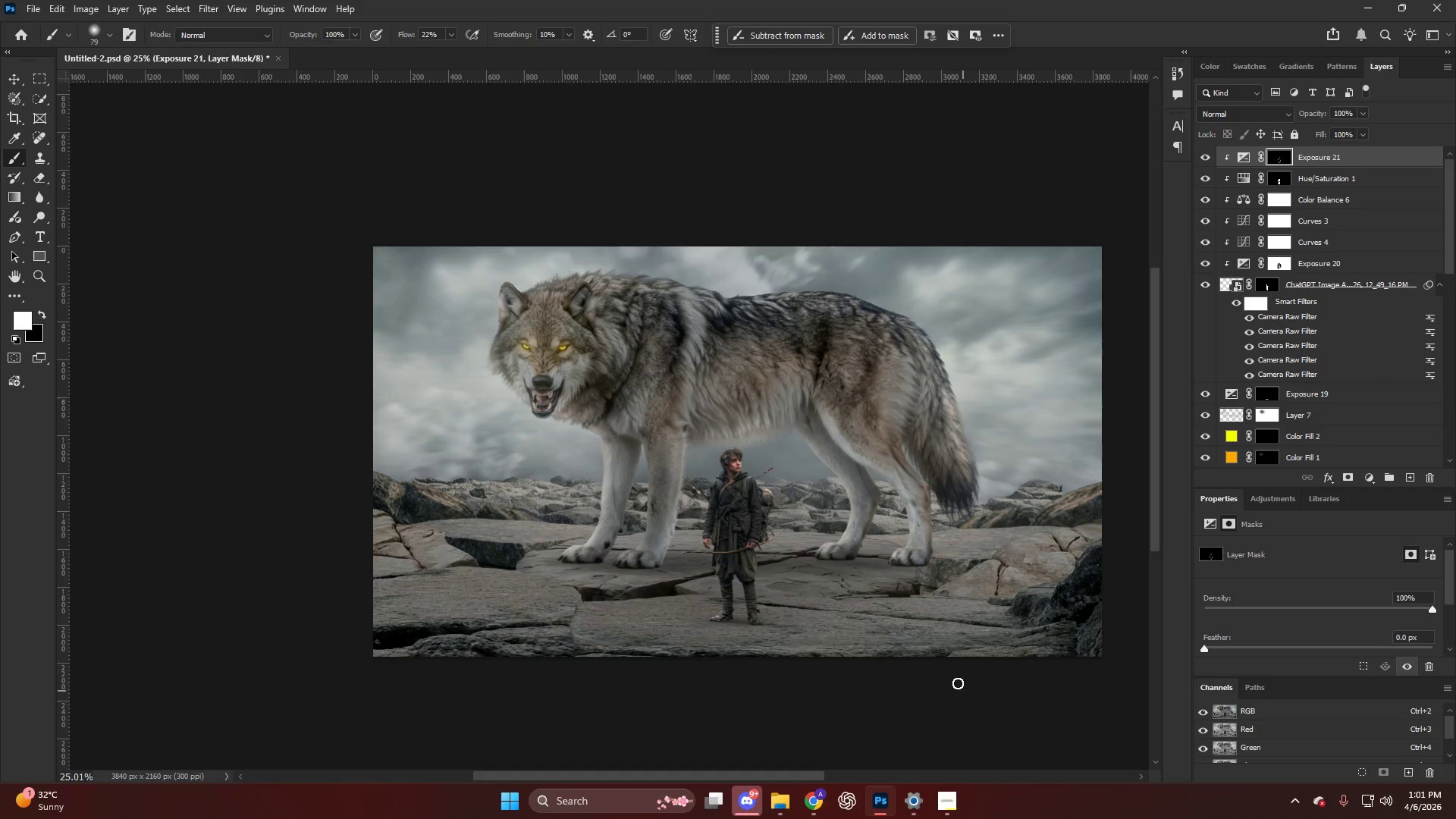 
key(Alt+AltLeft)
 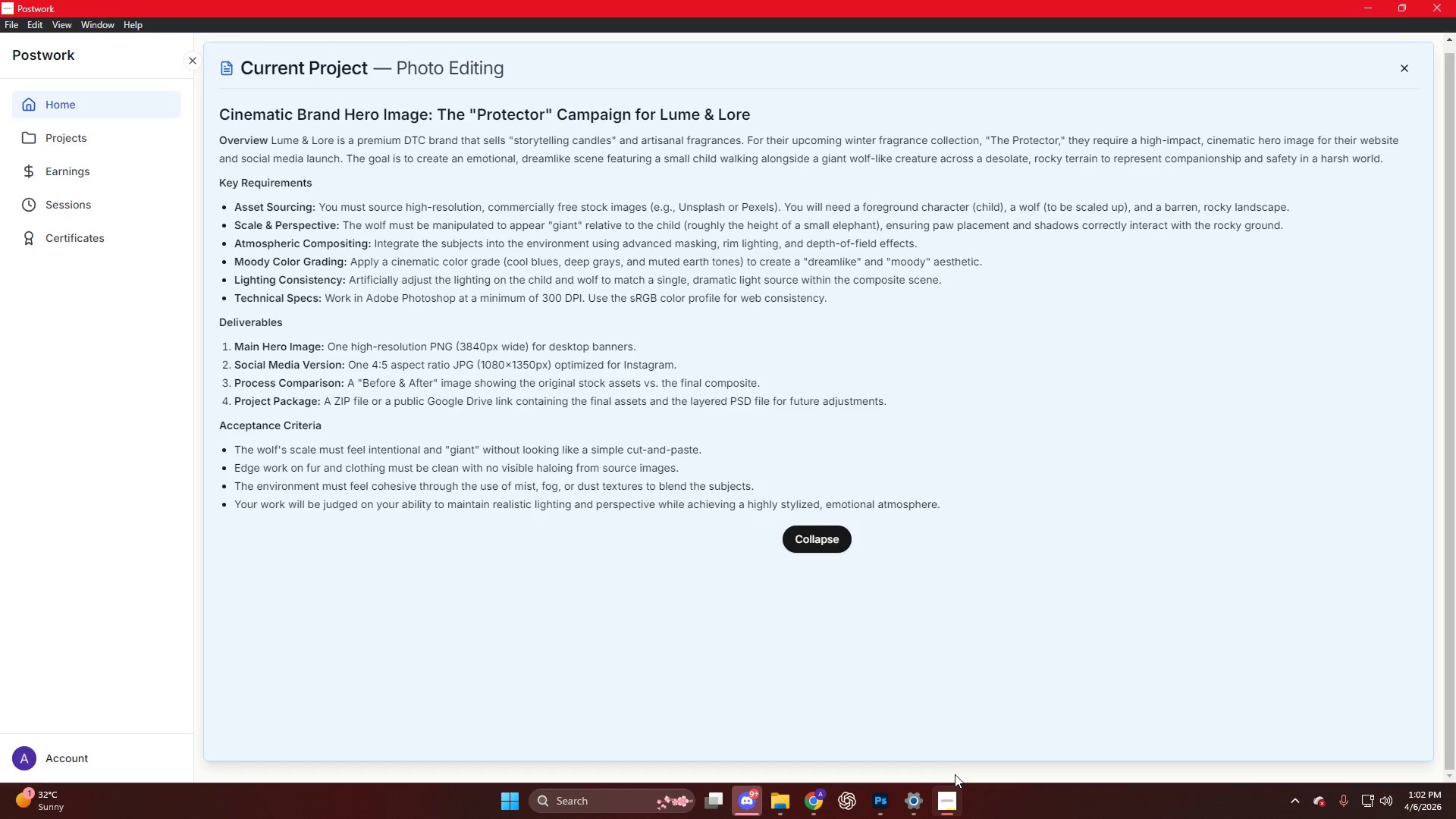 
scroll: coordinate [791, 570], scroll_direction: up, amount: 4.0